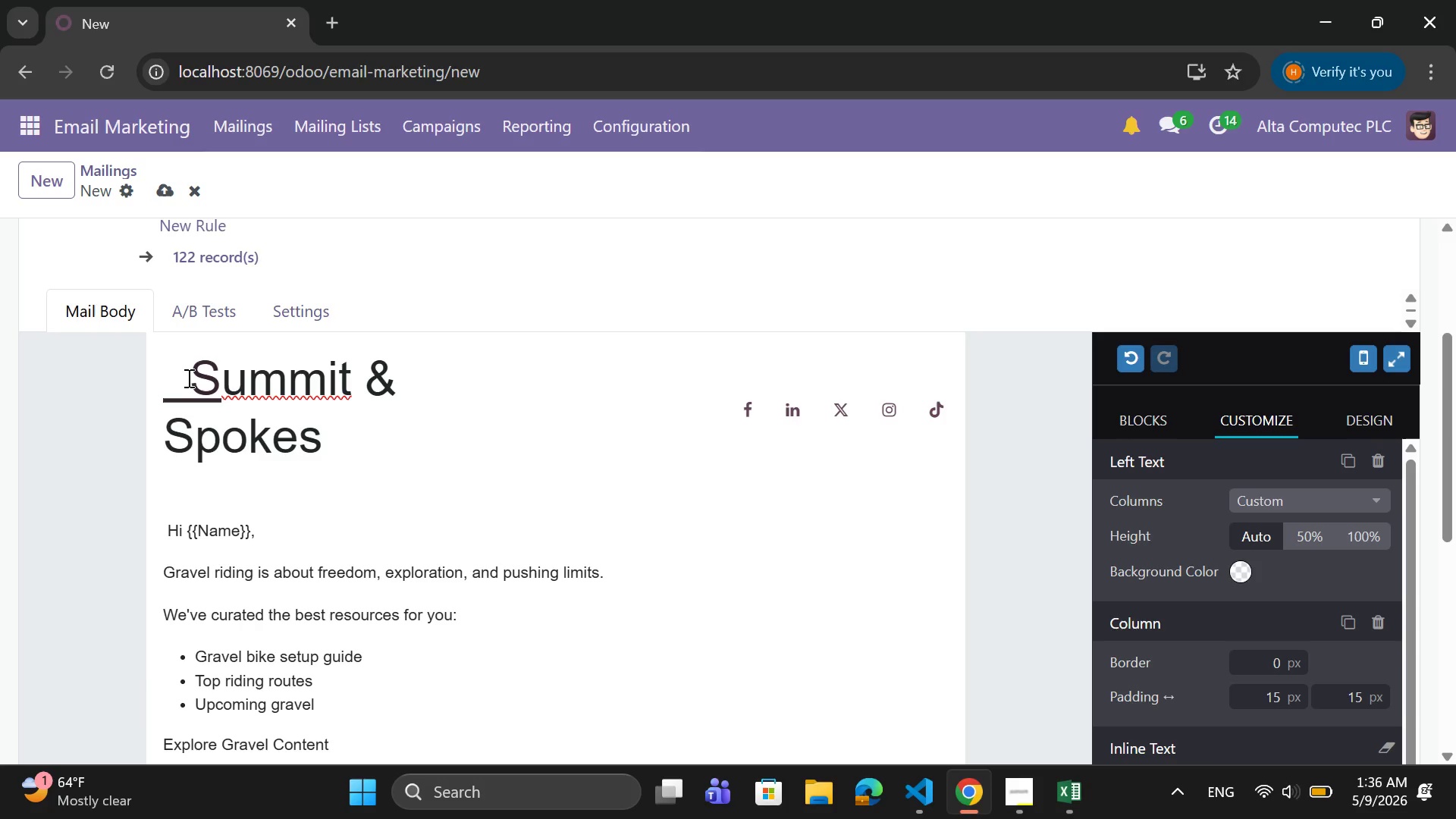 
left_click_drag(start_coordinate=[337, 448], to_coordinate=[199, 394])
 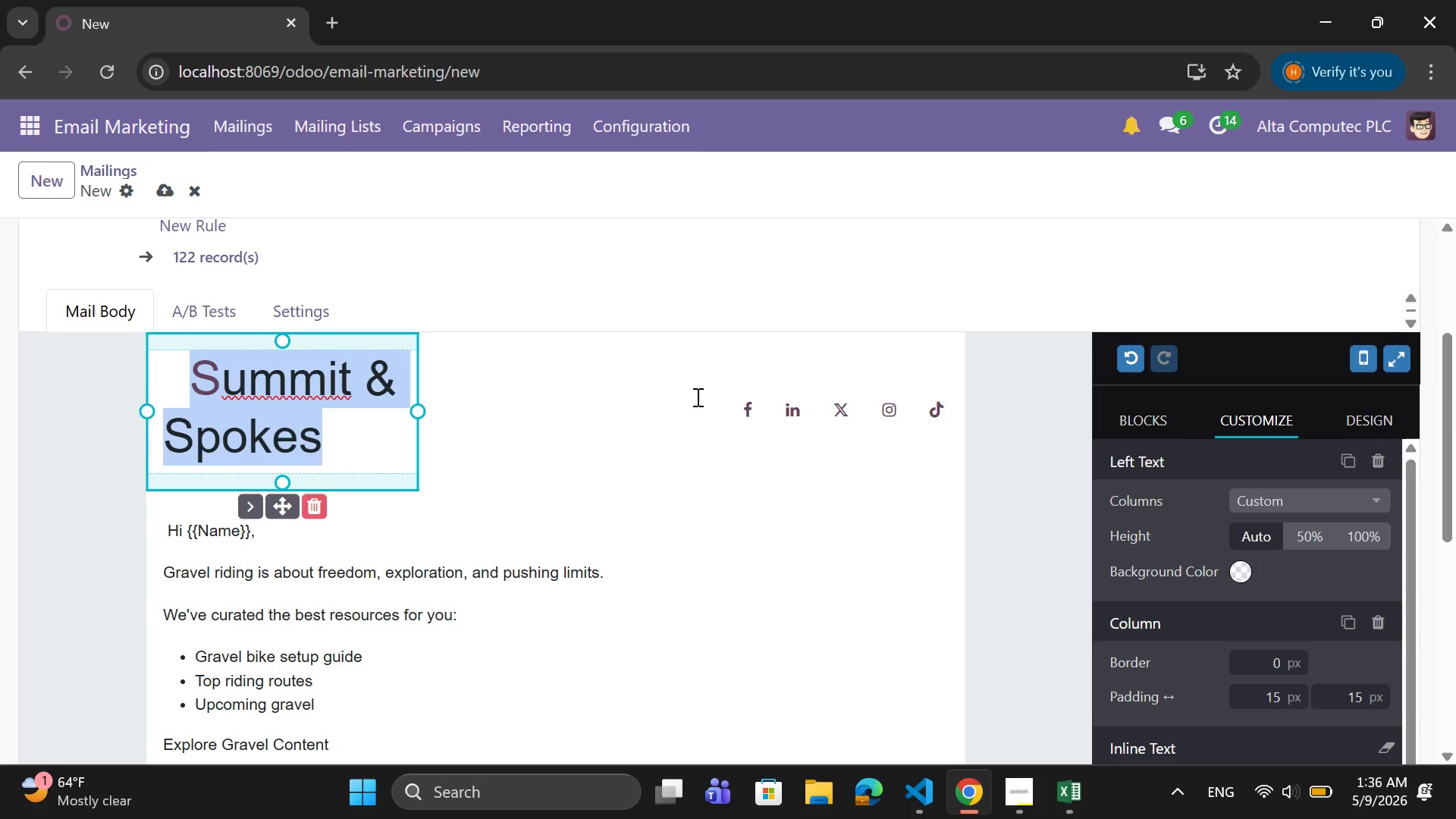 
left_click_drag(start_coordinate=[714, 404], to_coordinate=[938, 410])
 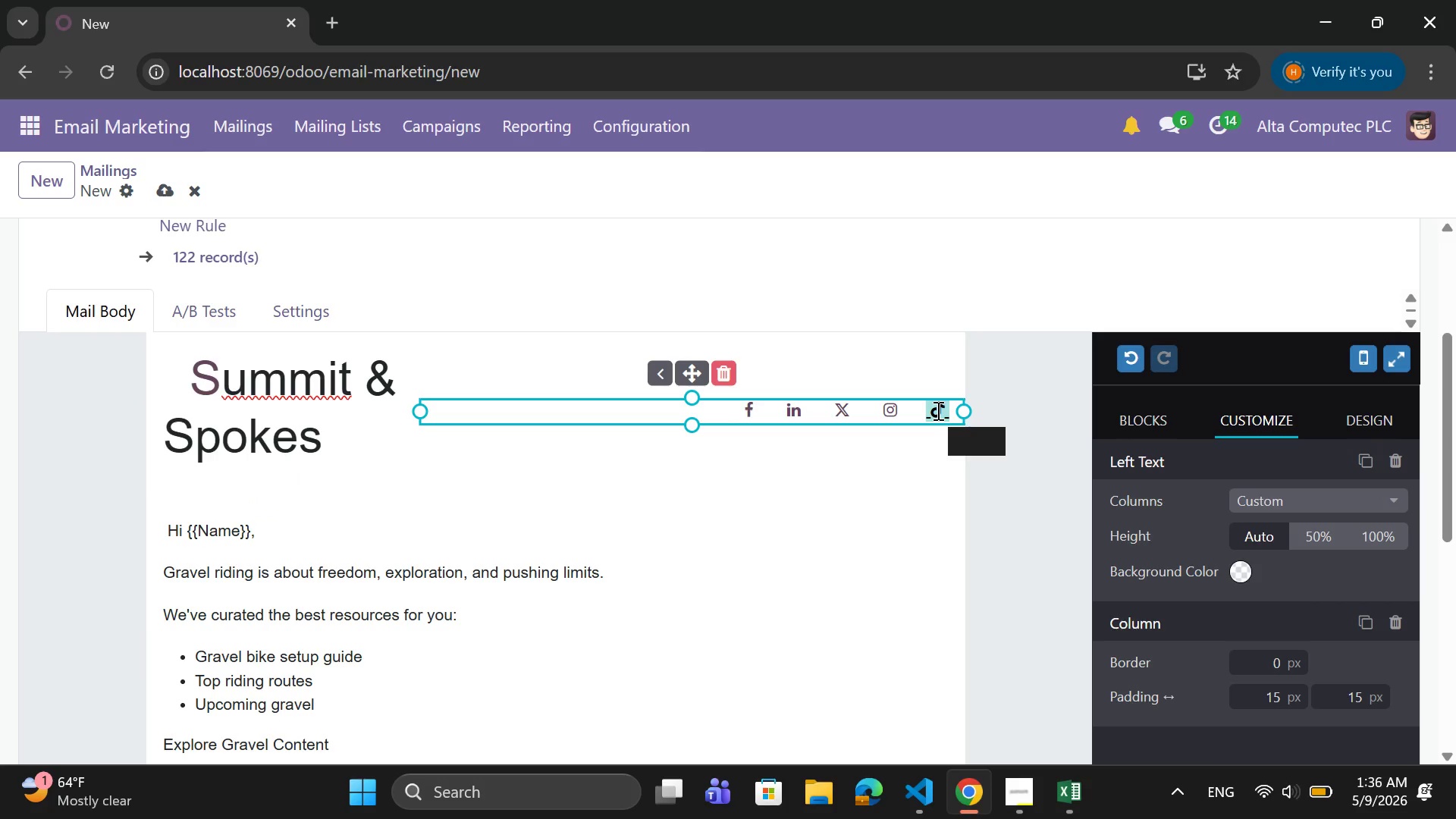 
key(Backspace)
 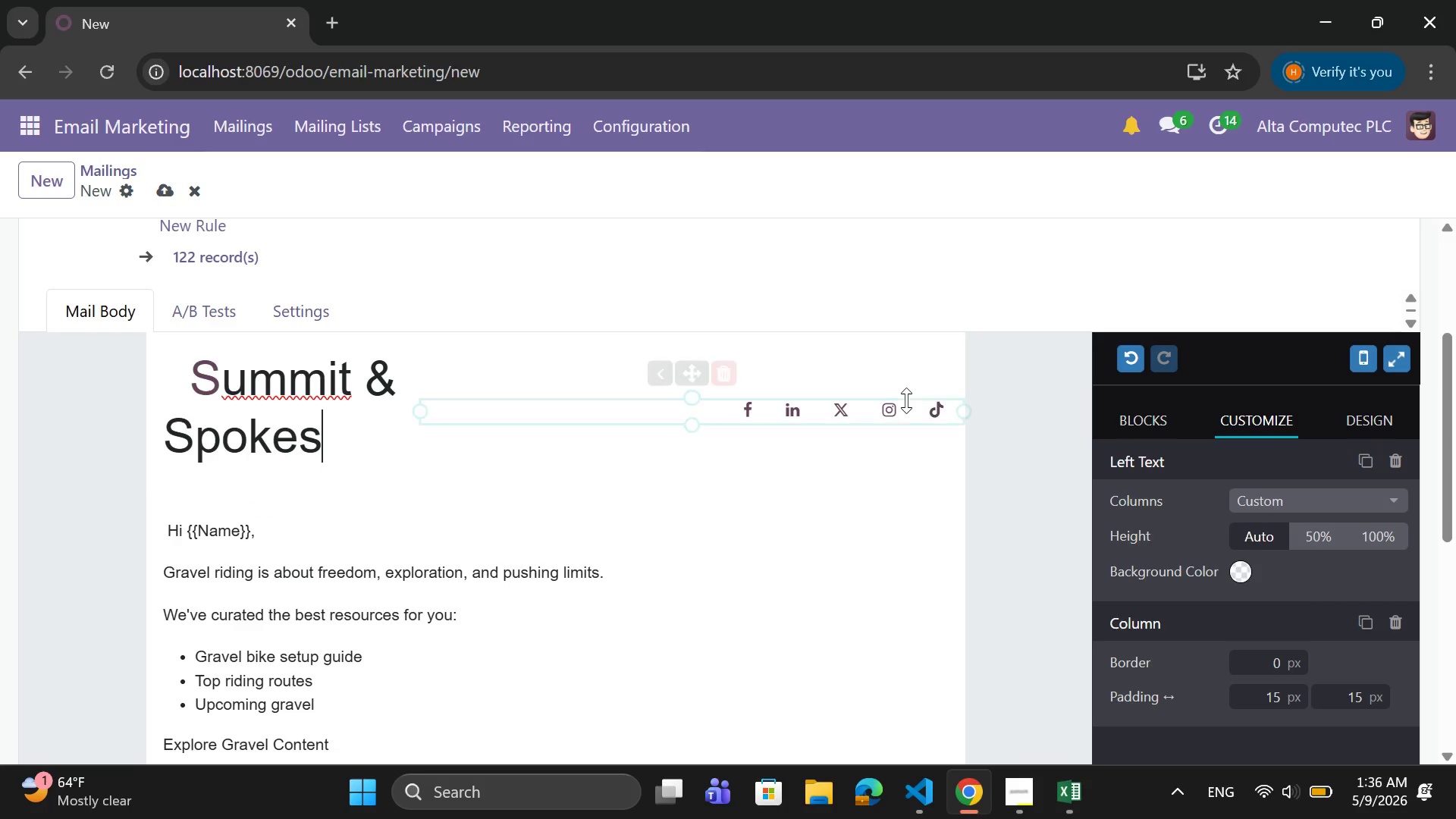 
left_click([877, 413])
 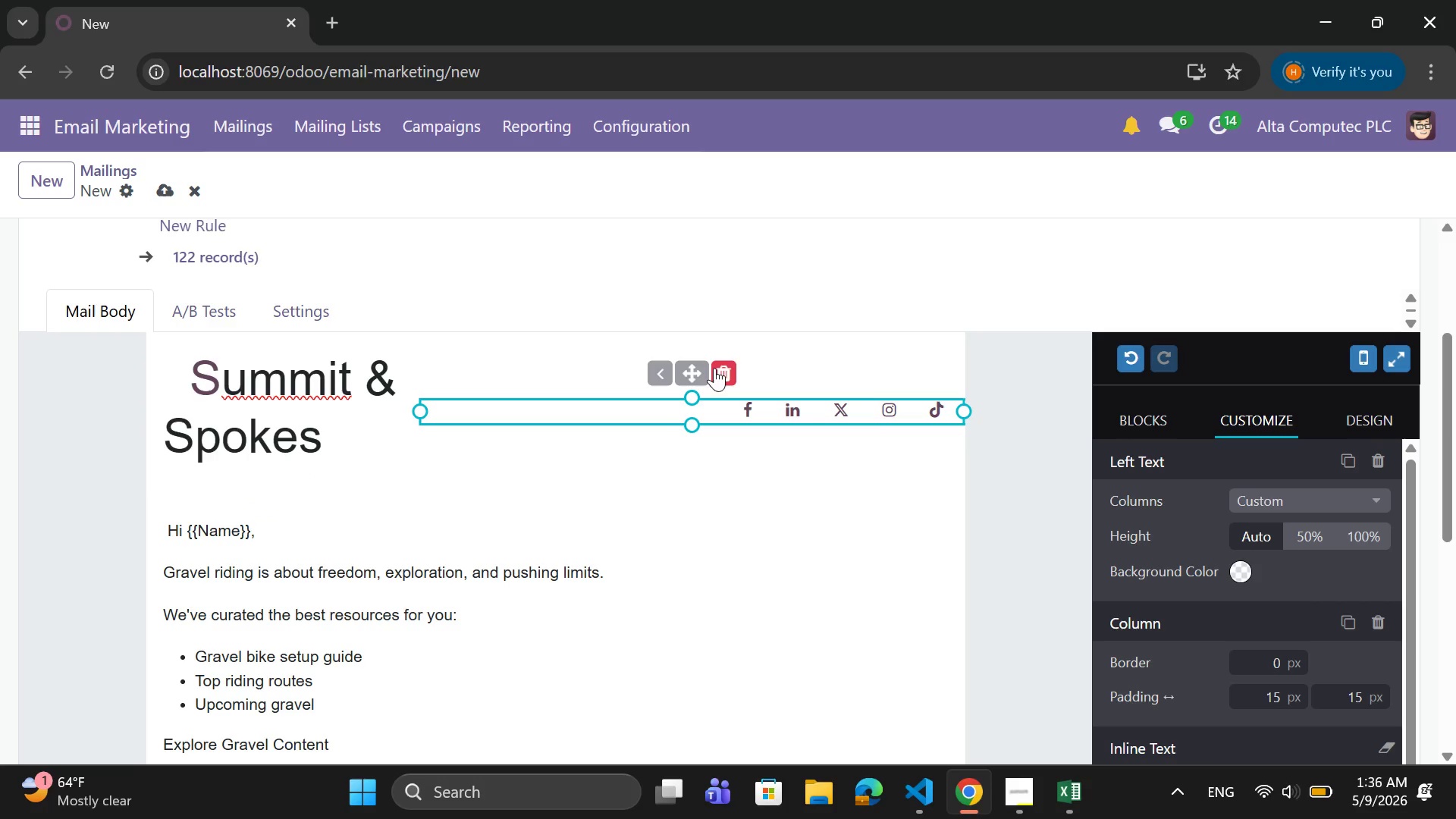 
left_click([714, 369])
 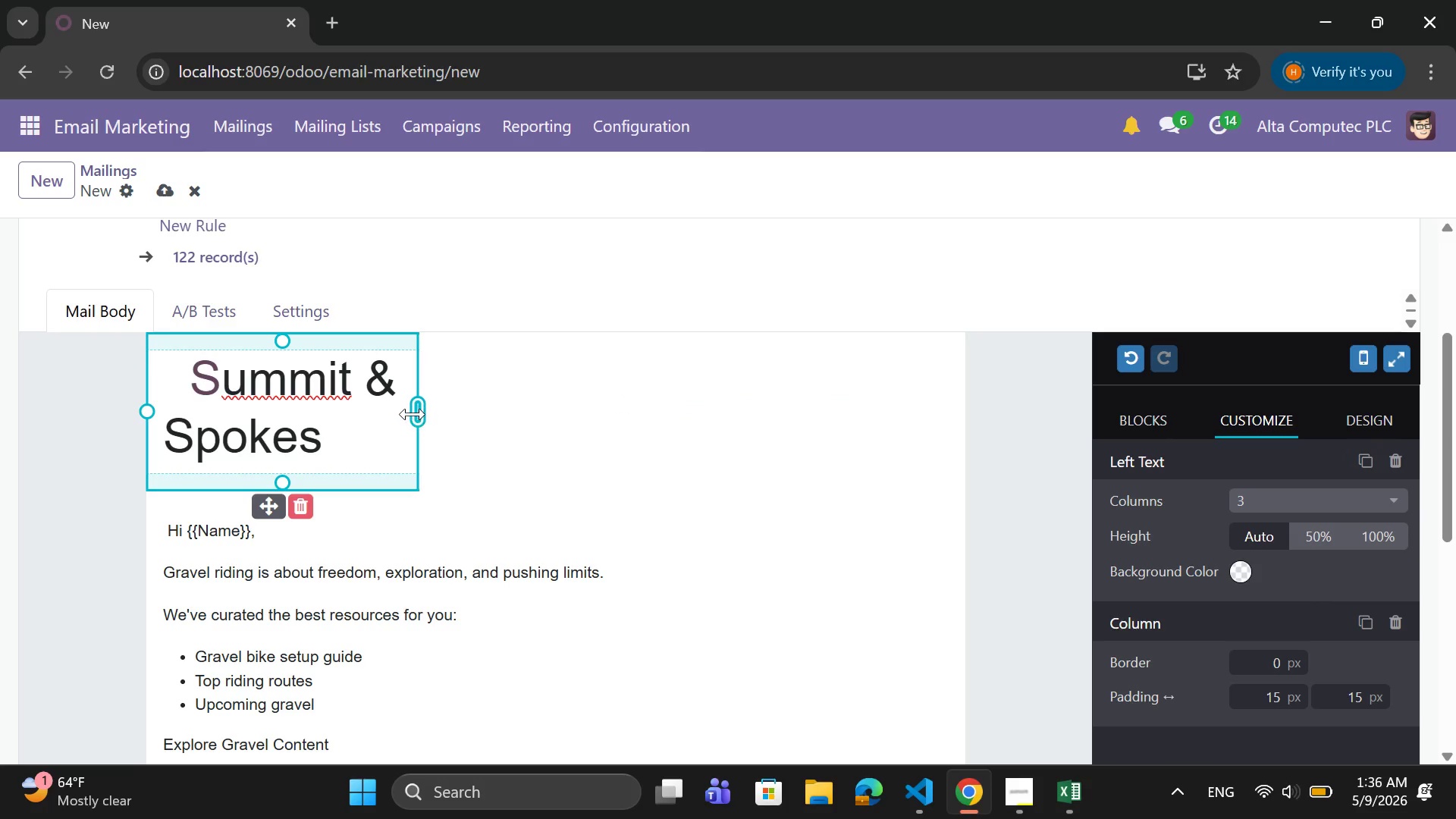 
left_click_drag(start_coordinate=[413, 413], to_coordinate=[951, 423])
 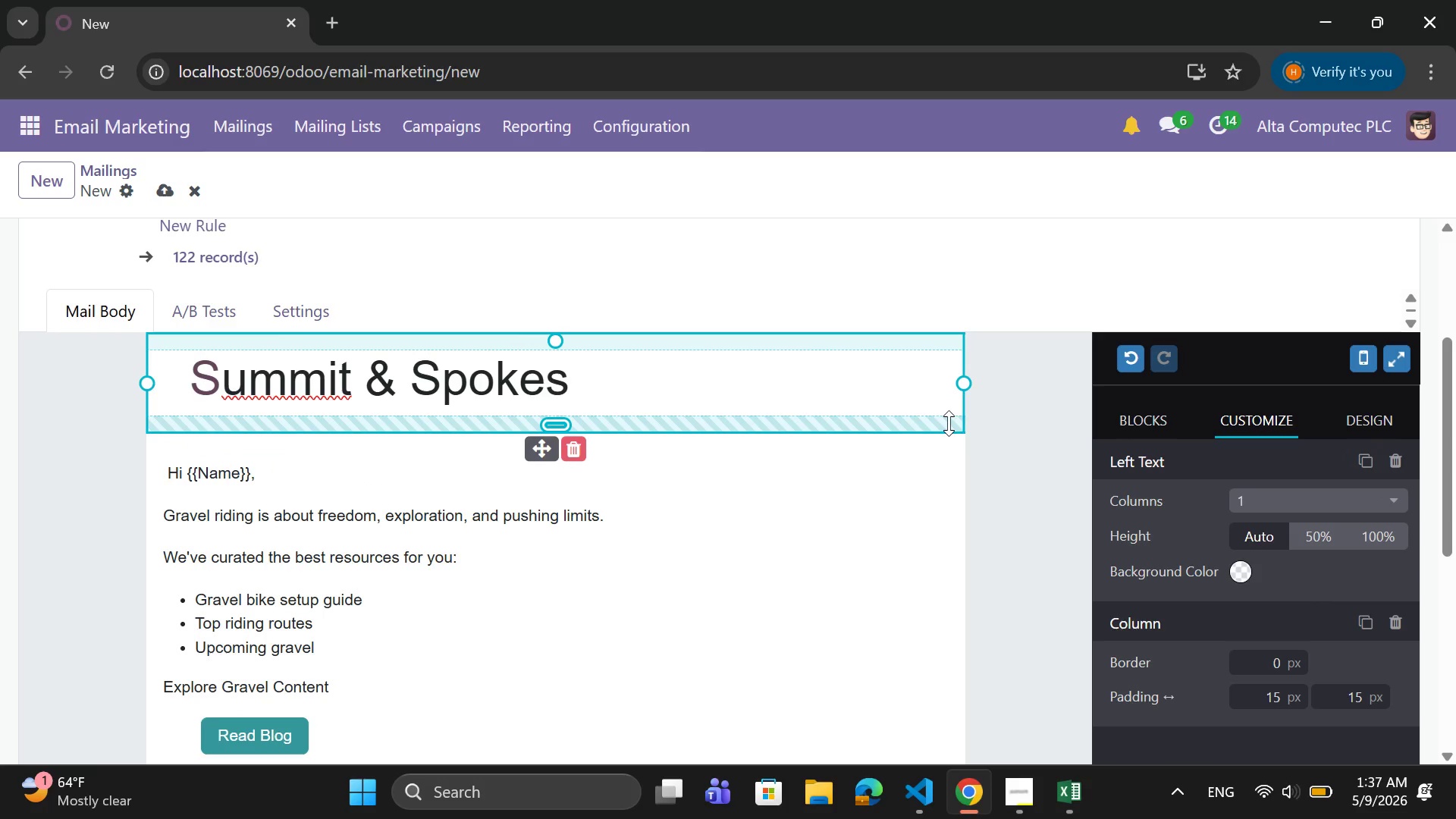 
wait(18.86)
 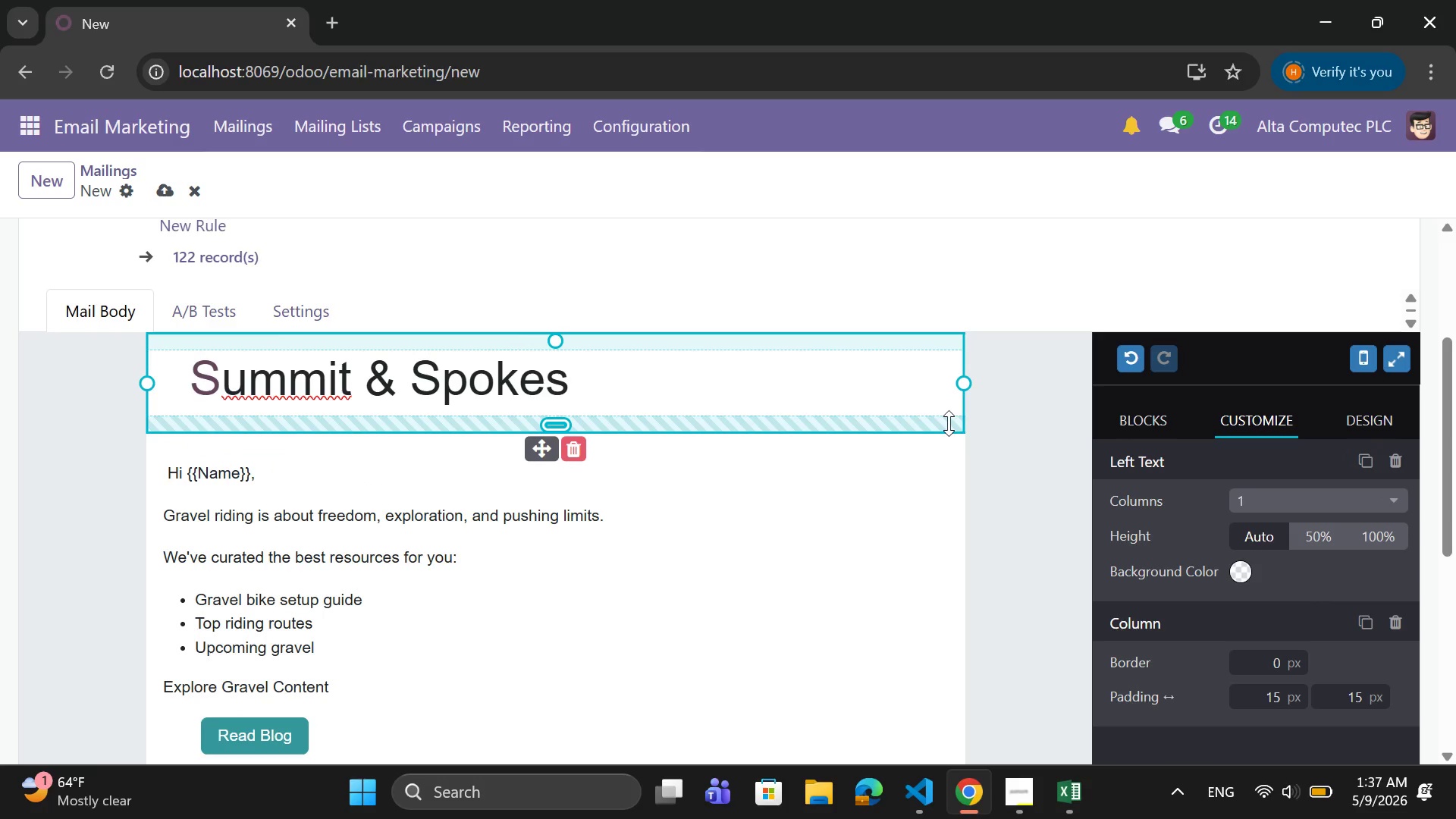 
left_click([614, 415])
 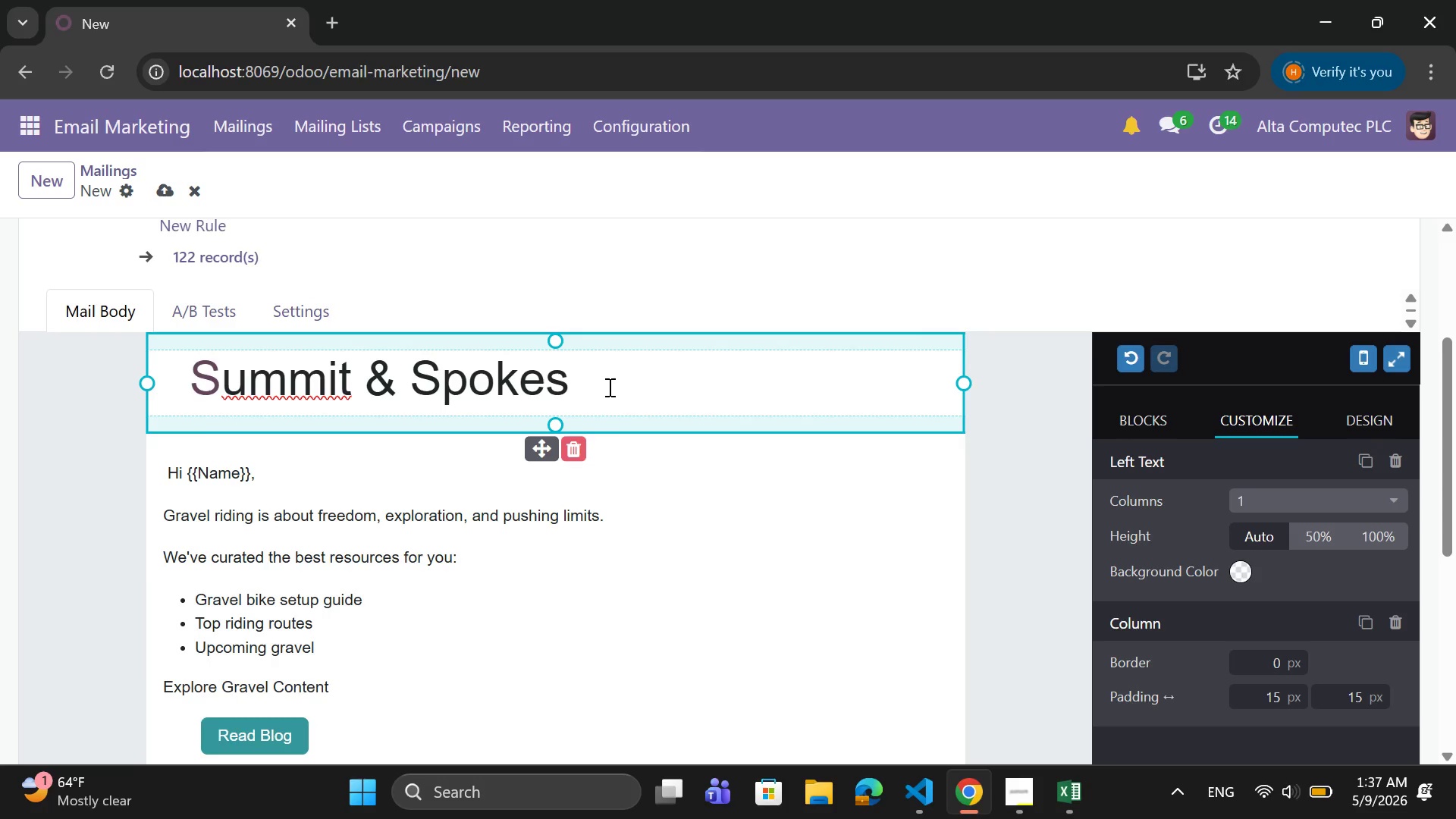 
left_click([608, 387])
 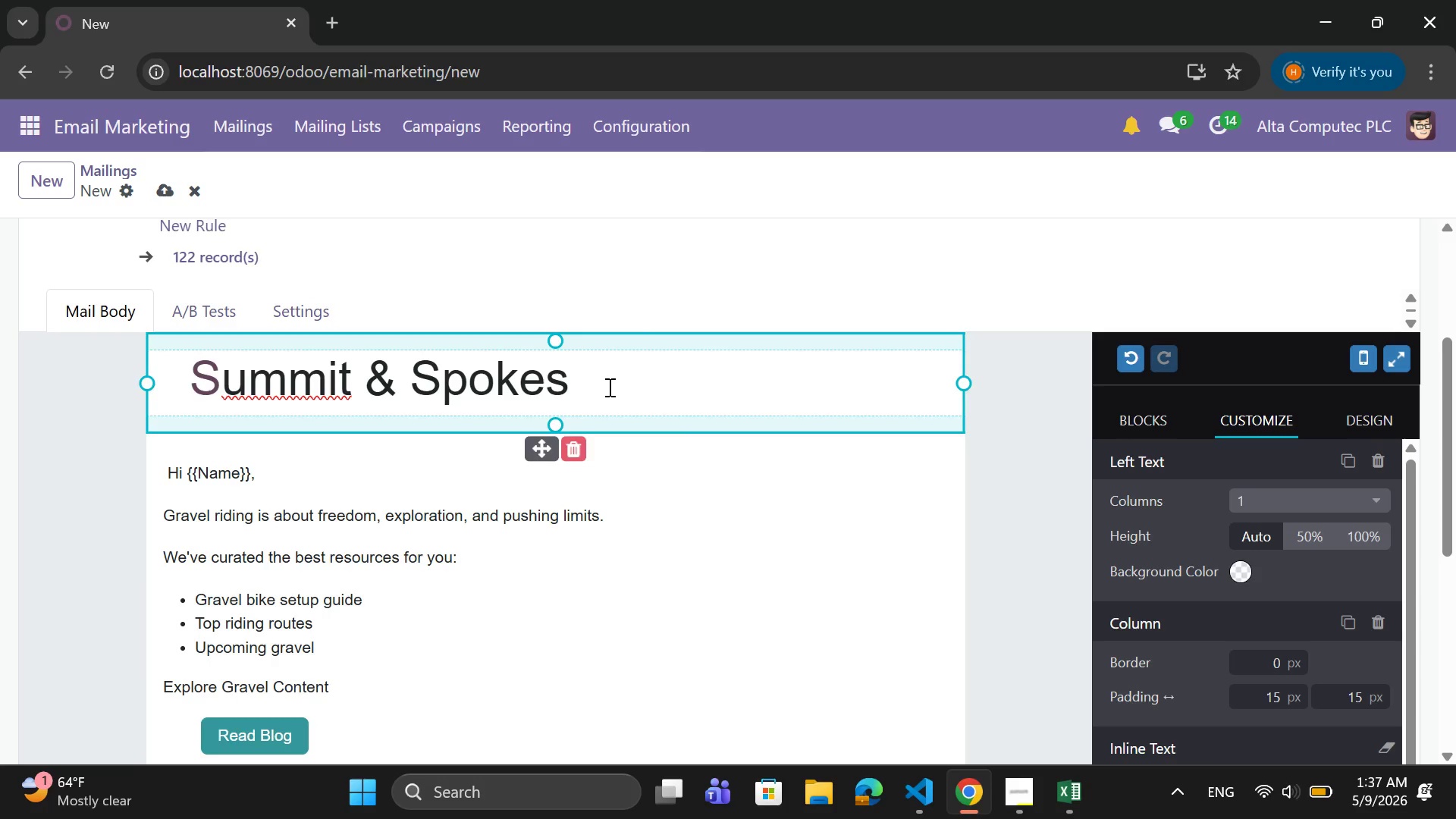 
type( Adventure Hub)
 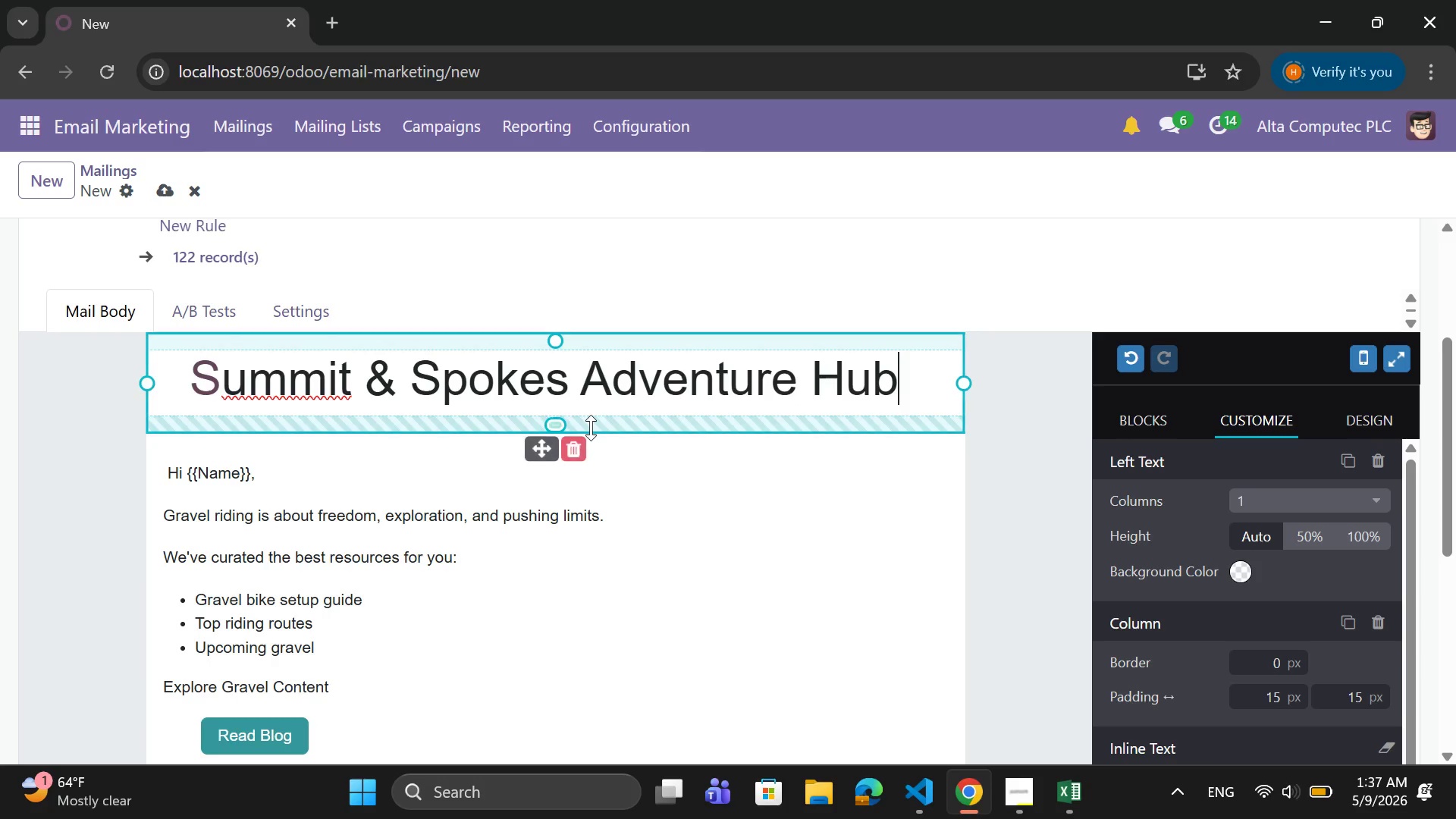 
scroll: coordinate [591, 428], scroll_direction: down, amount: 6.0
 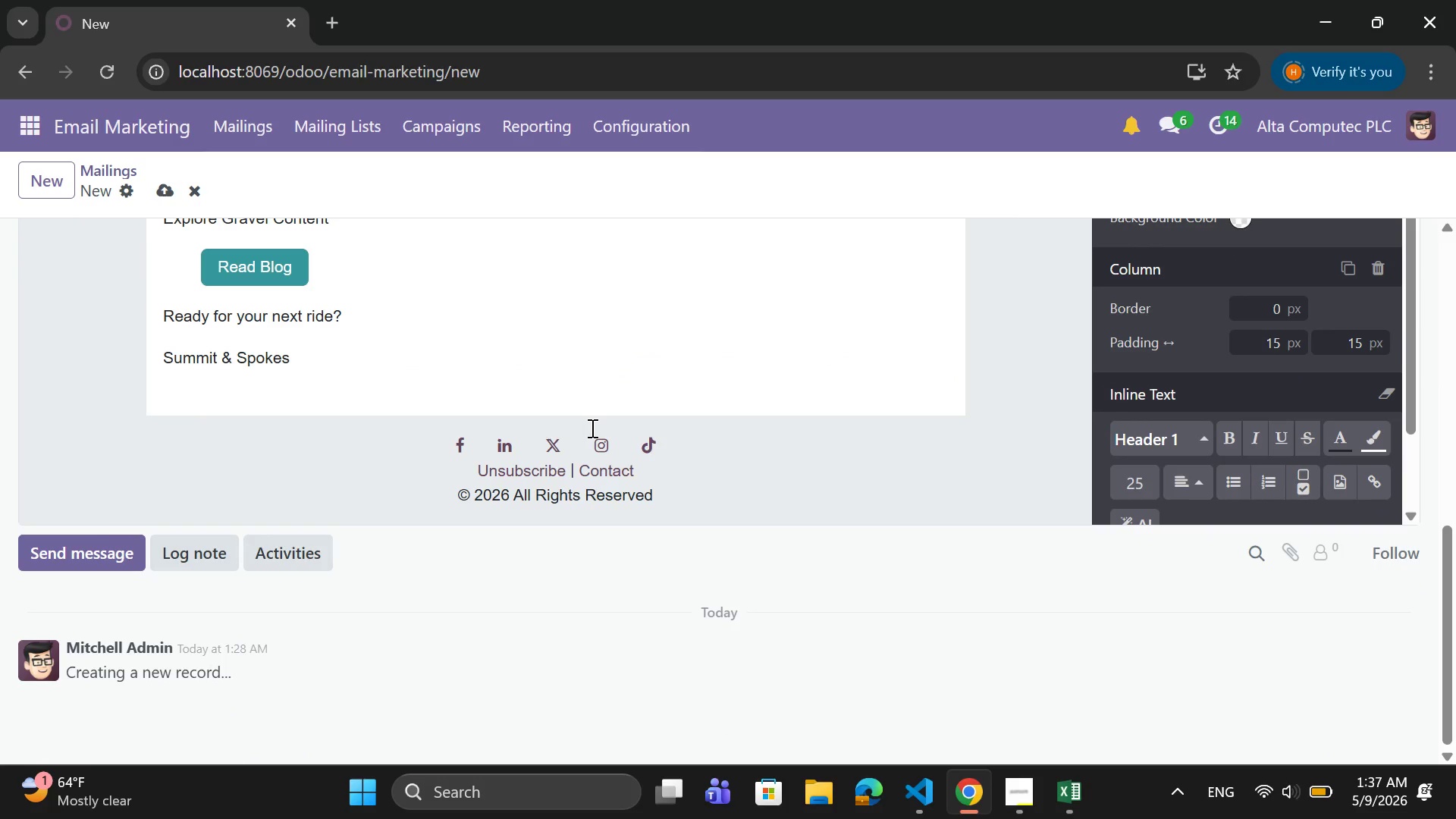 
wait(6.06)
 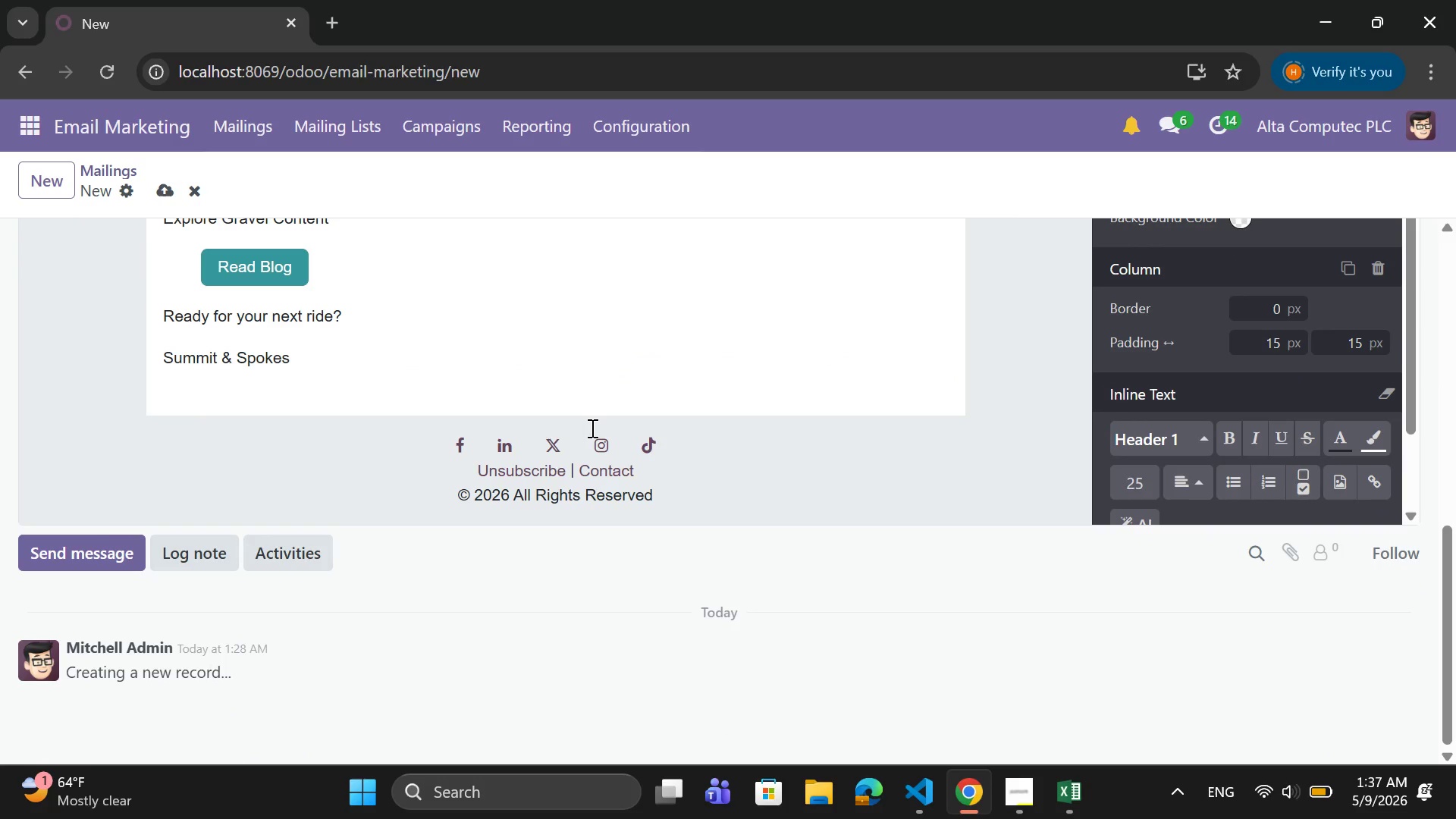 
scroll: coordinate [473, 350], scroll_direction: up, amount: 7.0
 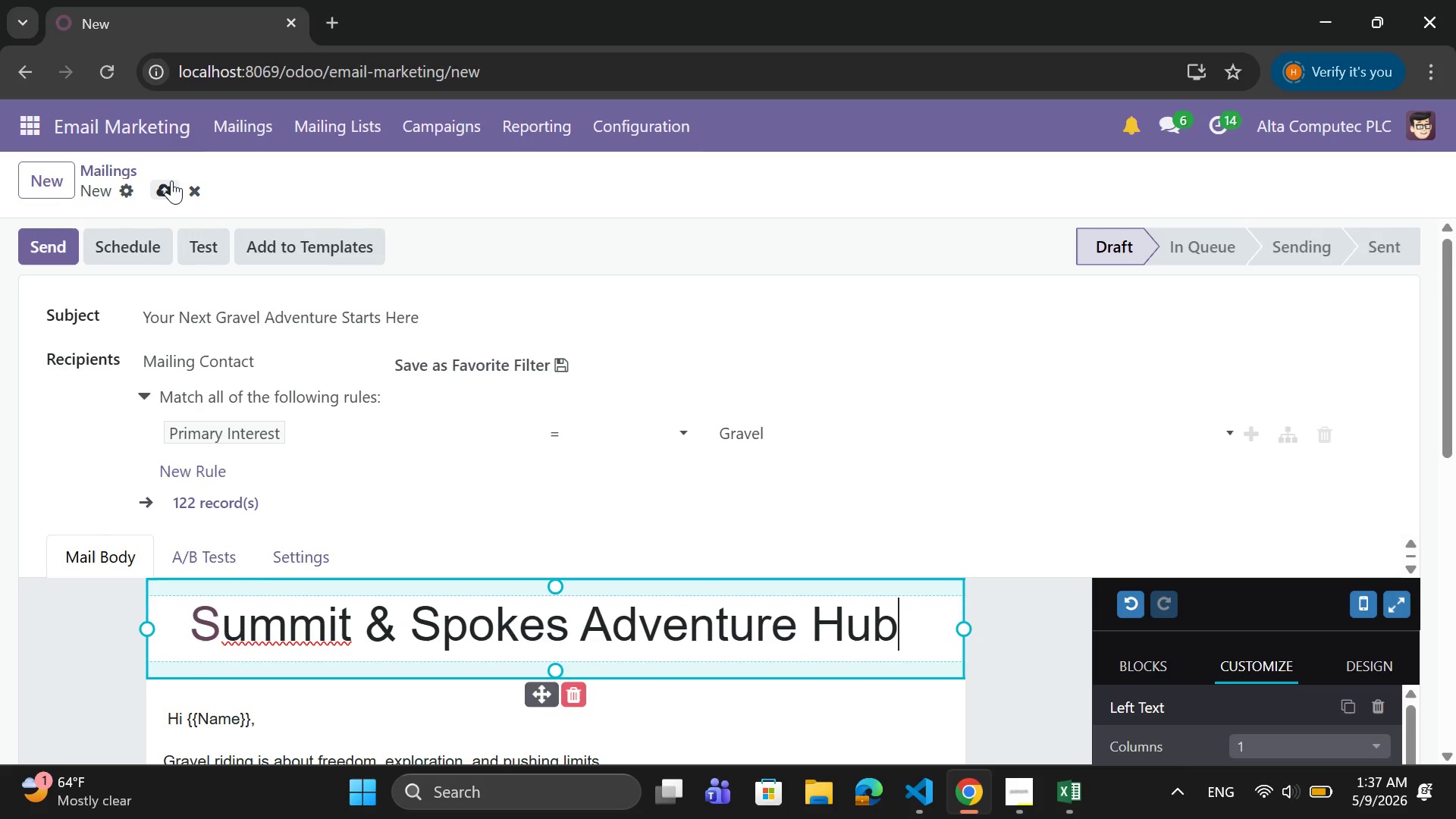 
left_click([161, 196])
 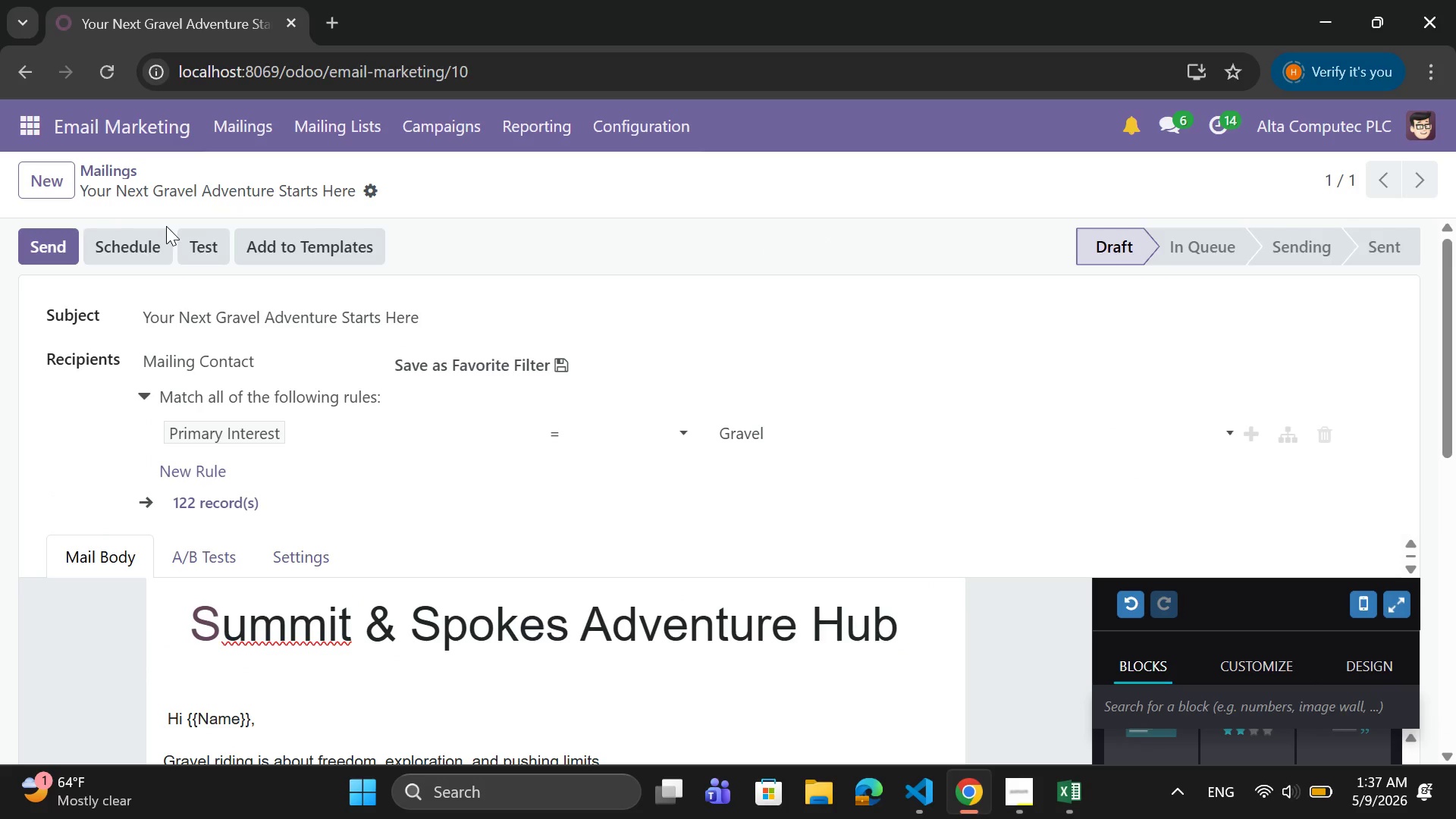 
wait(8.05)
 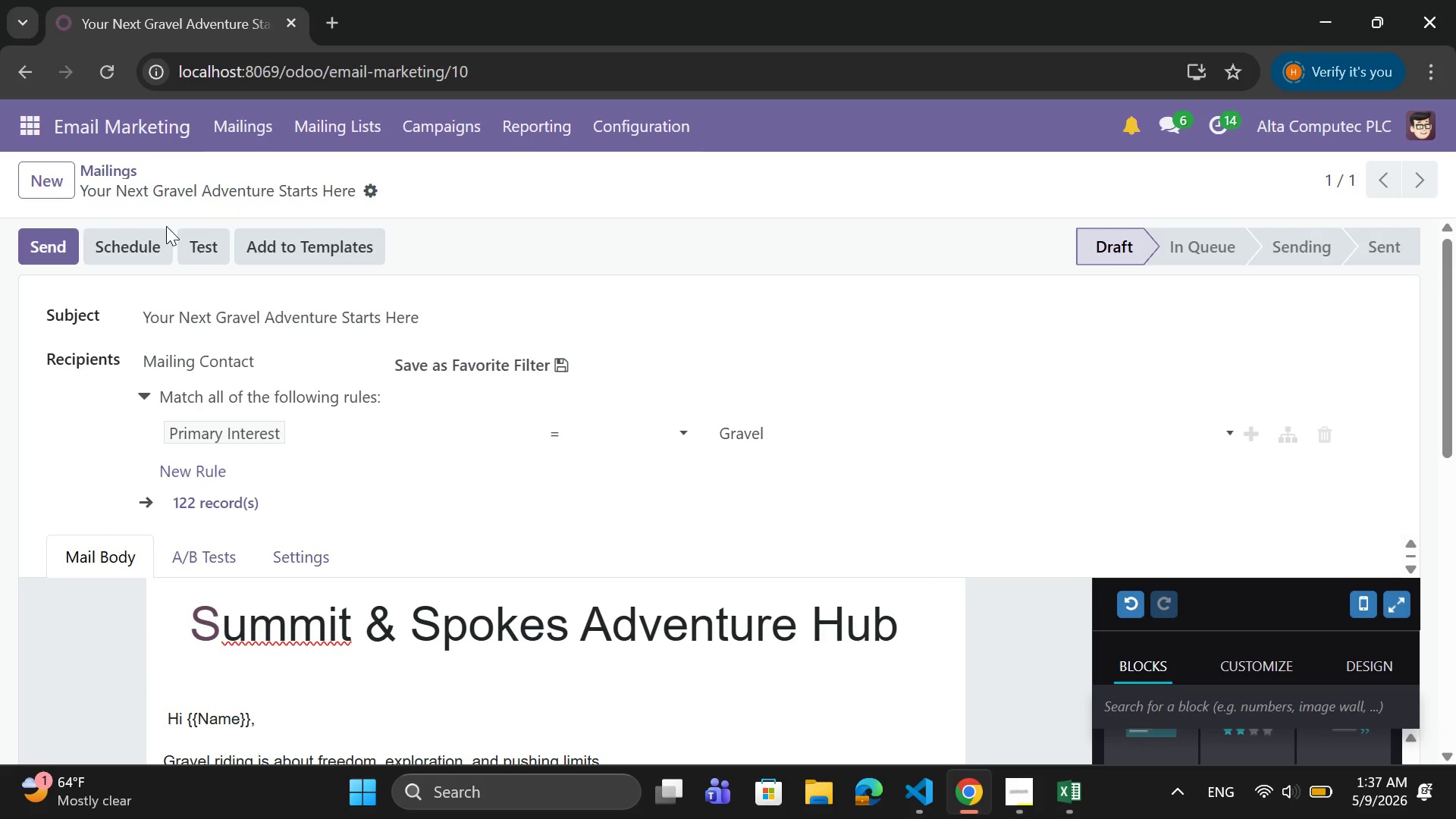 
left_click([64, 174])
 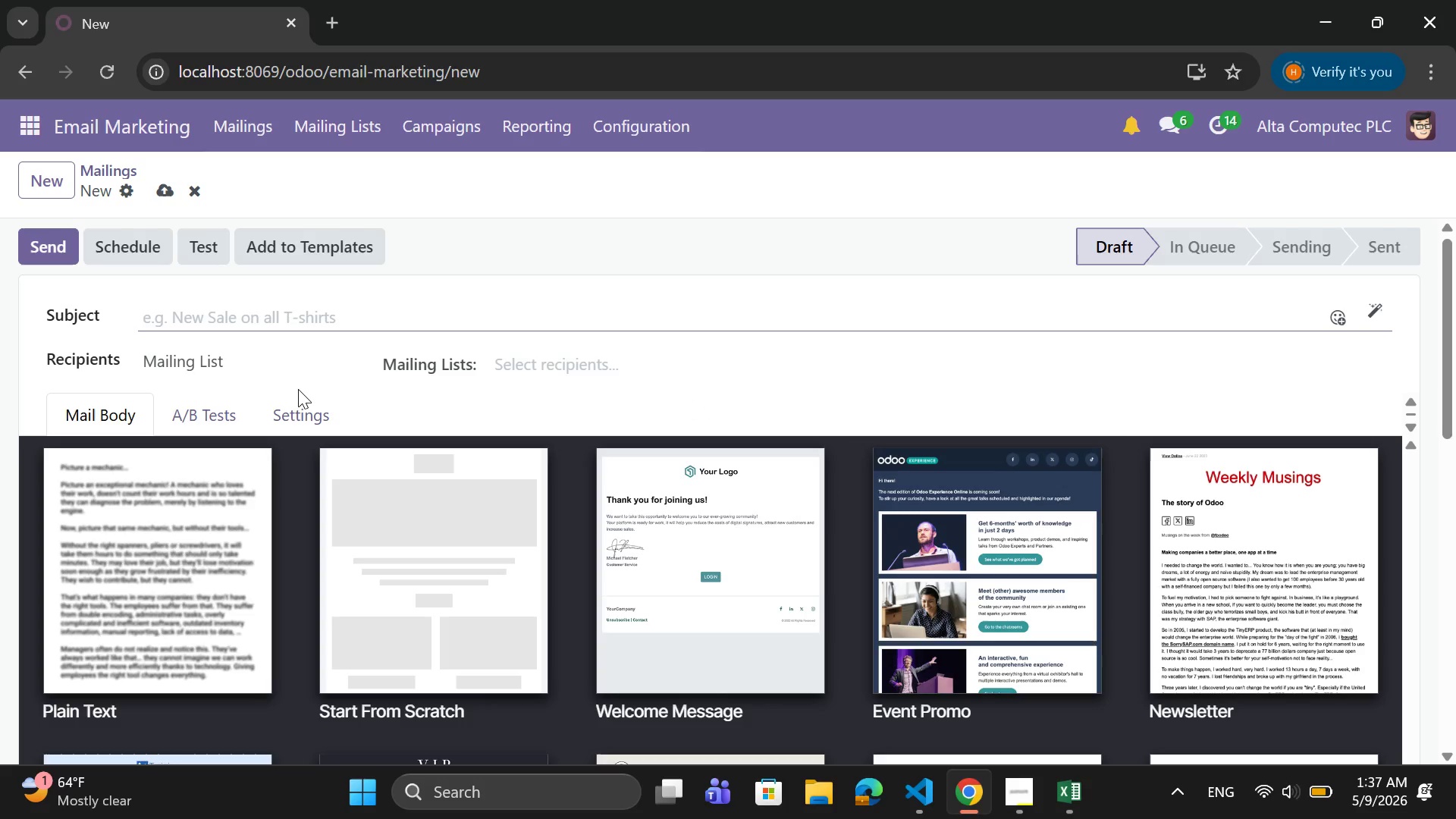 
left_click([300, 368])
 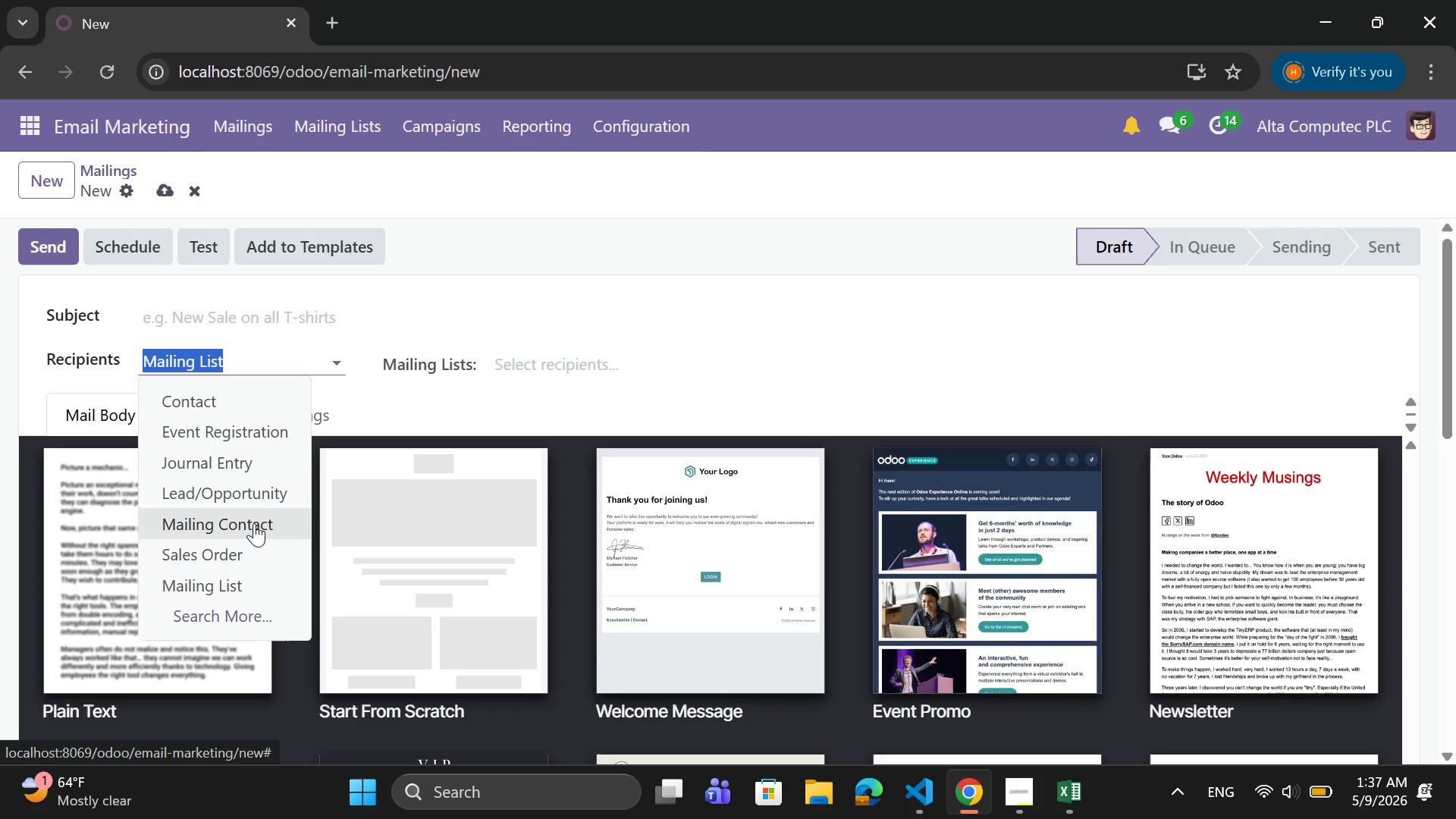 
left_click([254, 523])
 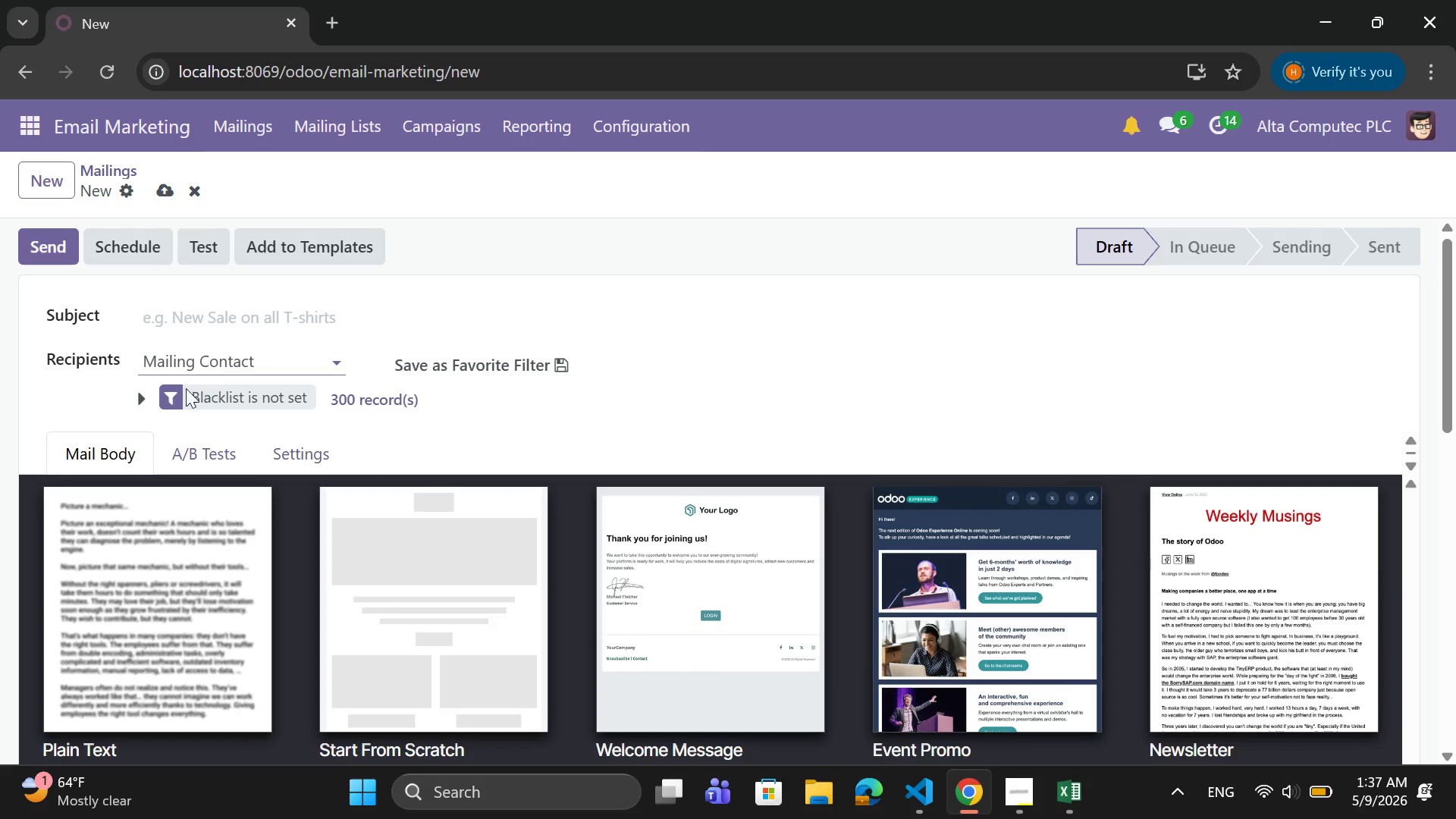 
left_click([138, 397])
 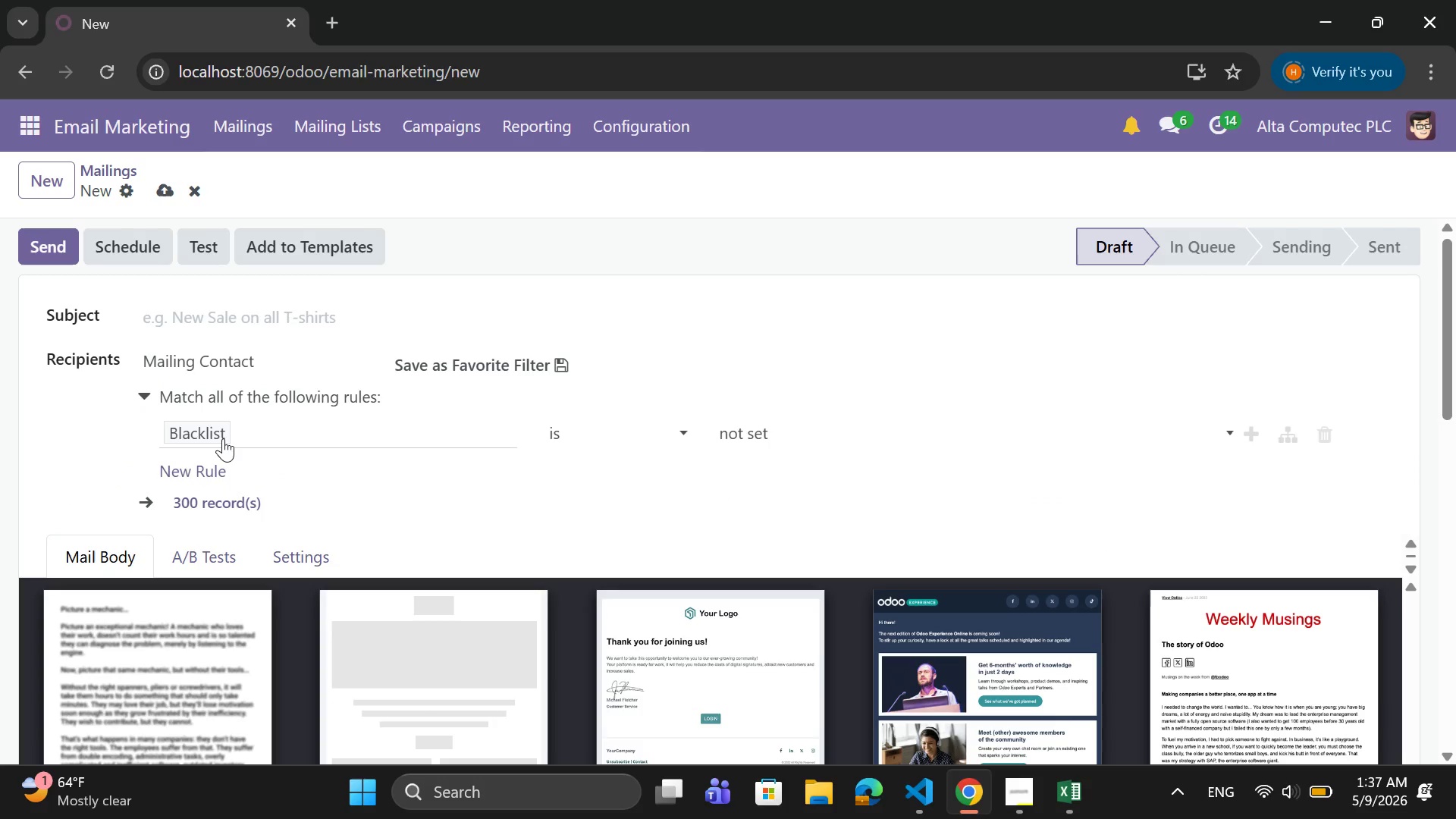 
left_click([223, 438])
 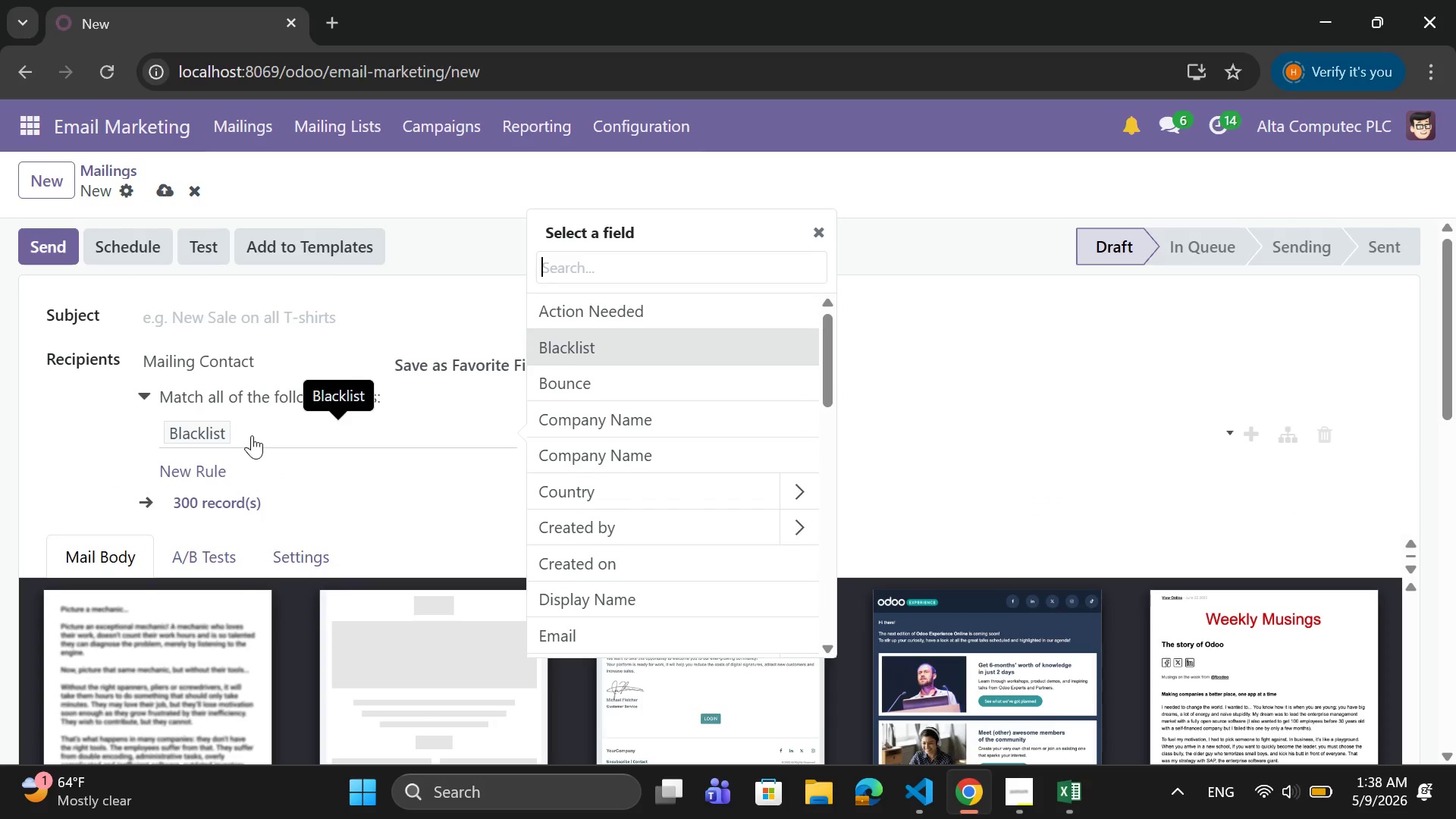 
type(pri)
 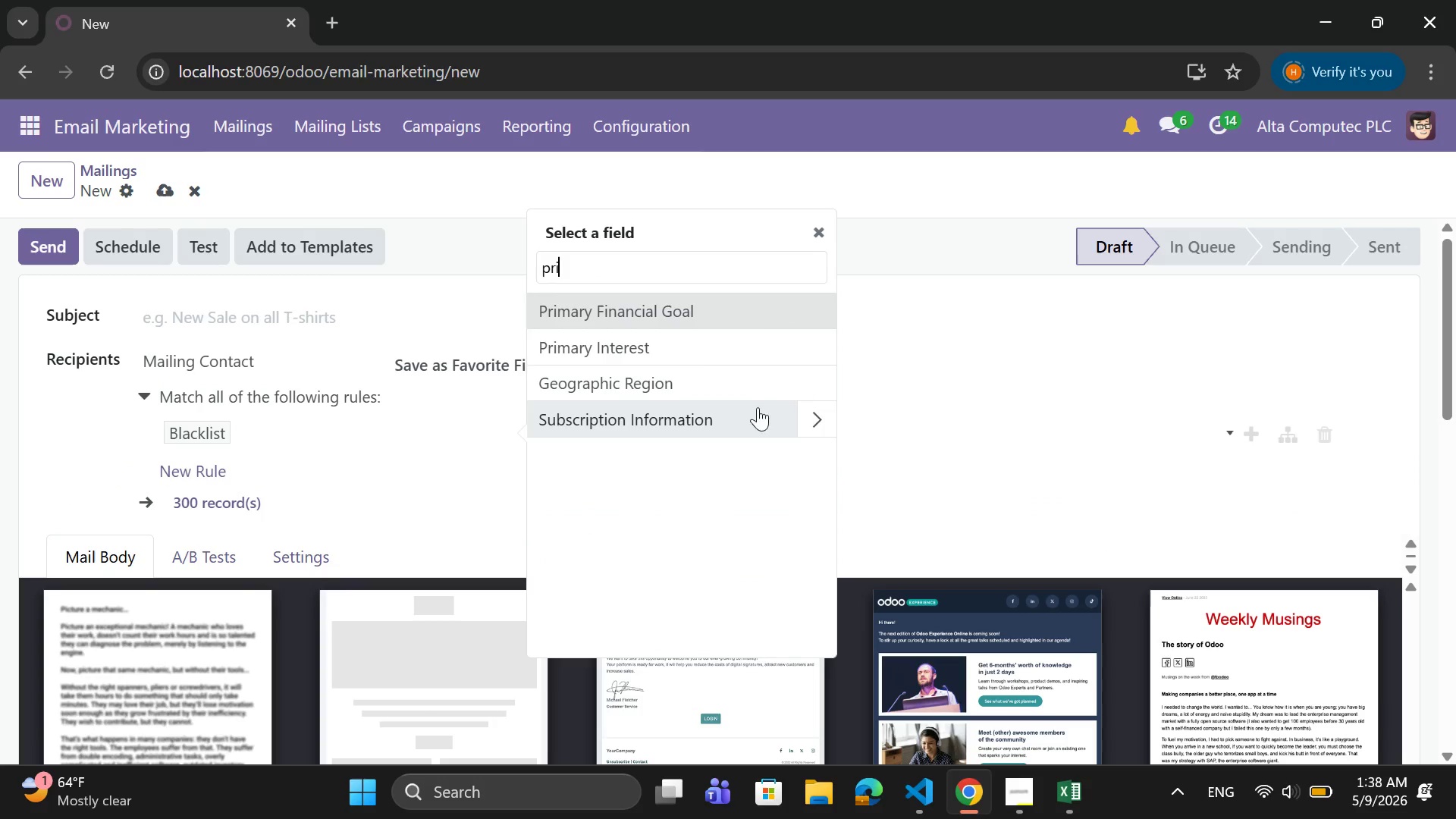 
left_click([683, 353])
 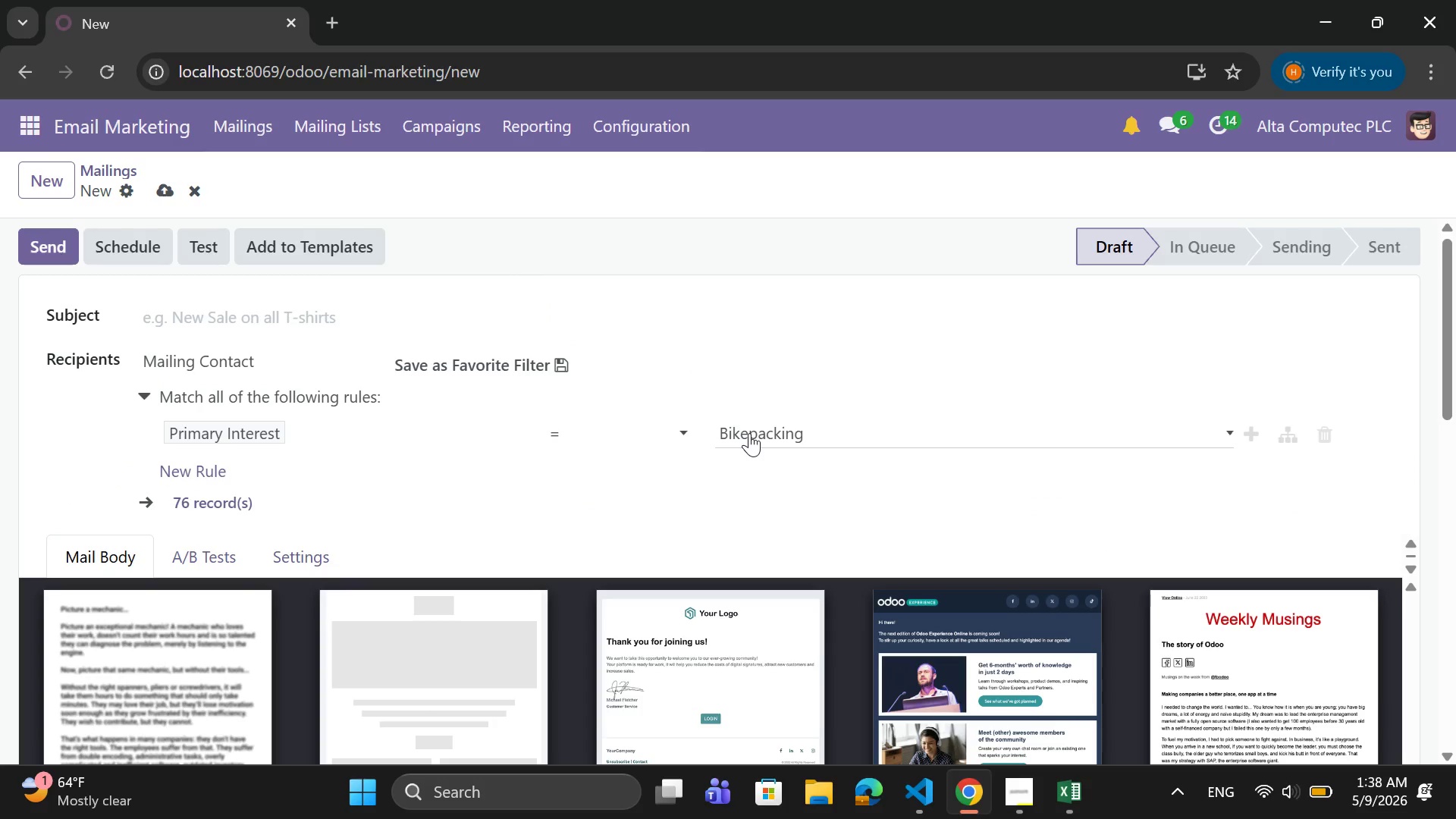 
left_click([749, 433])
 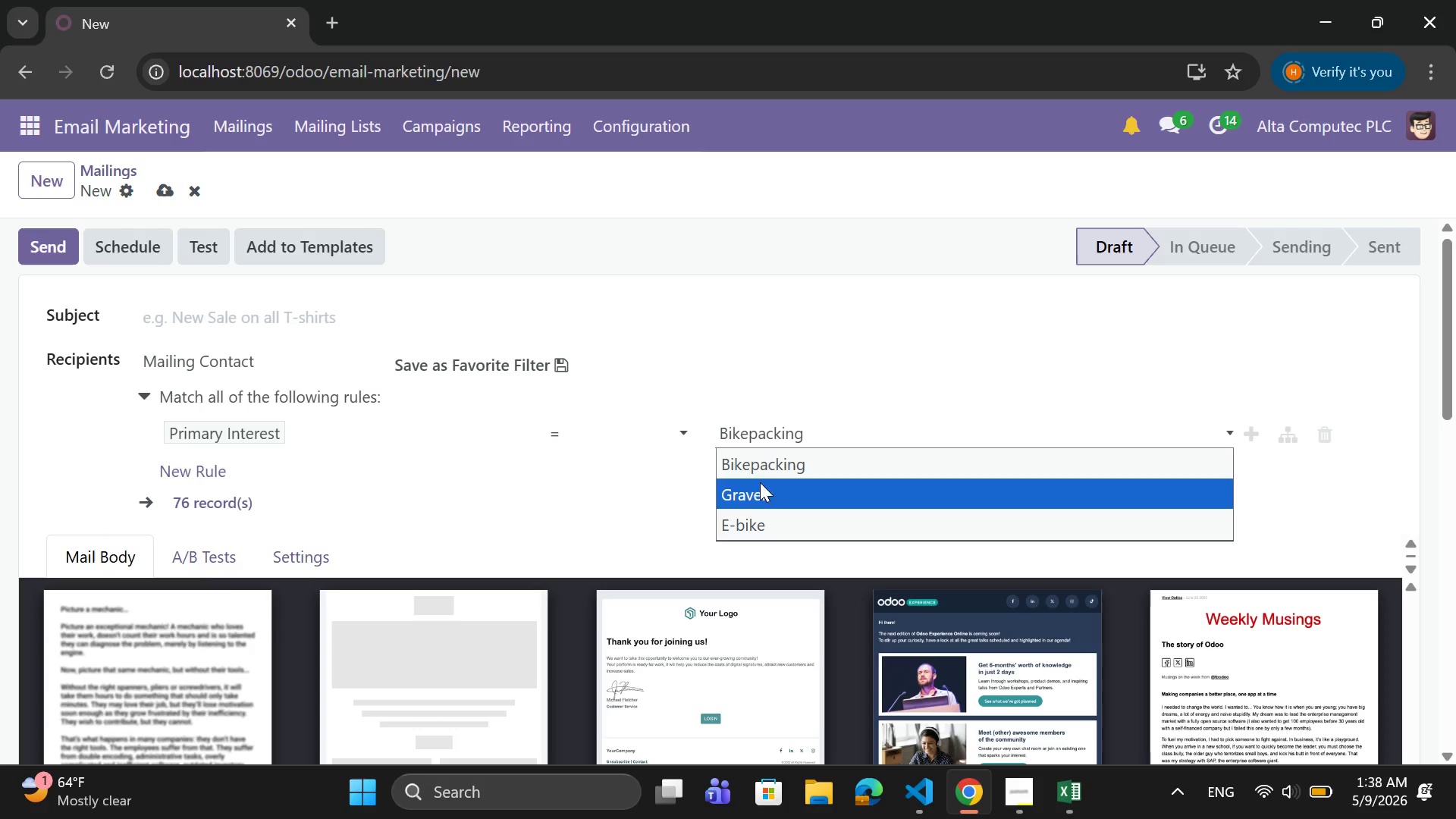 
left_click([761, 522])
 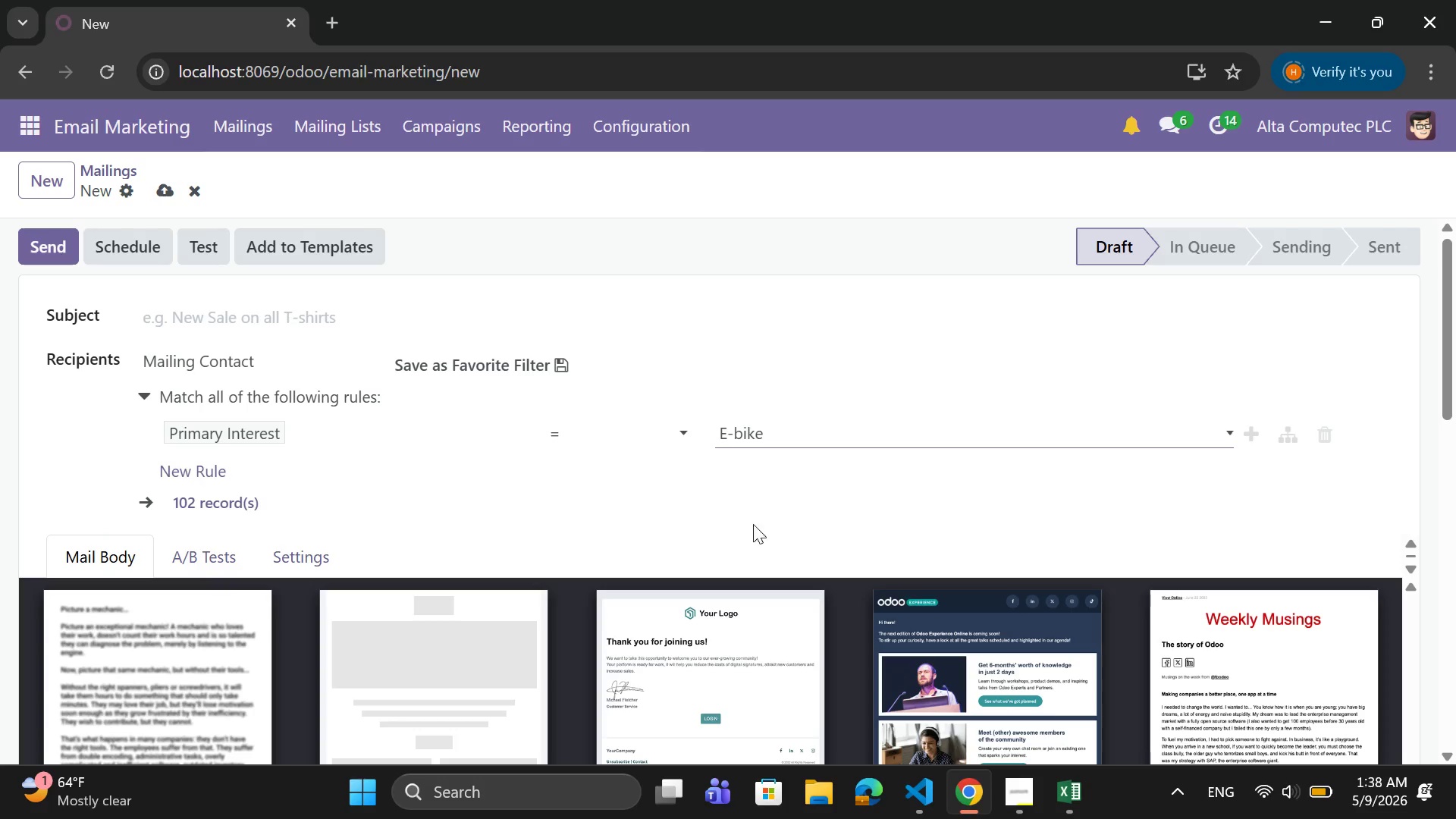 
wait(6.78)
 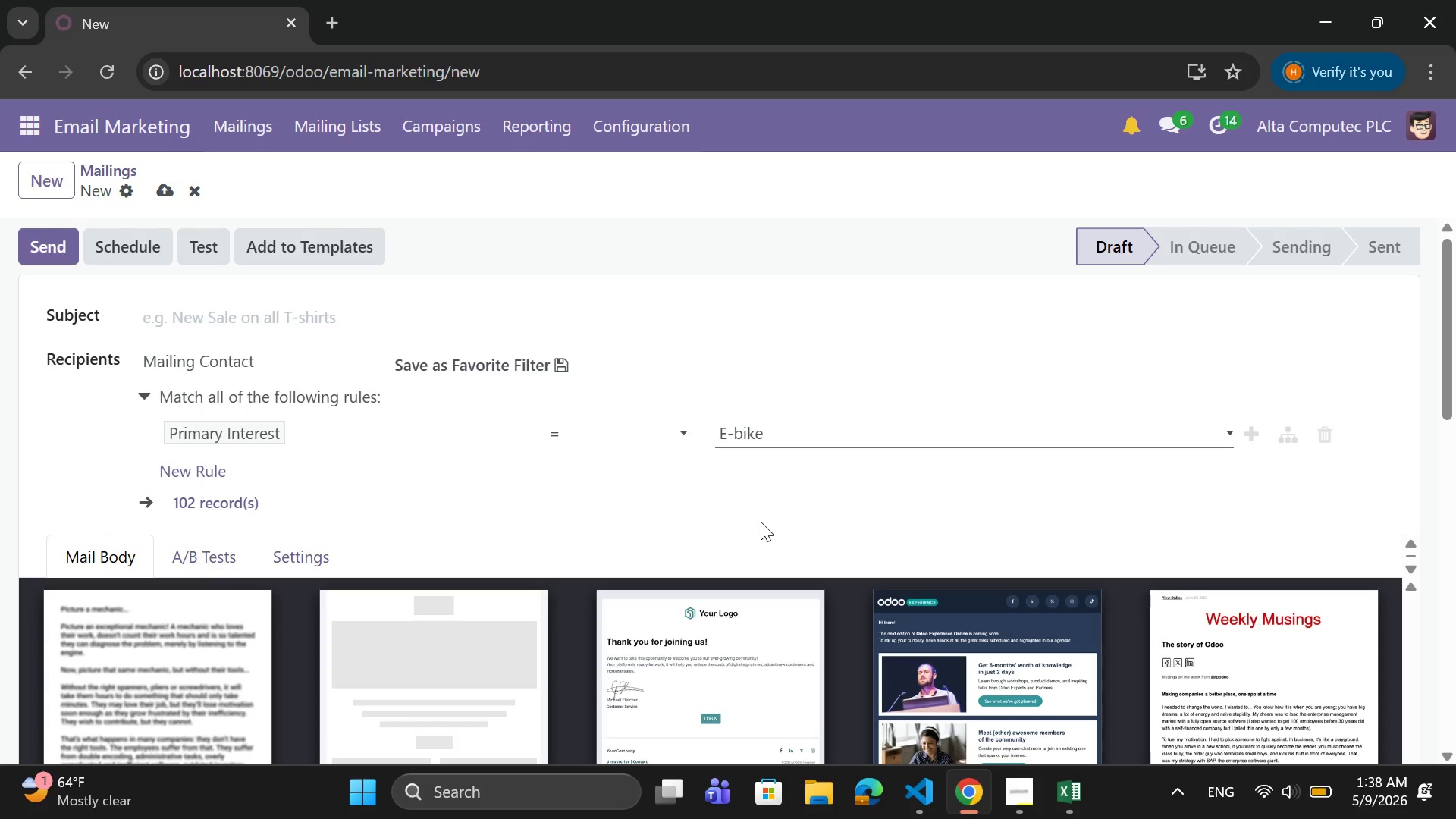 
left_click([249, 320])
 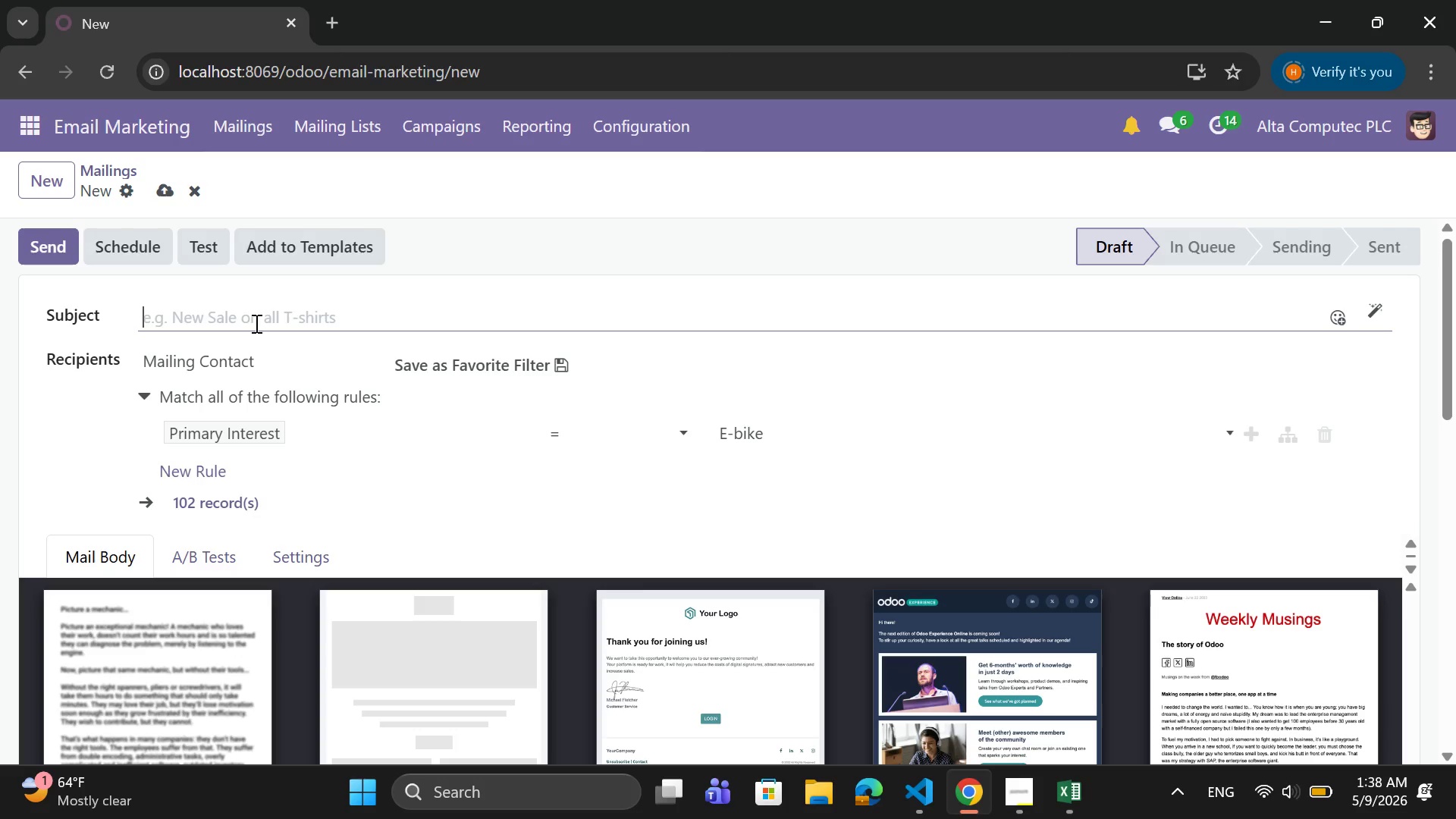 
type(Maximize)
 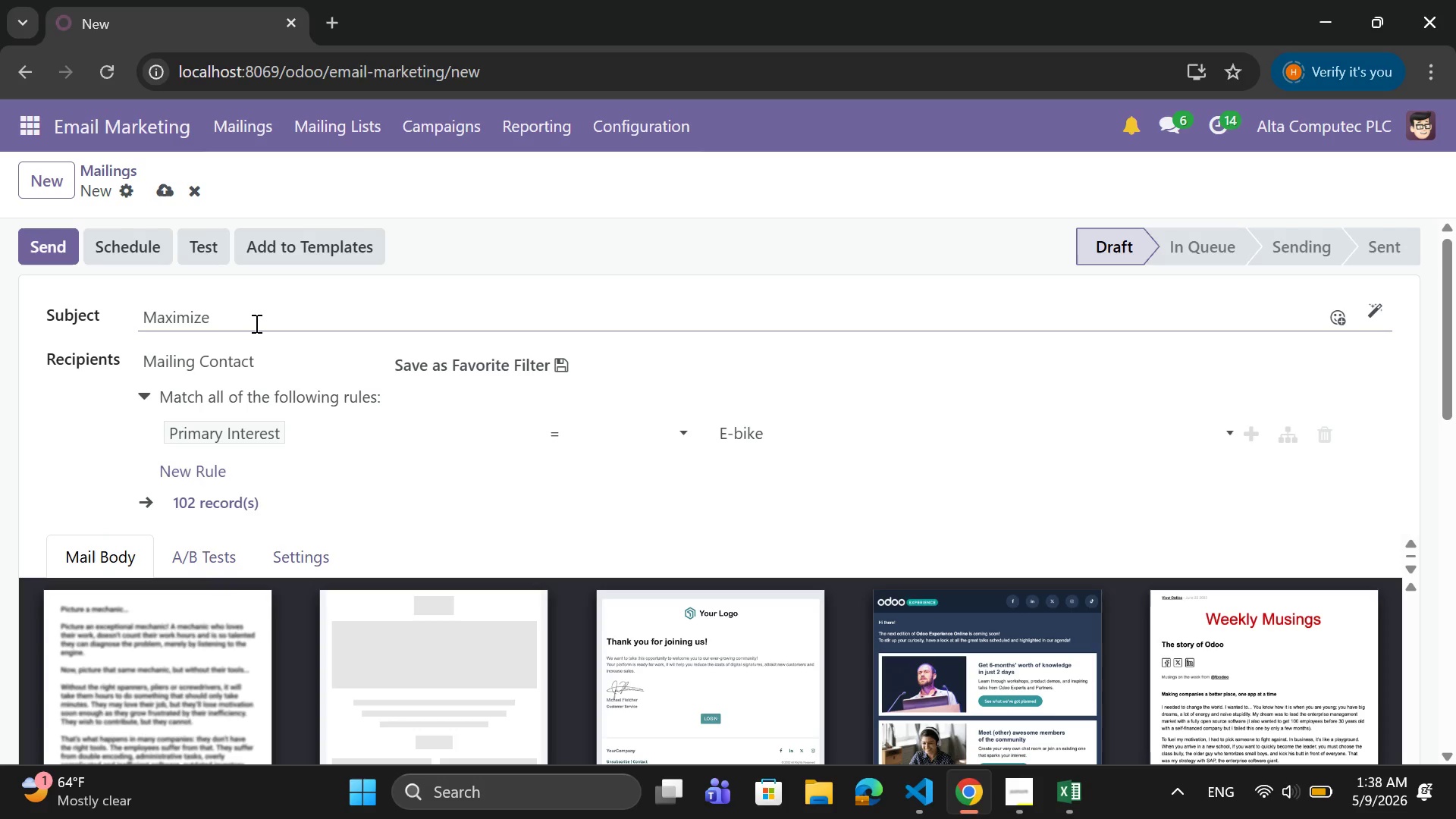 
type( your)
key(Backspace)
key(Backspace)
key(Backspace)
key(Backspace)
type(Your E)
 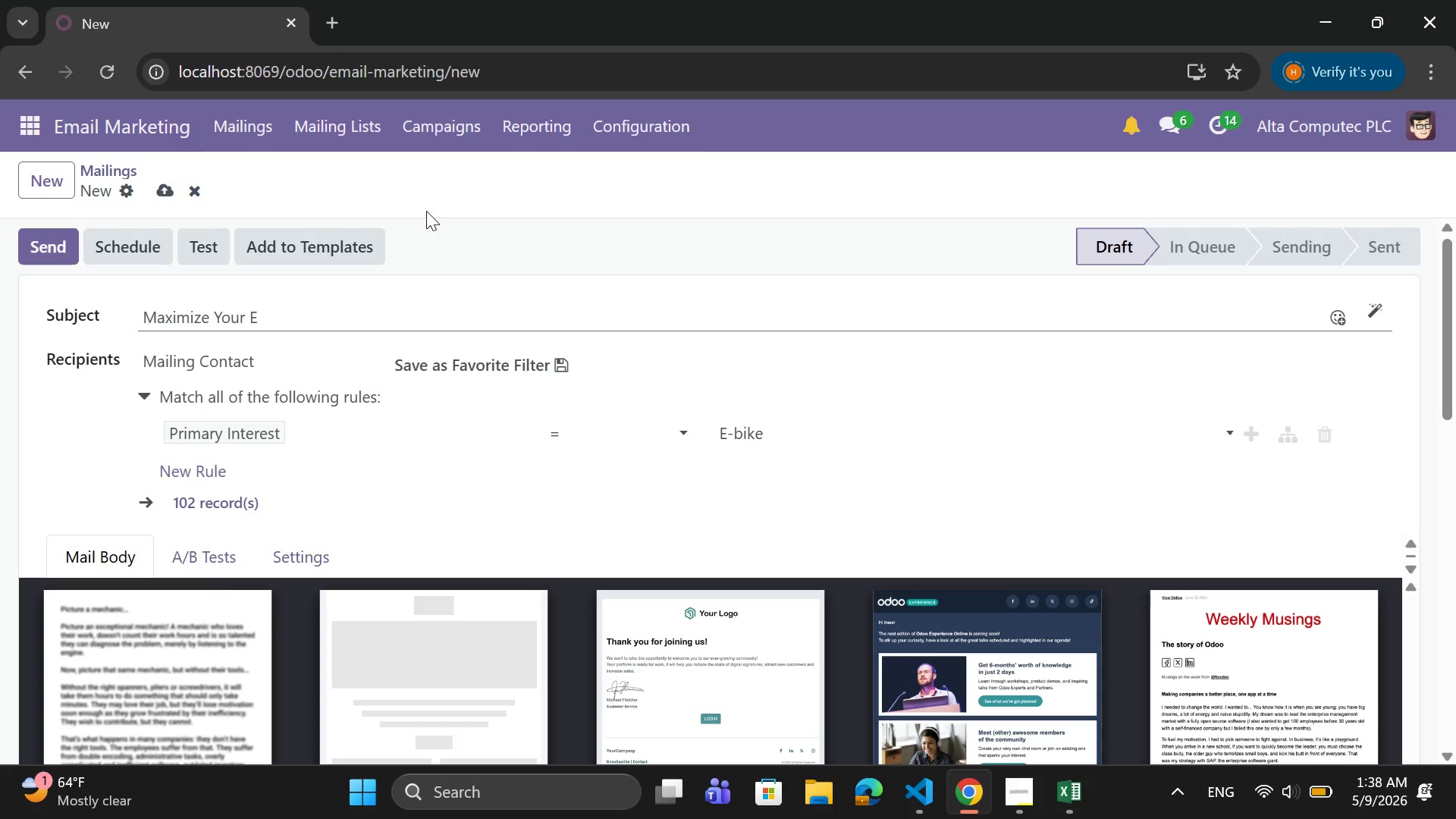 
type(-Bikde )
key(Backspace)
key(Backspace)
key(Backspace)
type(e )
 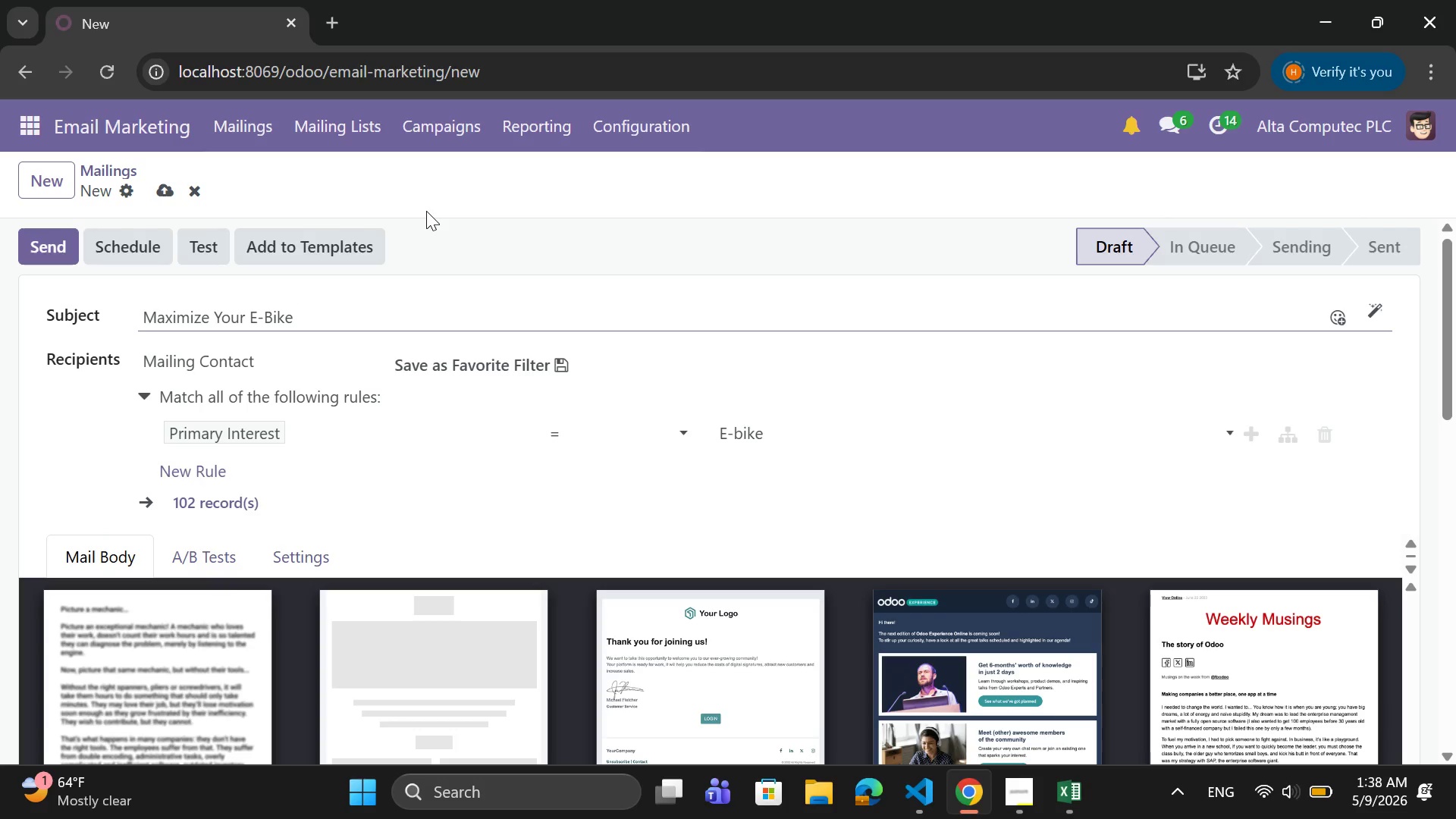 
wait(12.23)
 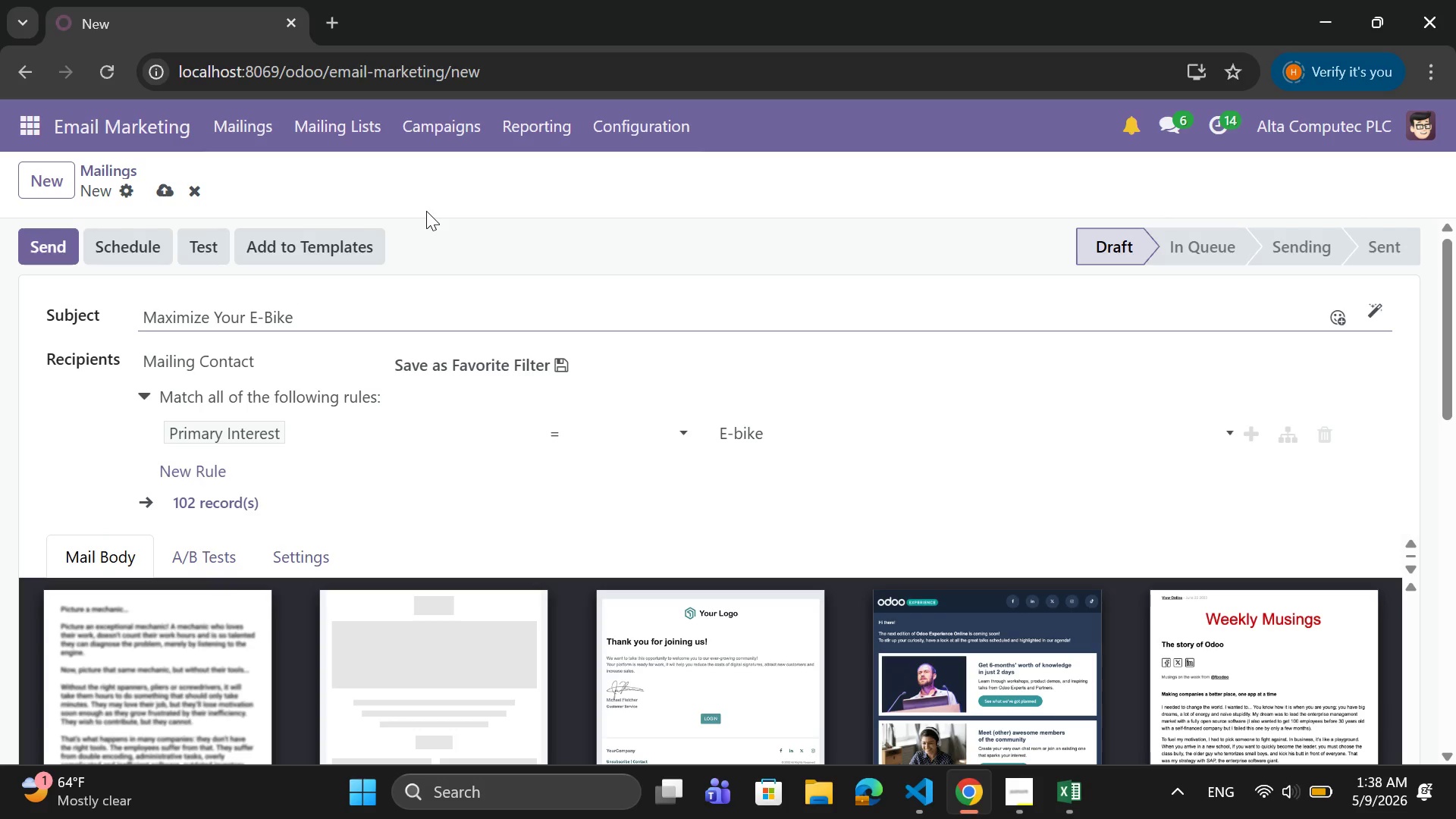 
type(e)
key(Backspace)
type(Experience)
 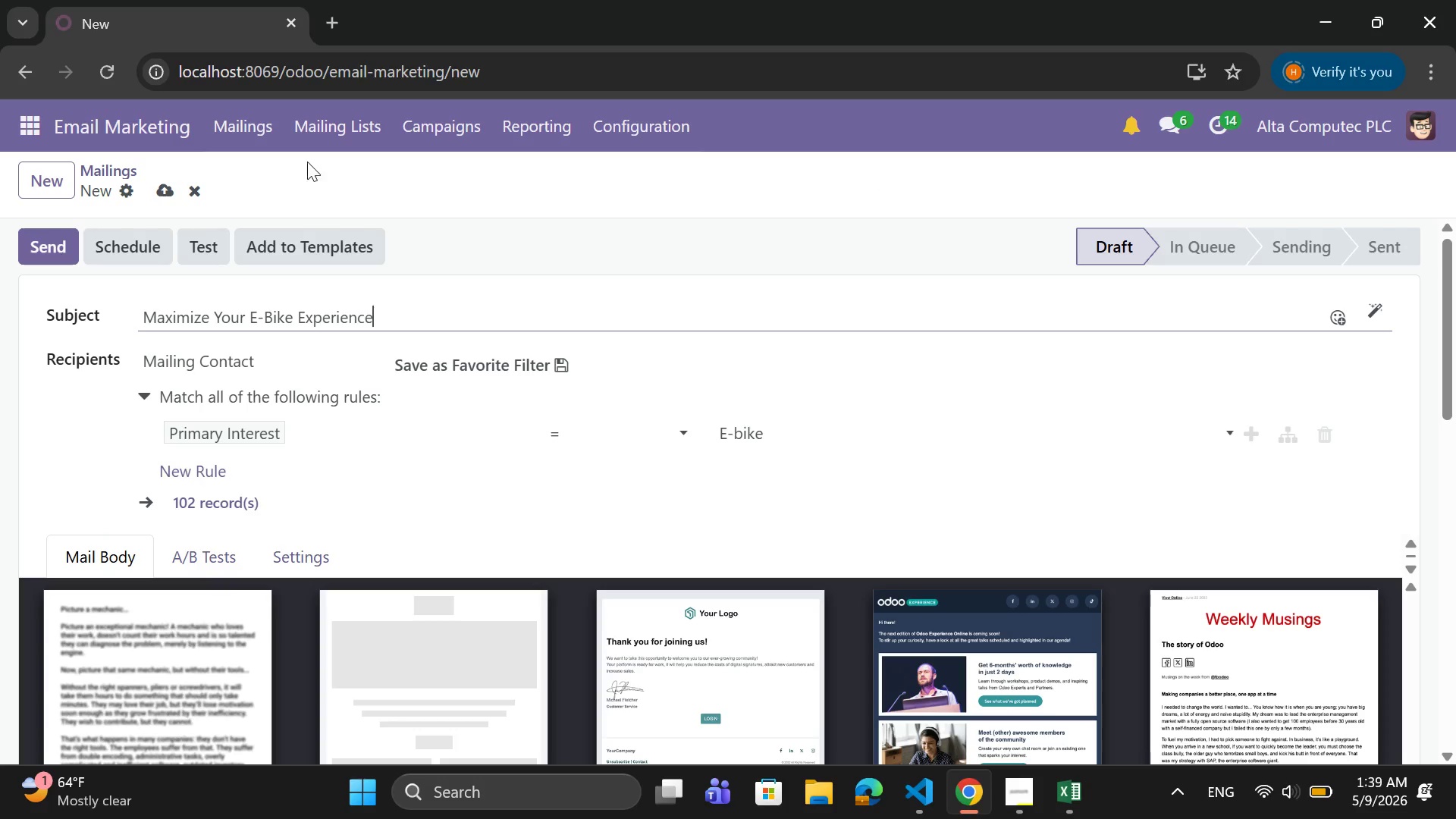 
scroll: coordinate [382, 441], scroll_direction: down, amount: 1.0
 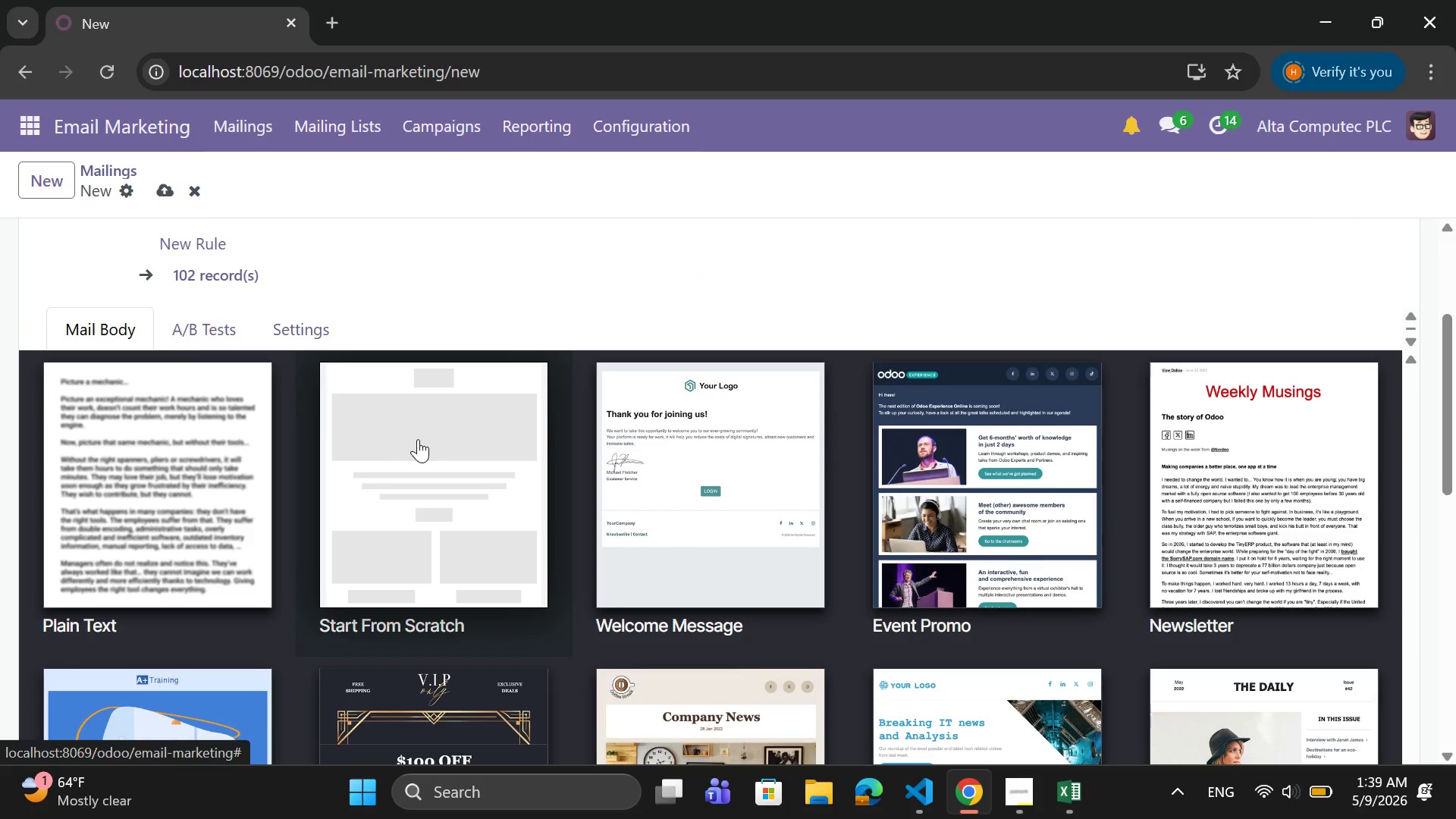 
left_click([418, 439])
 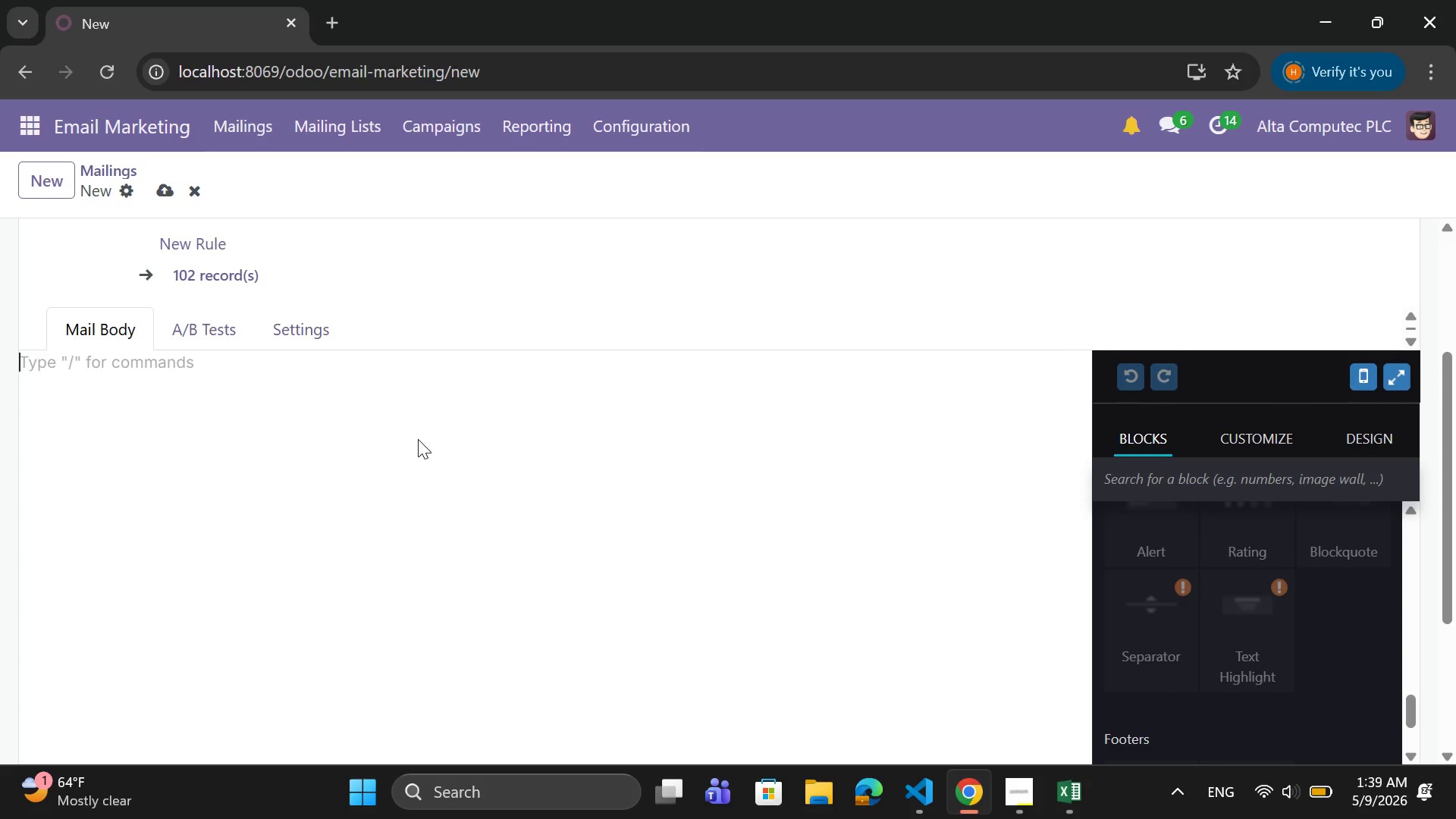 
scroll: coordinate [418, 439], scroll_direction: up, amount: 3.0
 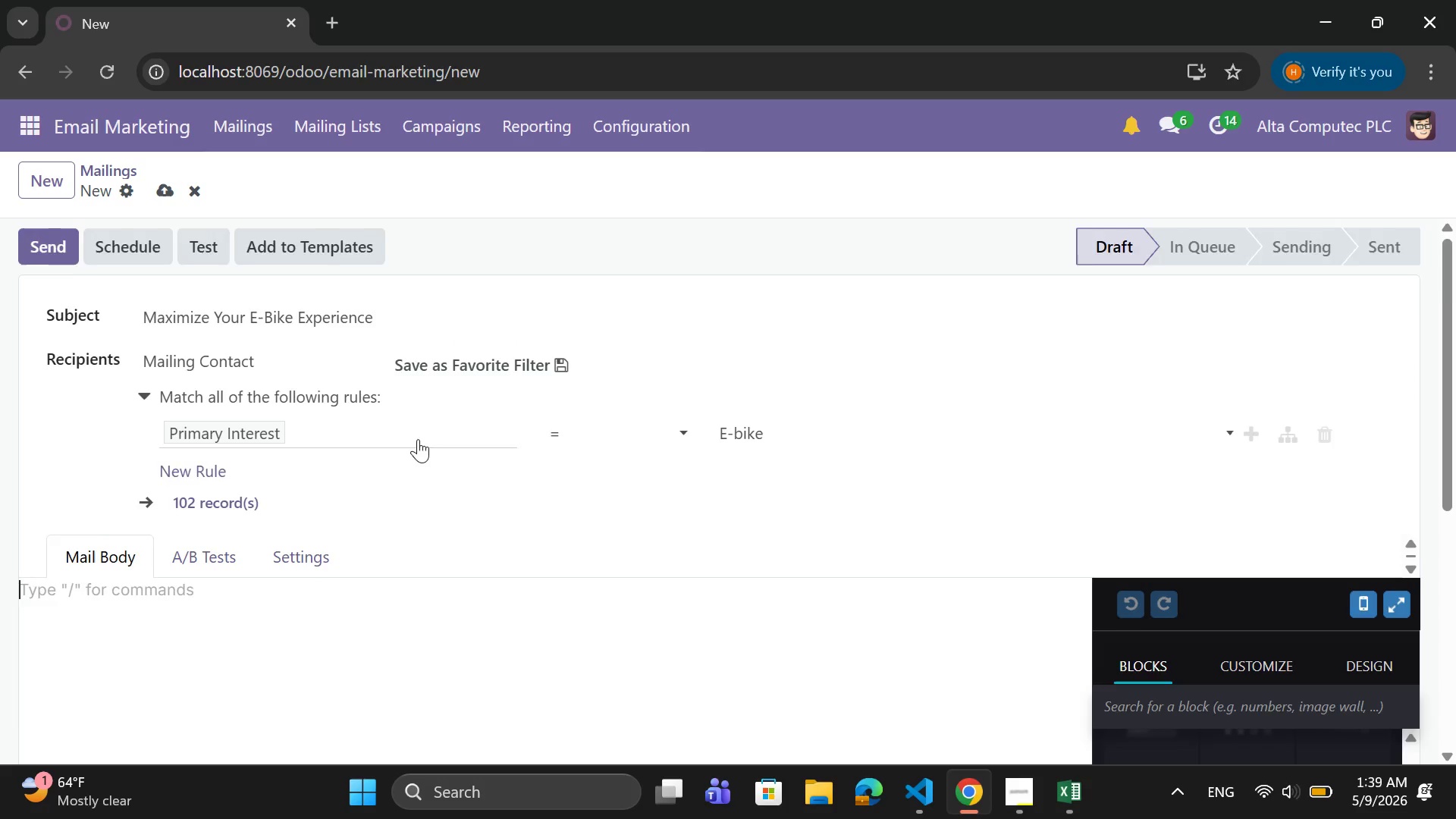 
scroll: coordinate [418, 439], scroll_direction: down, amount: 2.0
 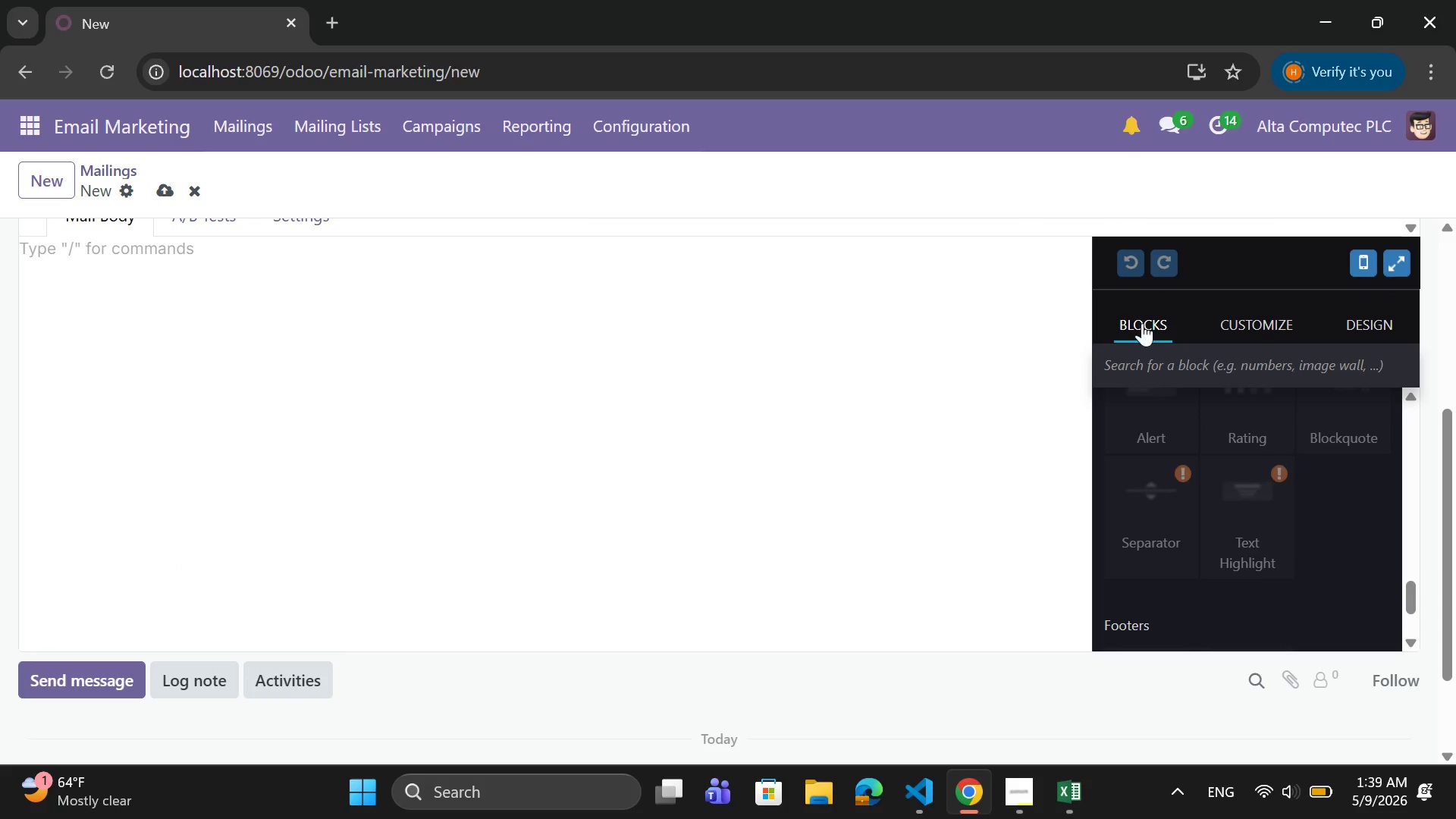 
left_click([1147, 319])
 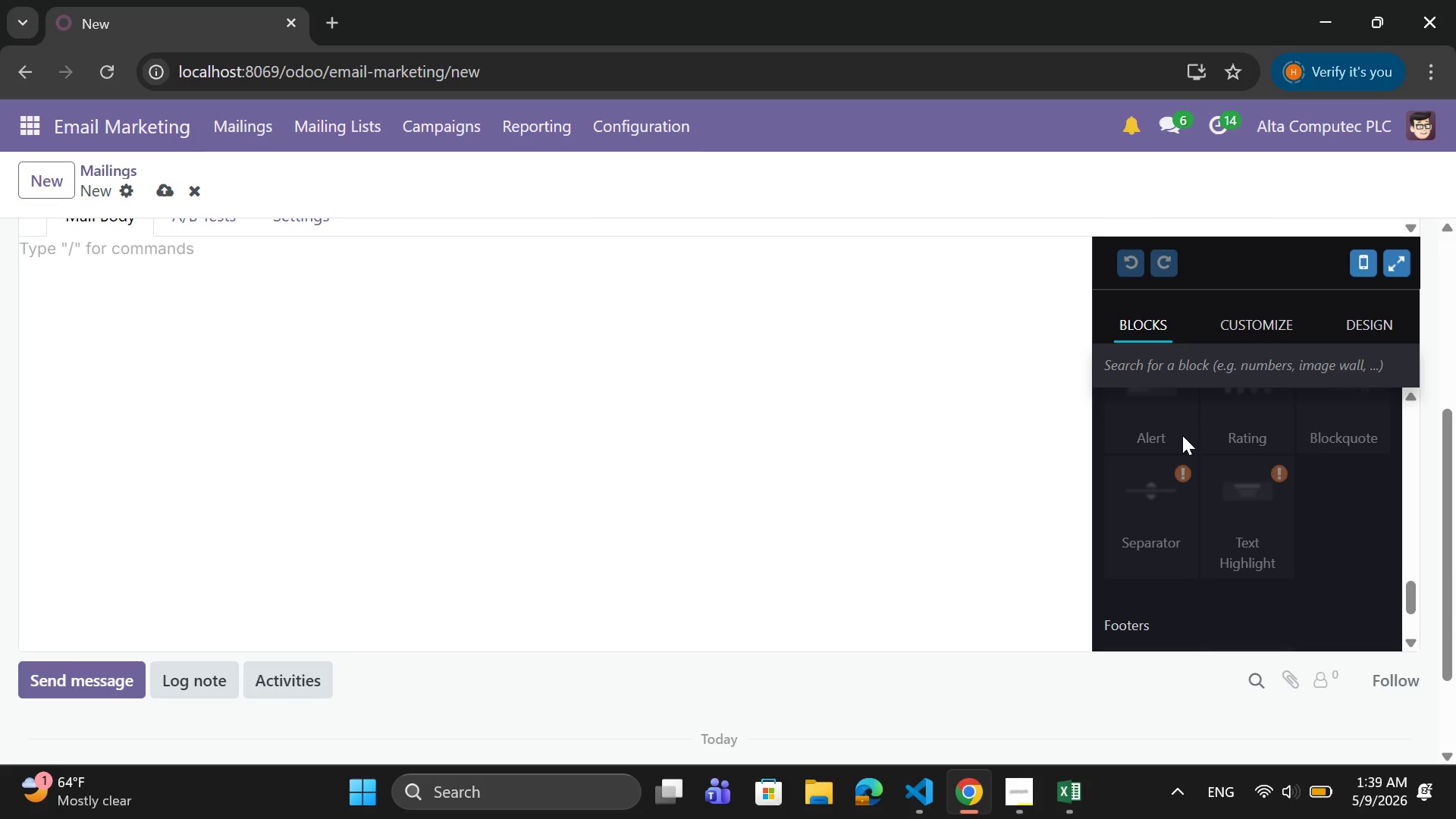 
scroll: coordinate [1182, 424], scroll_direction: up, amount: 19.0
 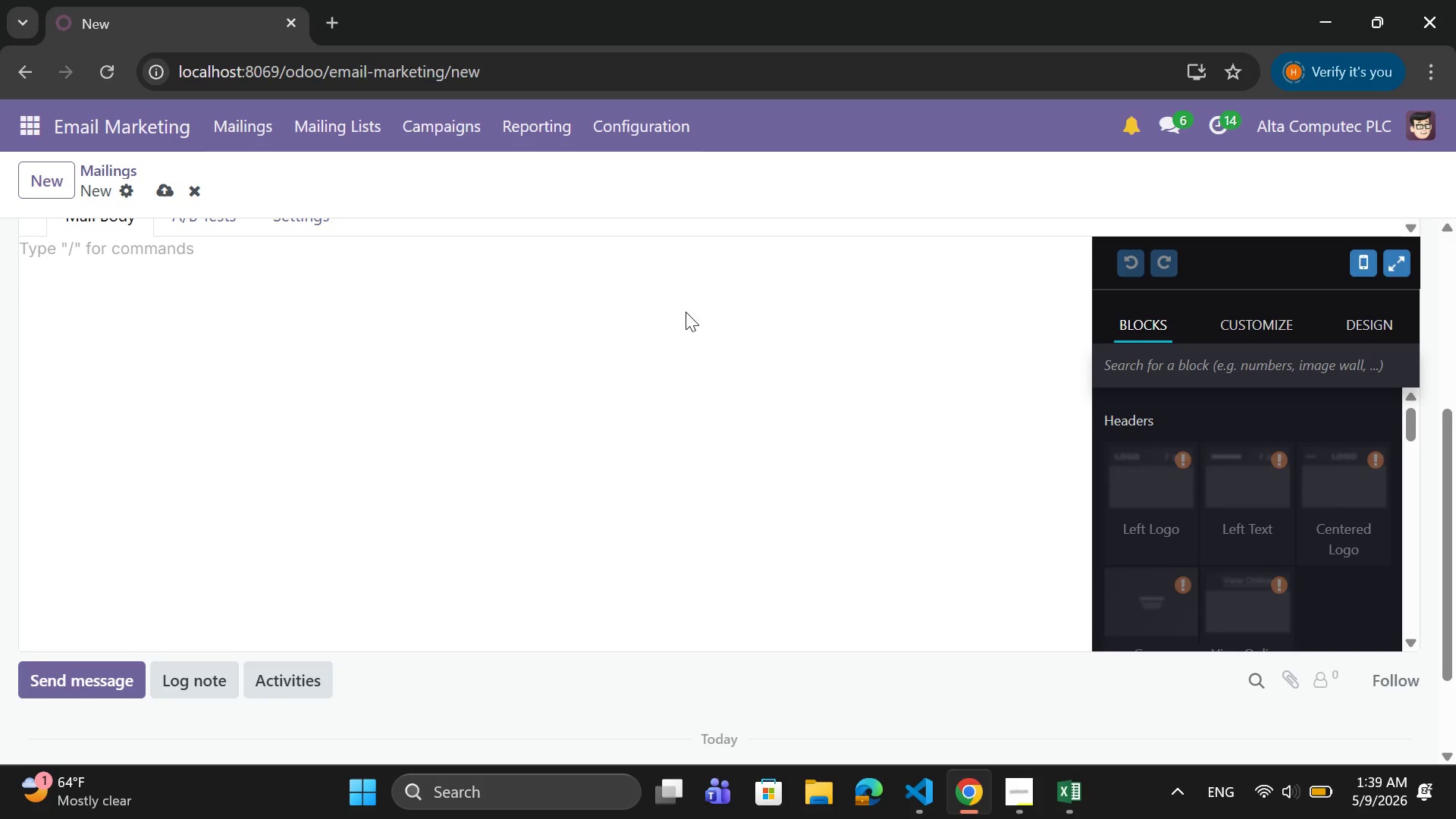 
left_click([641, 275])
 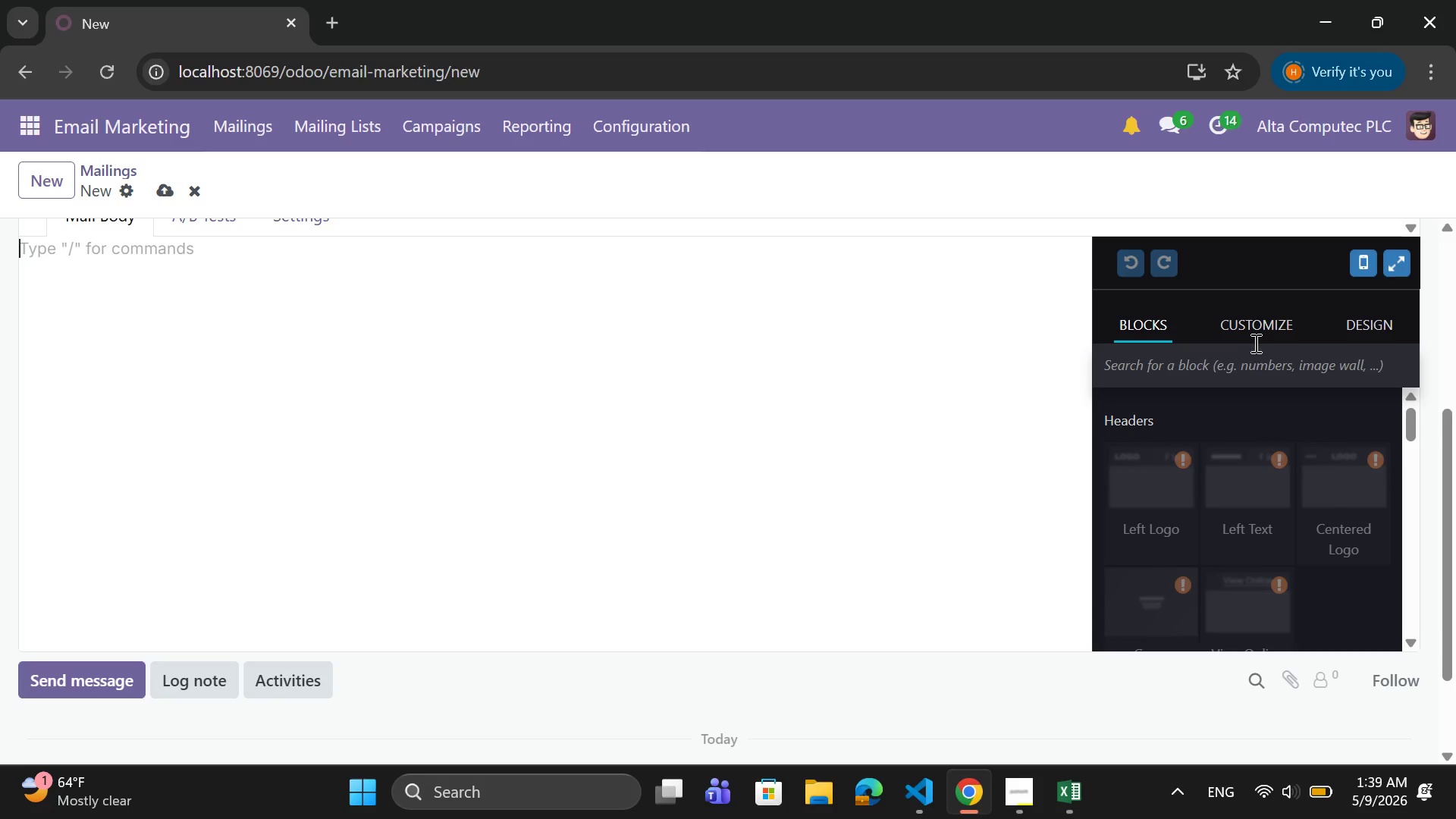 
left_click([1262, 318])
 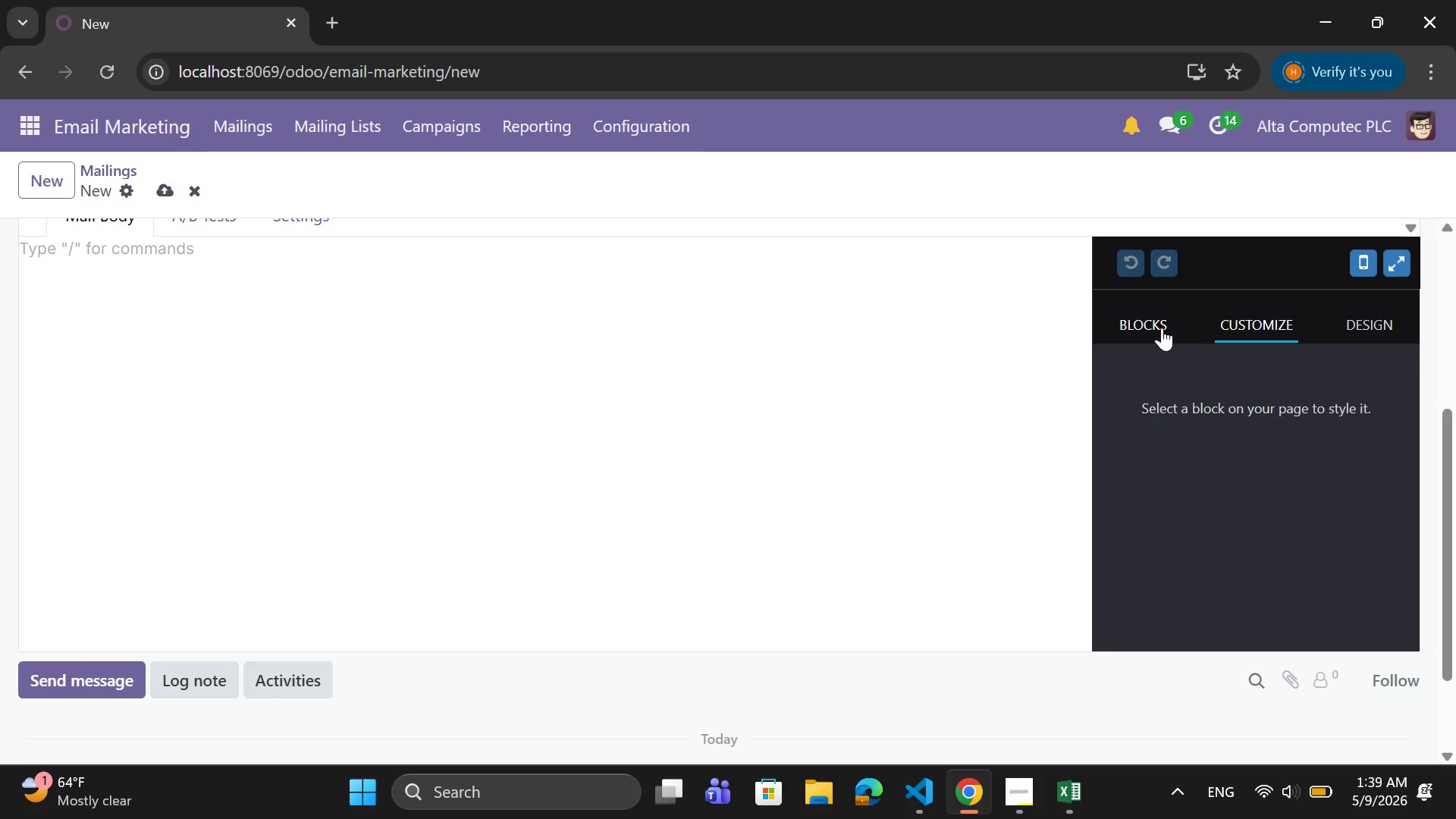 
left_click([1156, 328])
 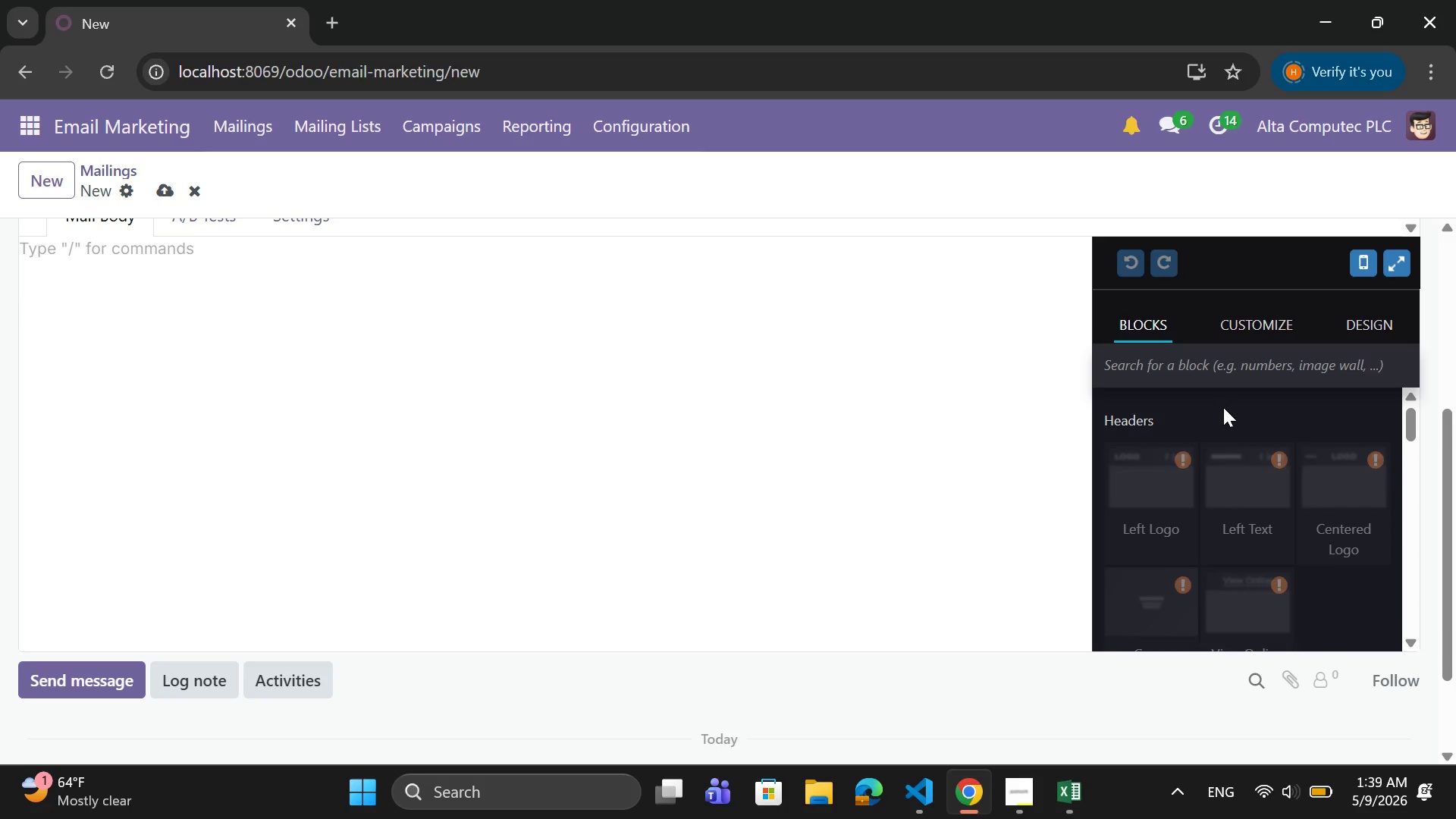 
scroll: coordinate [1223, 406], scroll_direction: up, amount: 1.0
 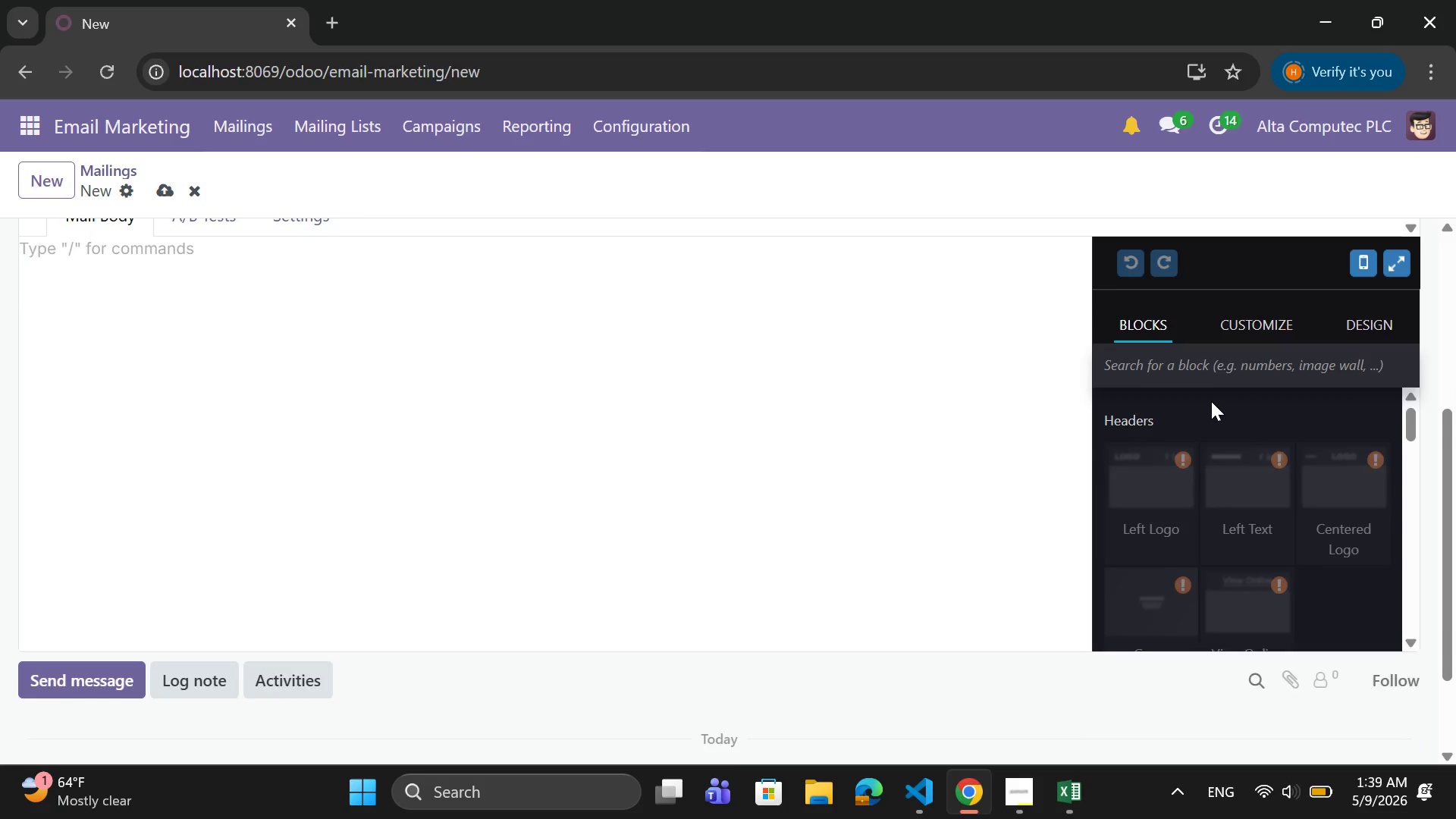 
scroll: coordinate [1211, 401], scroll_direction: none, amount: 0.0
 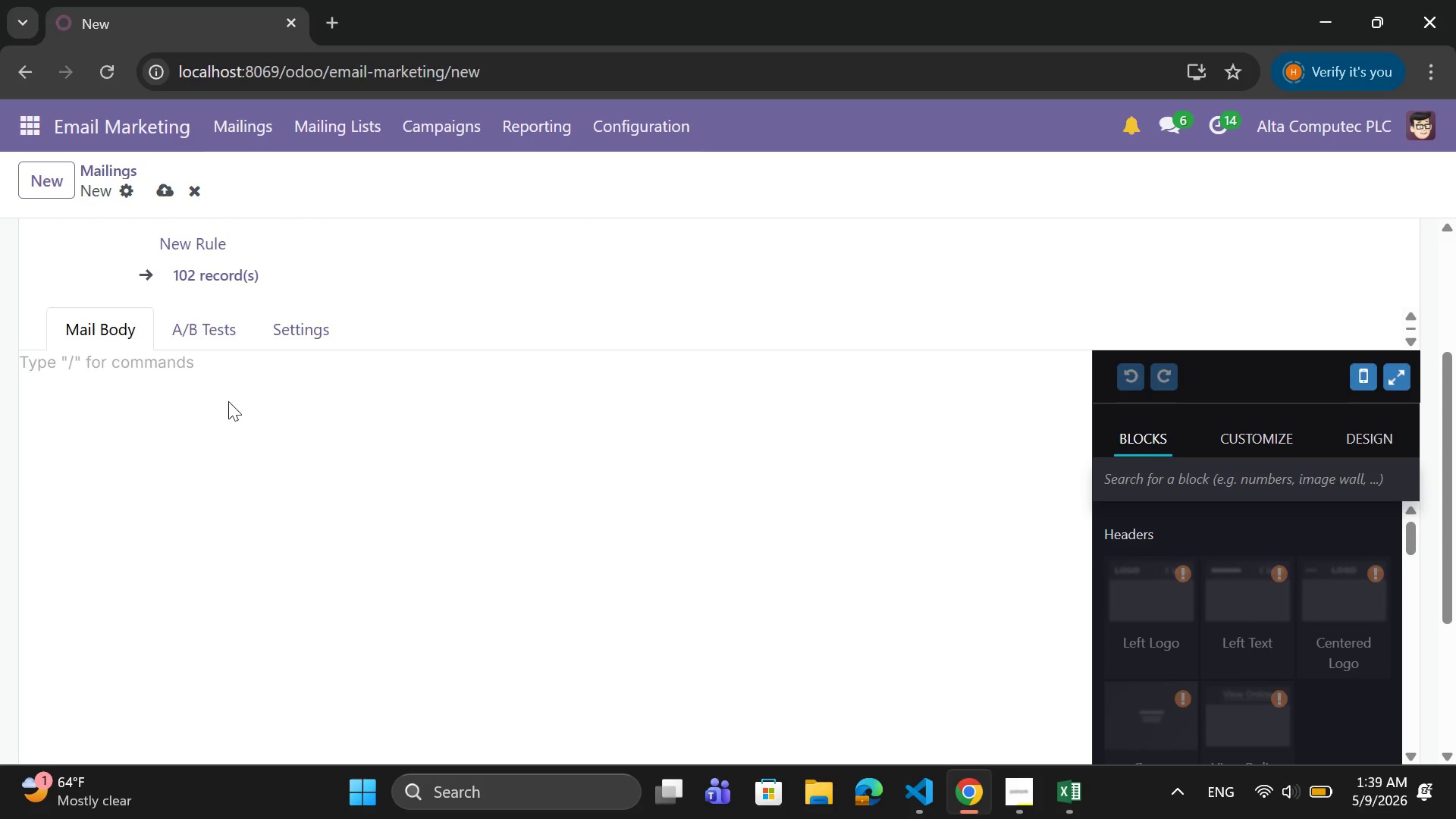 
left_click([201, 388])
 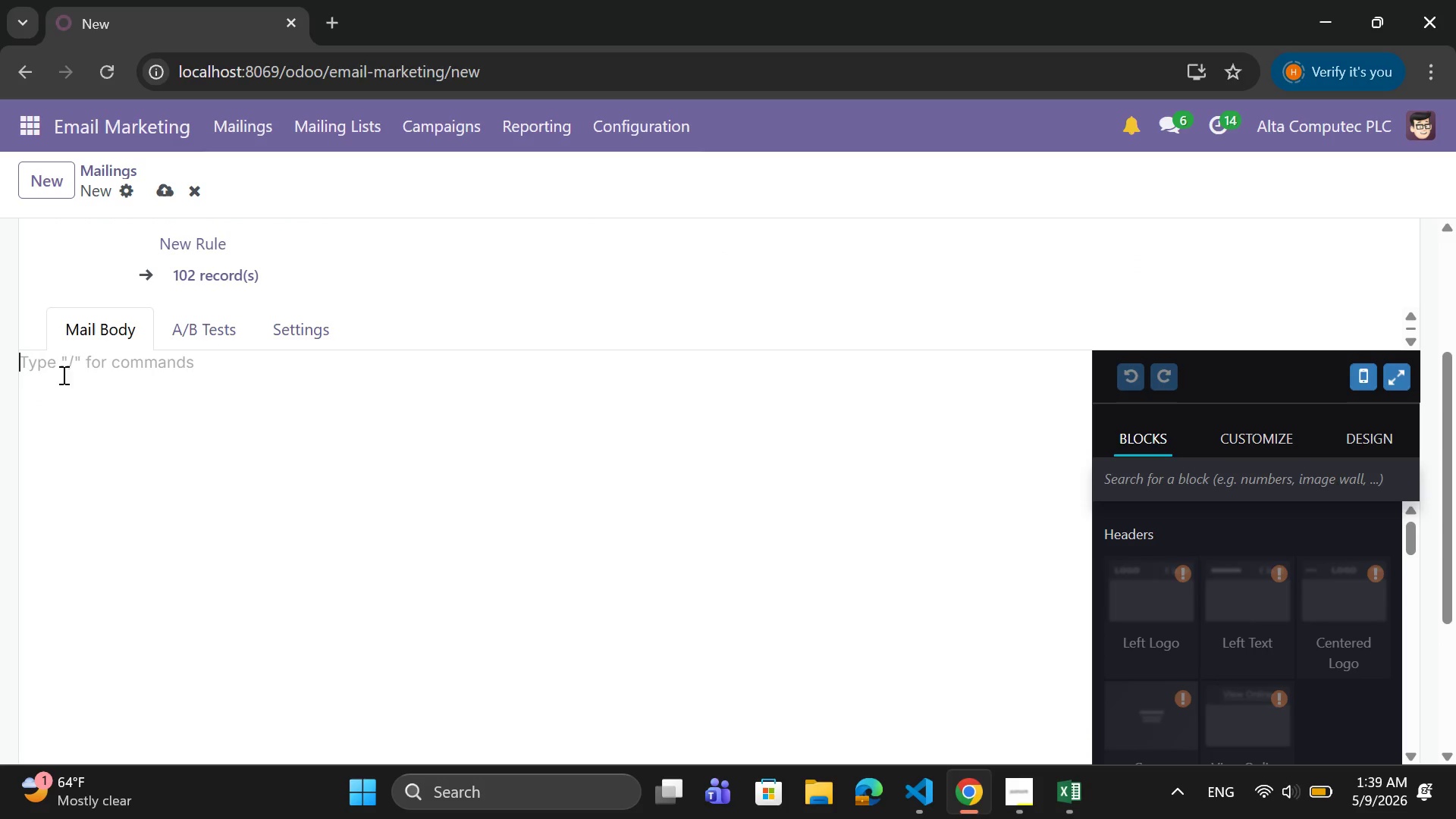 
left_click([61, 376])
 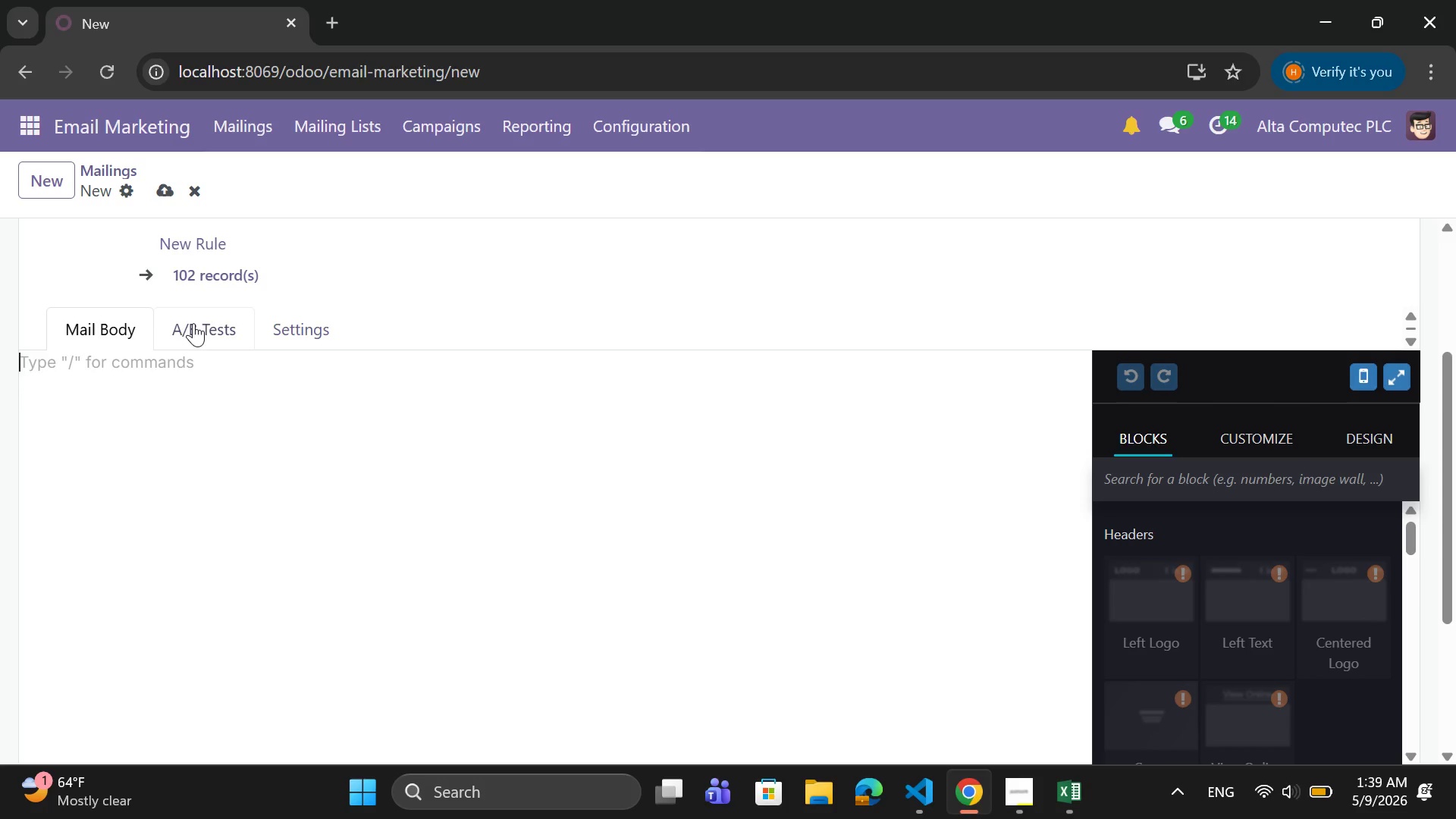 
left_click([194, 323])
 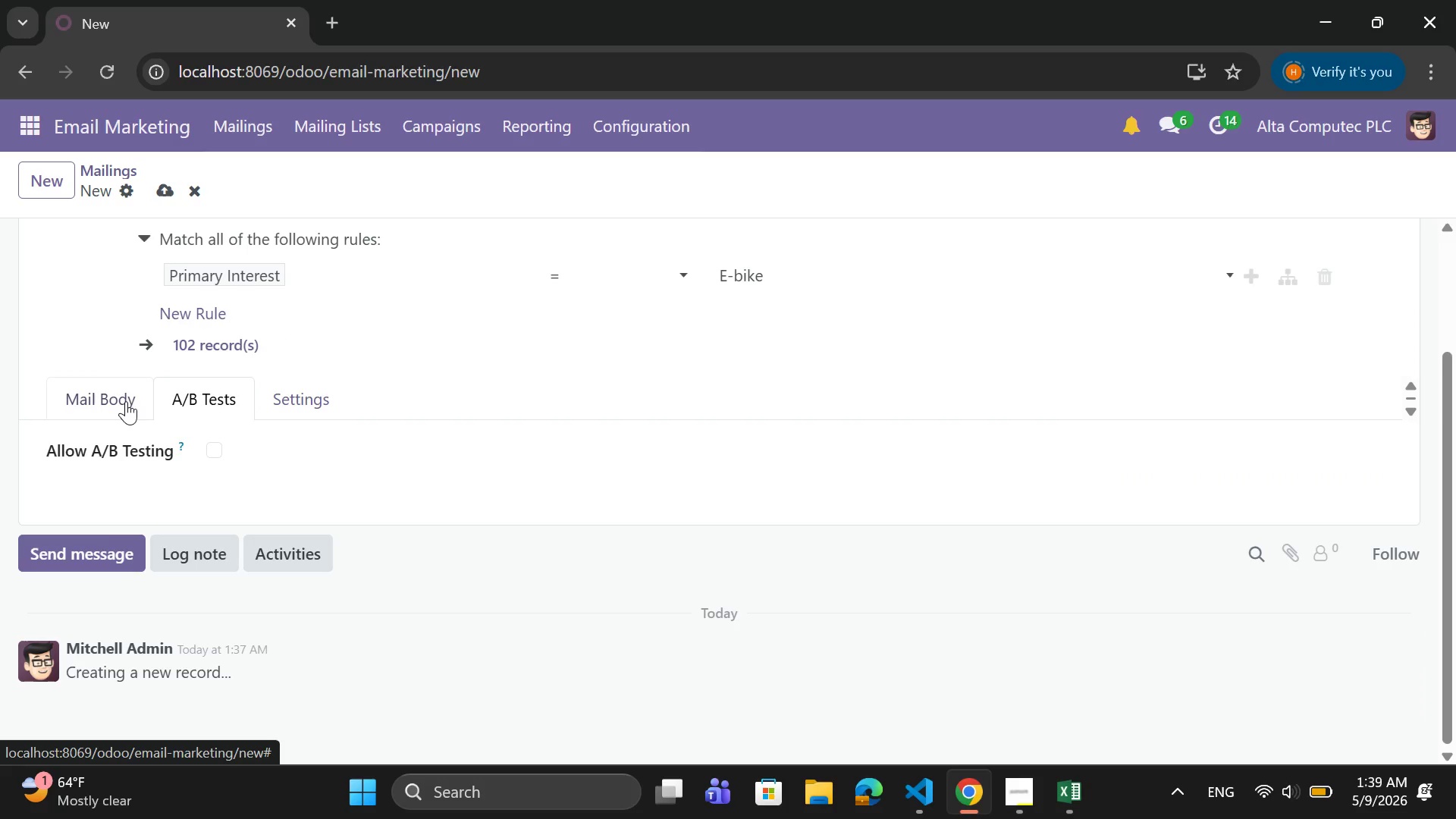 
left_click([125, 401])
 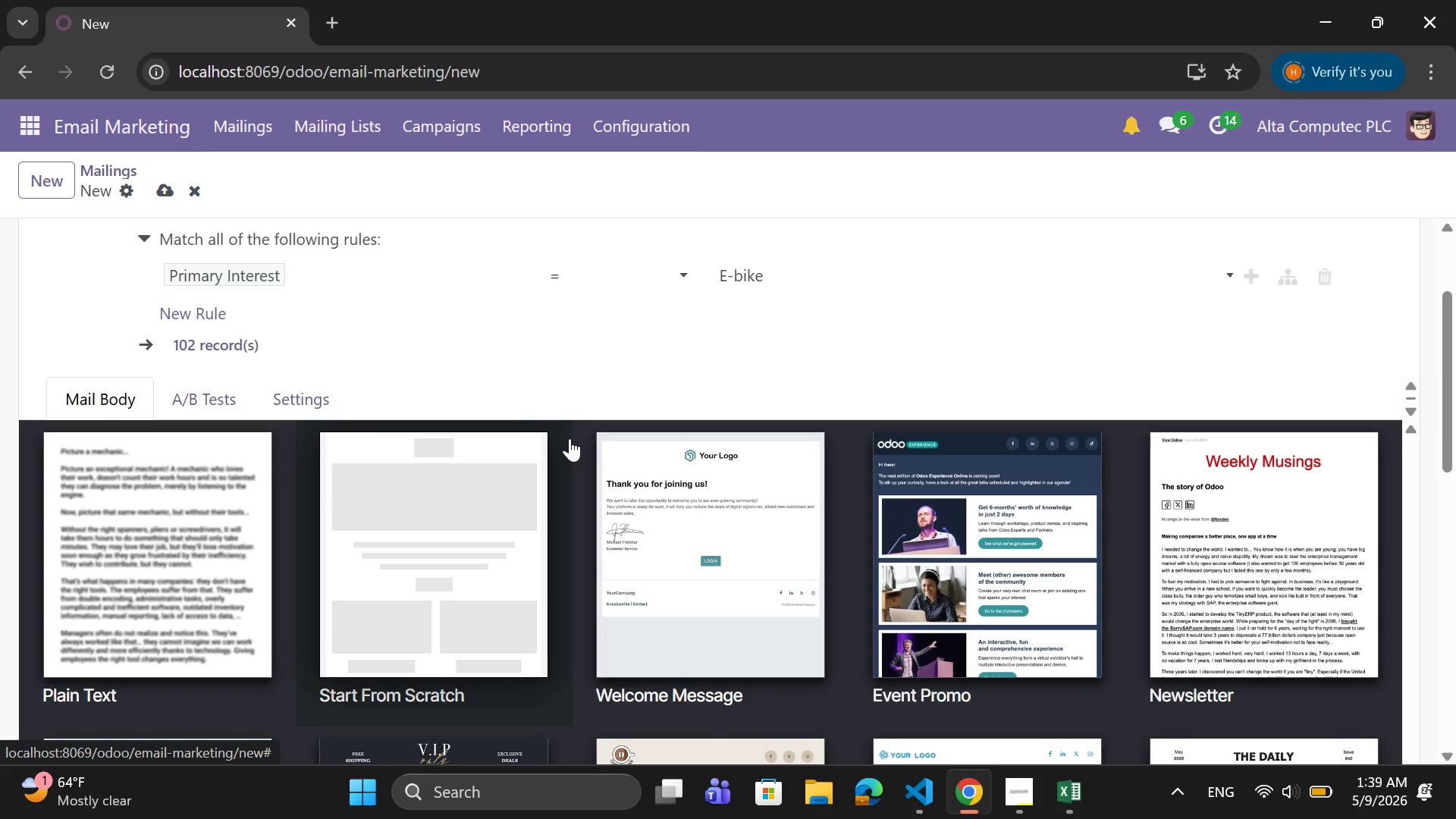 
left_click([463, 466])
 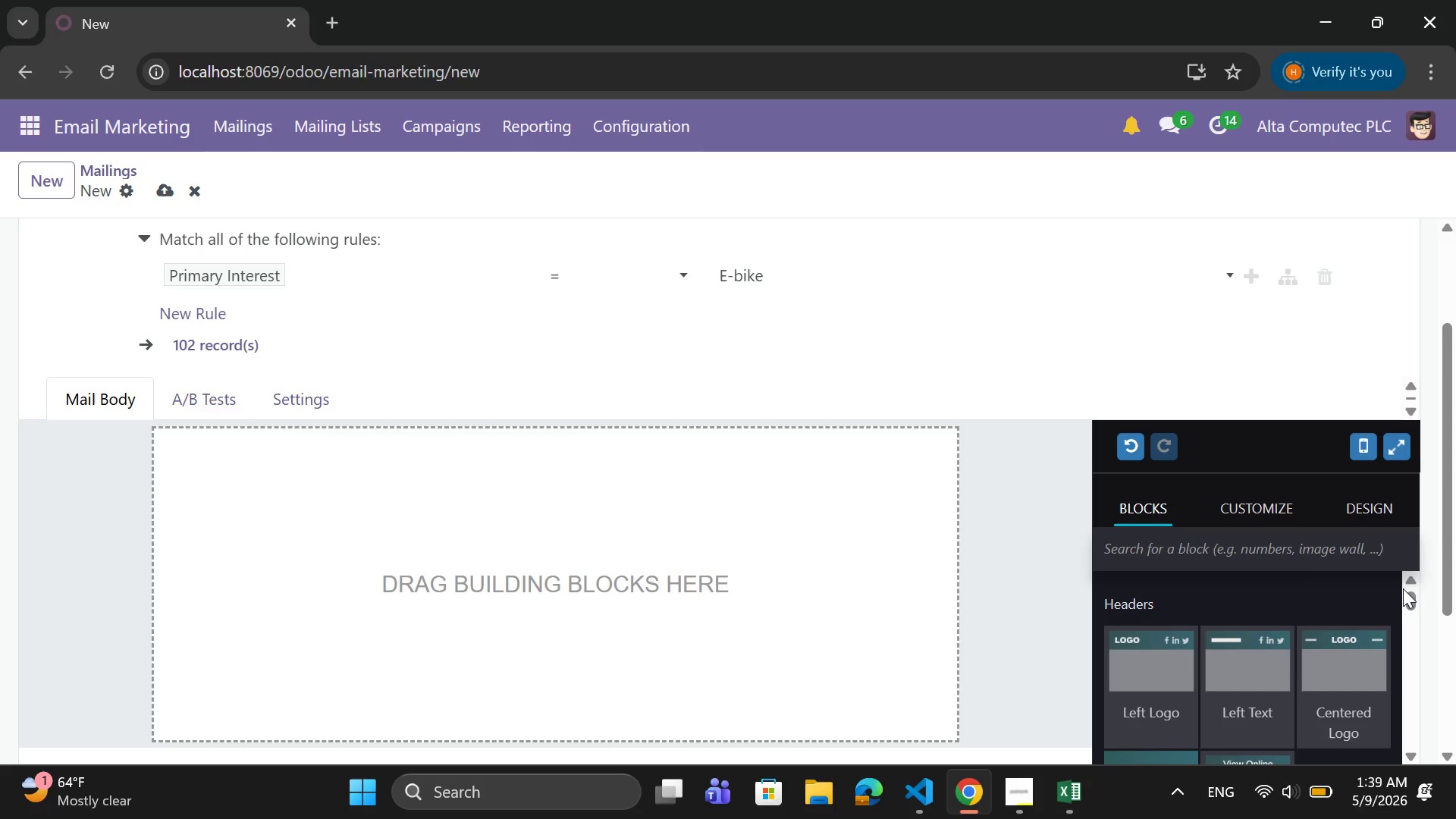 
scroll: coordinate [1256, 562], scroll_direction: down, amount: 1.0
 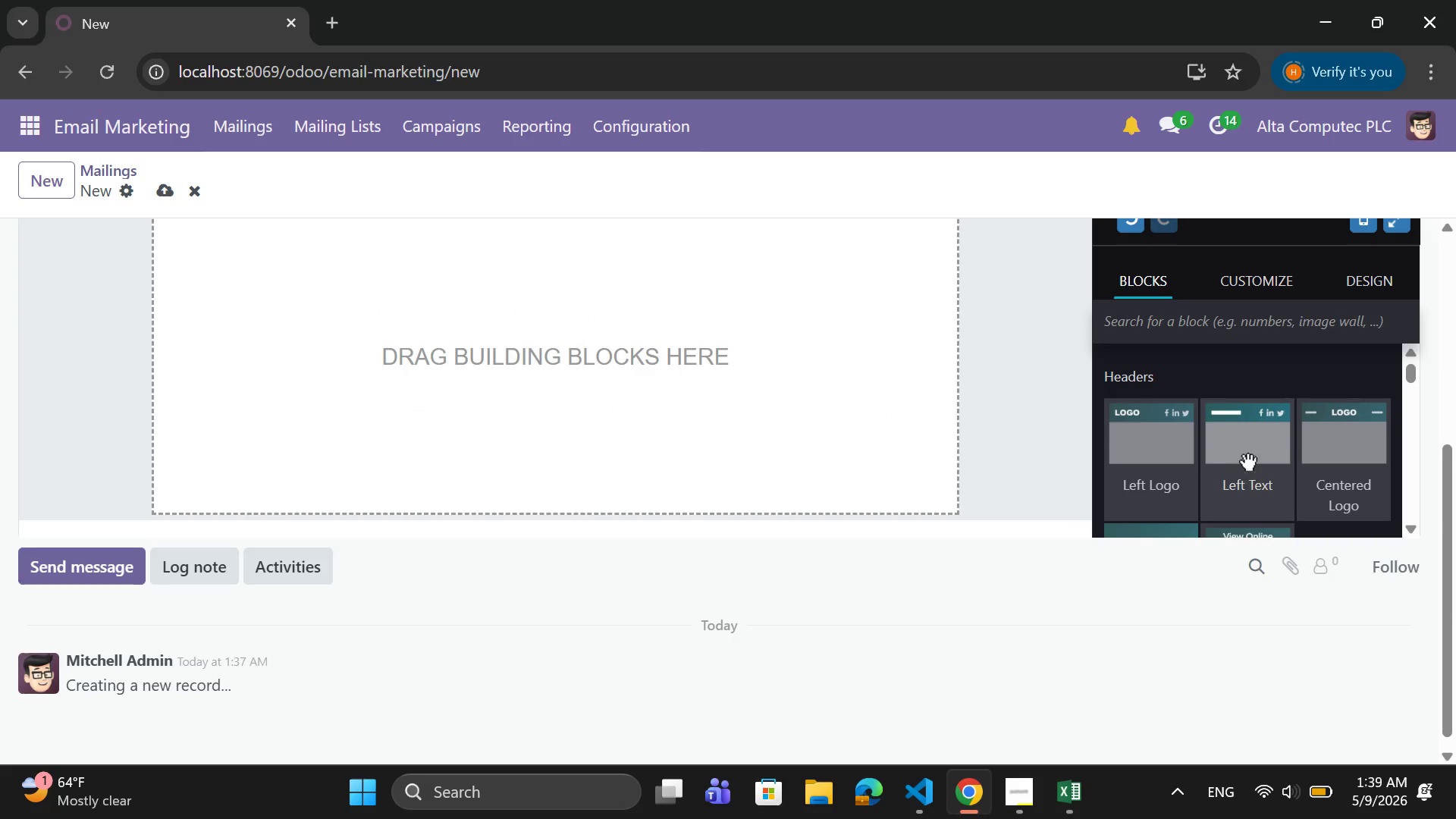 
left_click_drag(start_coordinate=[1247, 457], to_coordinate=[661, 366])
 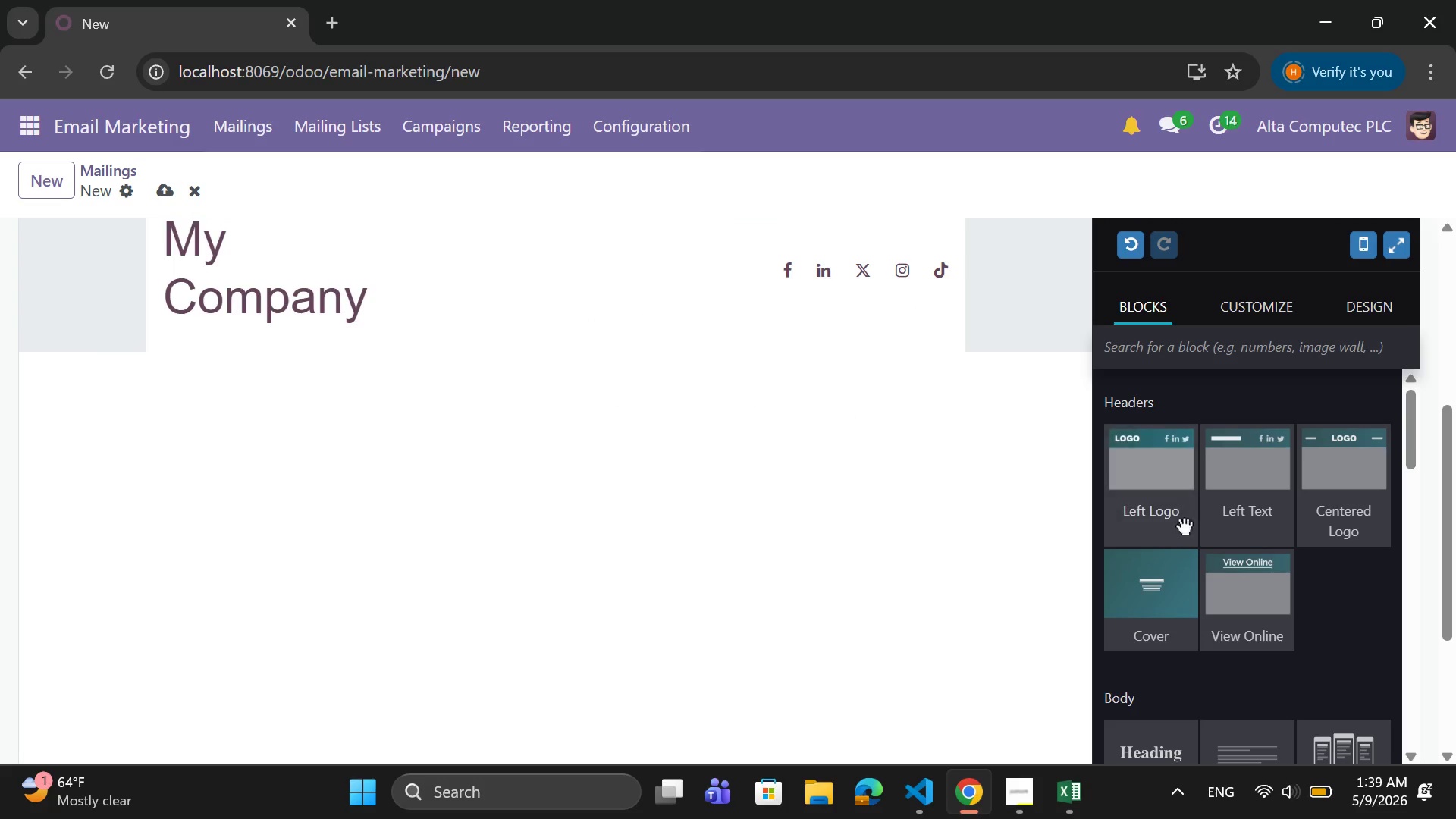 
scroll: coordinate [1184, 522], scroll_direction: down, amount: 2.0
 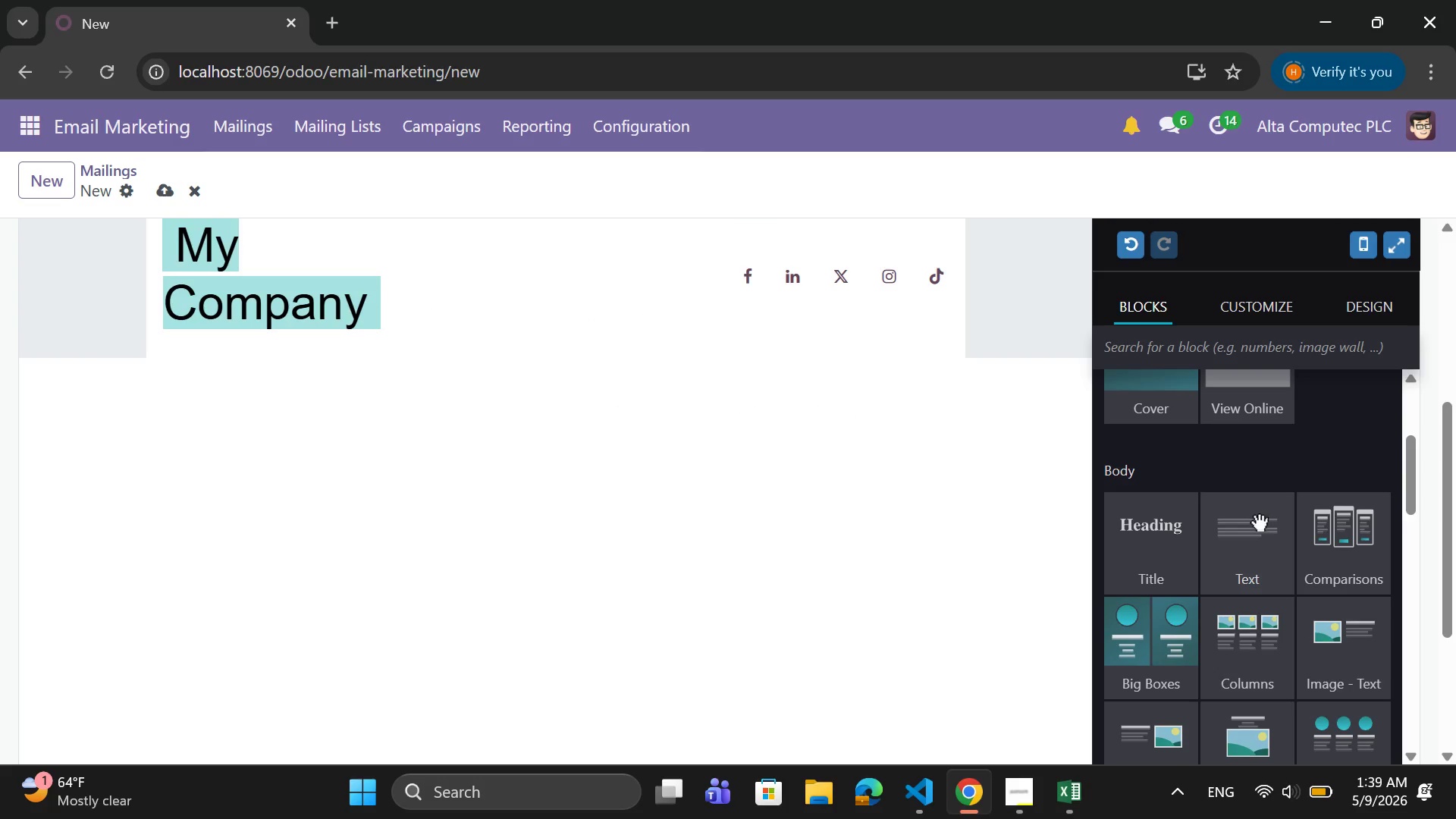 
left_click_drag(start_coordinate=[1258, 518], to_coordinate=[790, 453])
 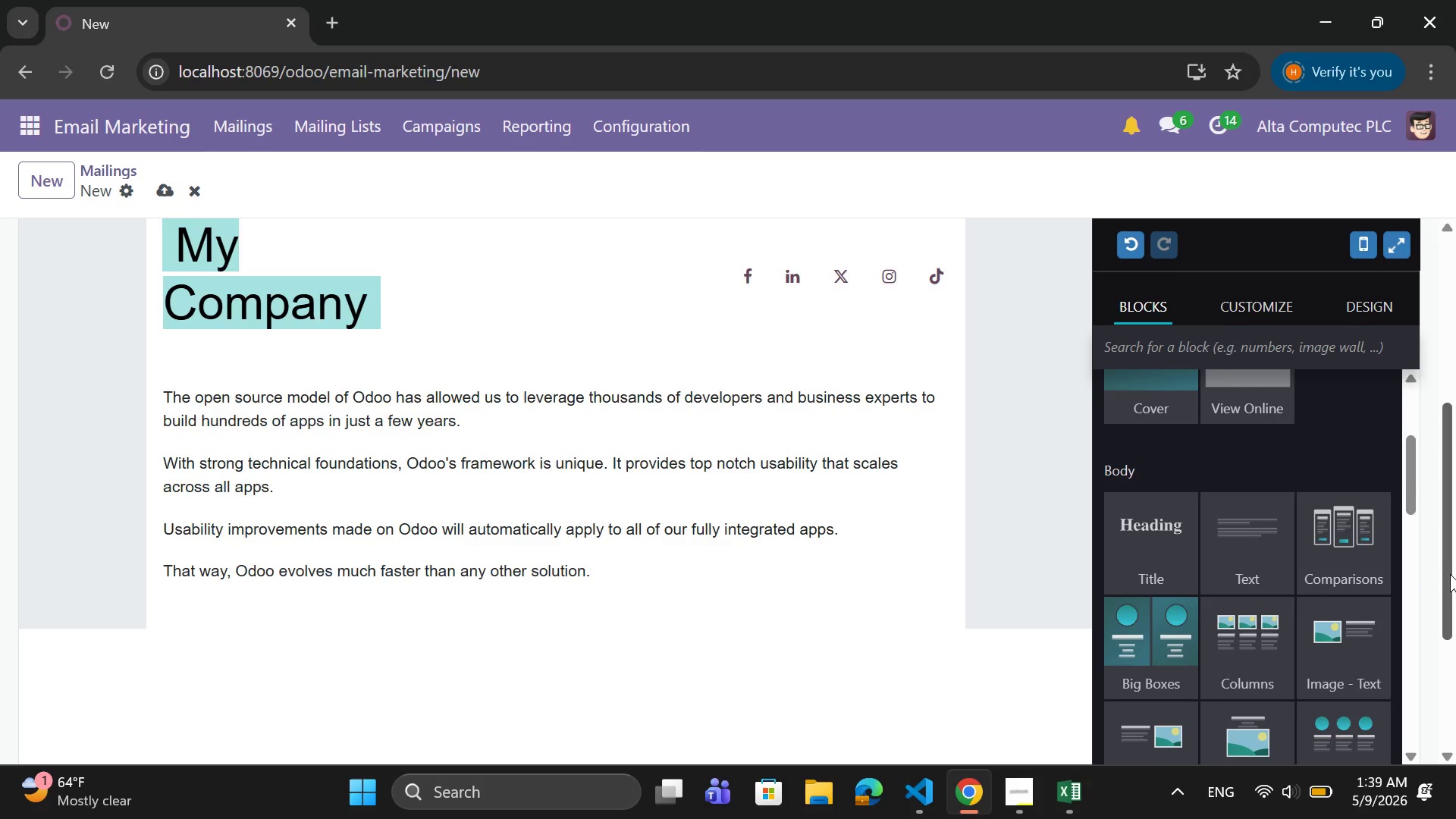 
scroll: coordinate [1302, 498], scroll_direction: down, amount: 6.0
 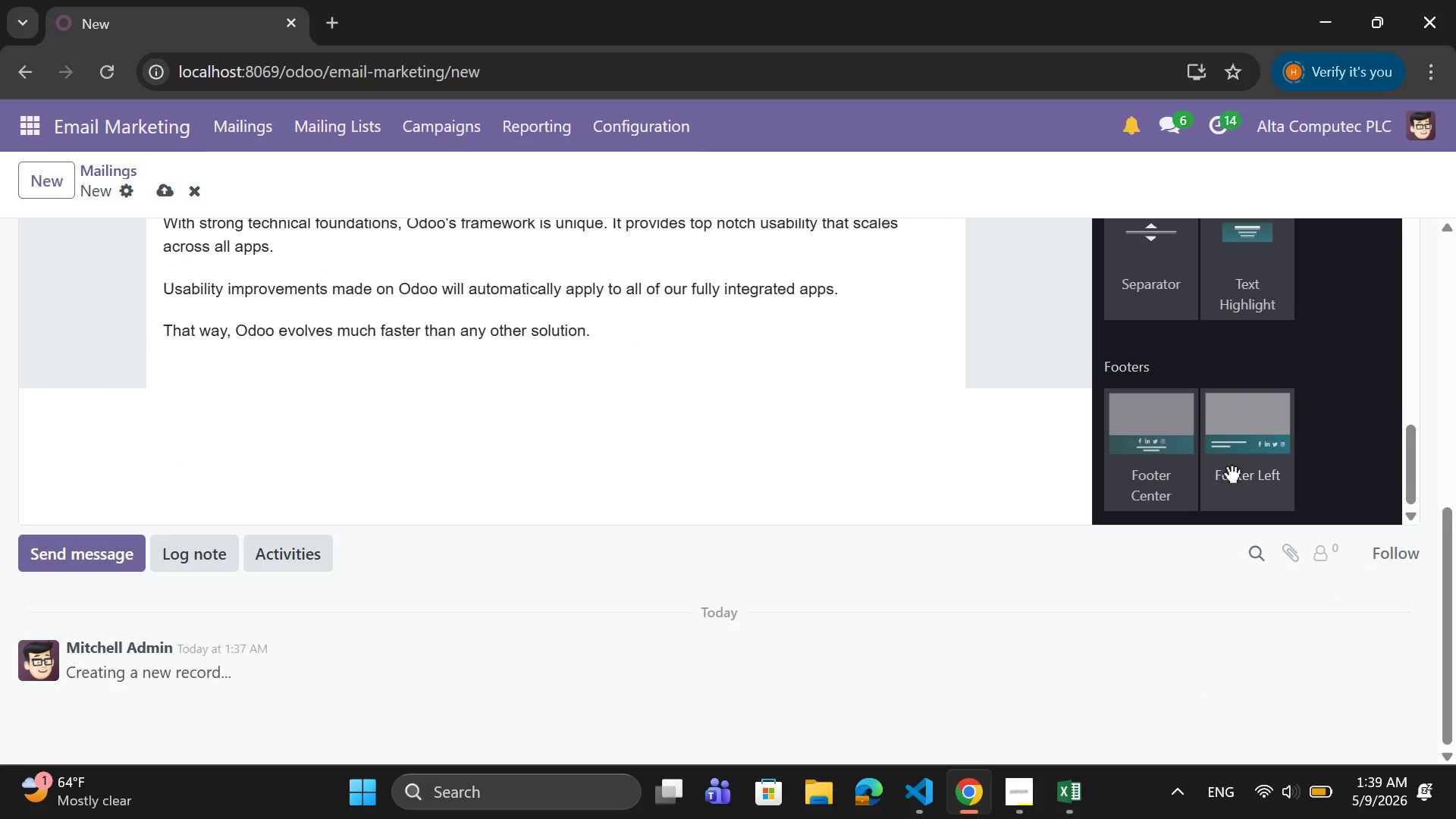 
left_click_drag(start_coordinate=[1171, 452], to_coordinate=[813, 435])
 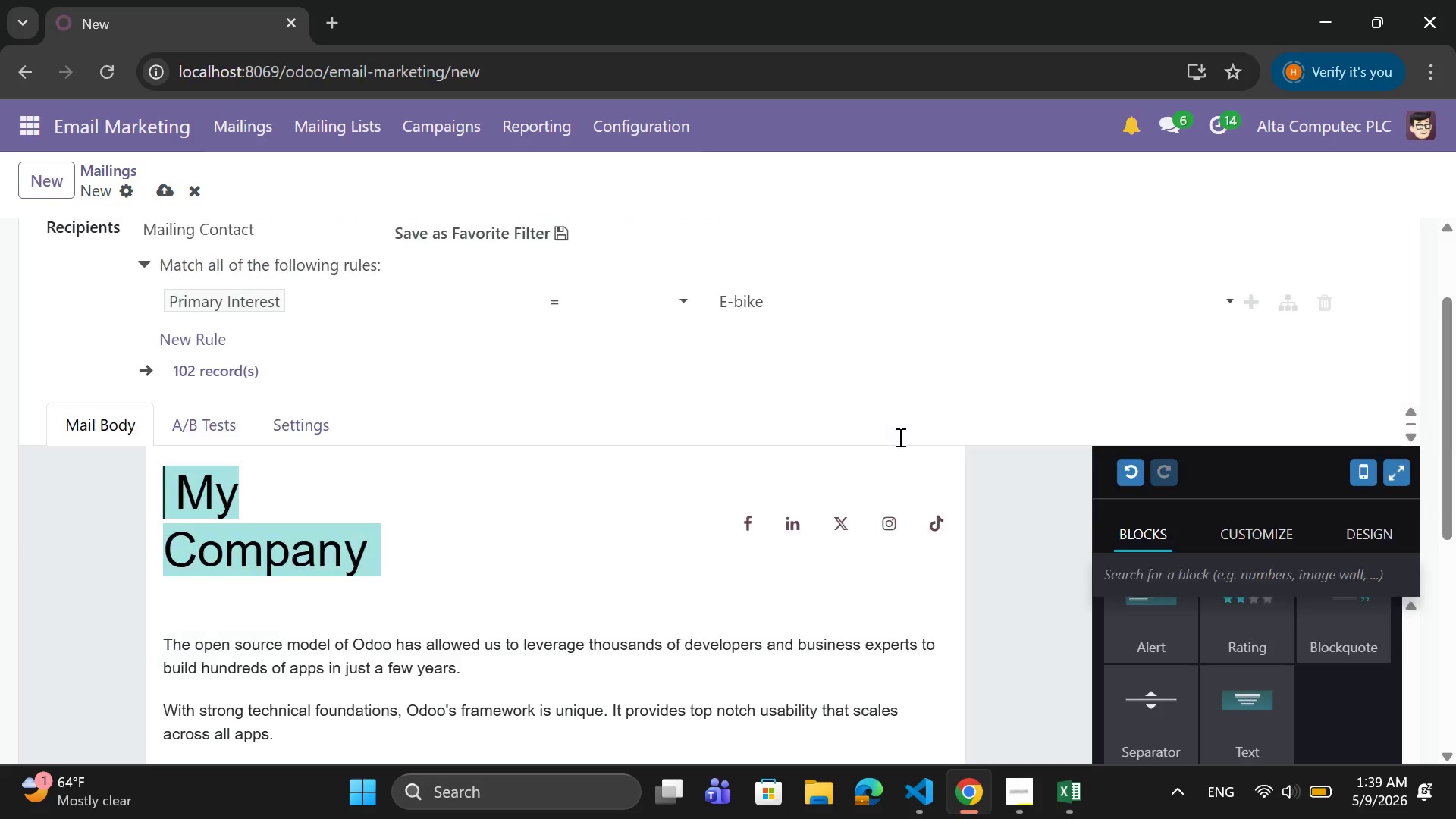 
scroll: coordinate [899, 437], scroll_direction: up, amount: 2.0
 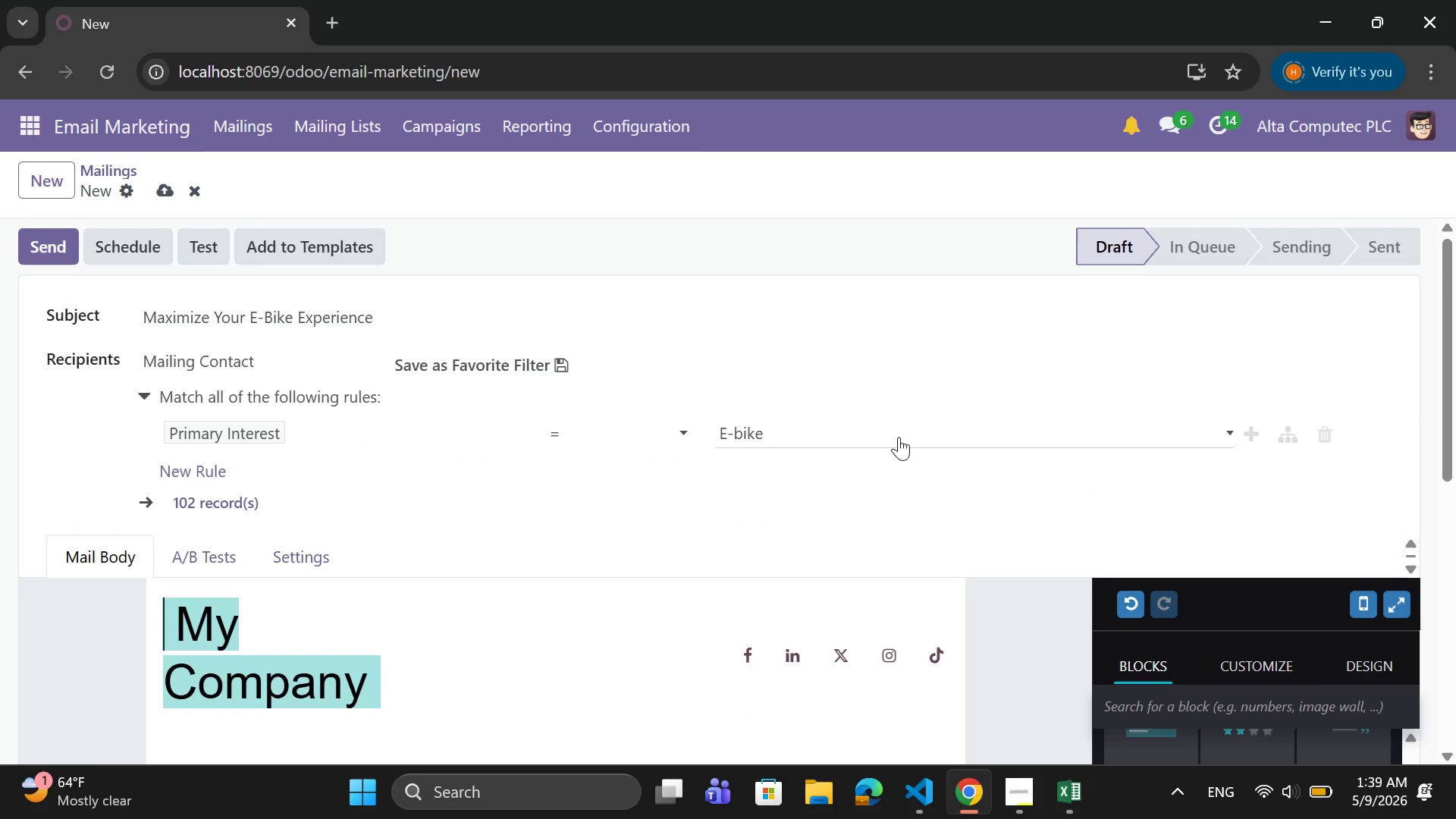 
scroll: coordinate [899, 437], scroll_direction: down, amount: 4.0
 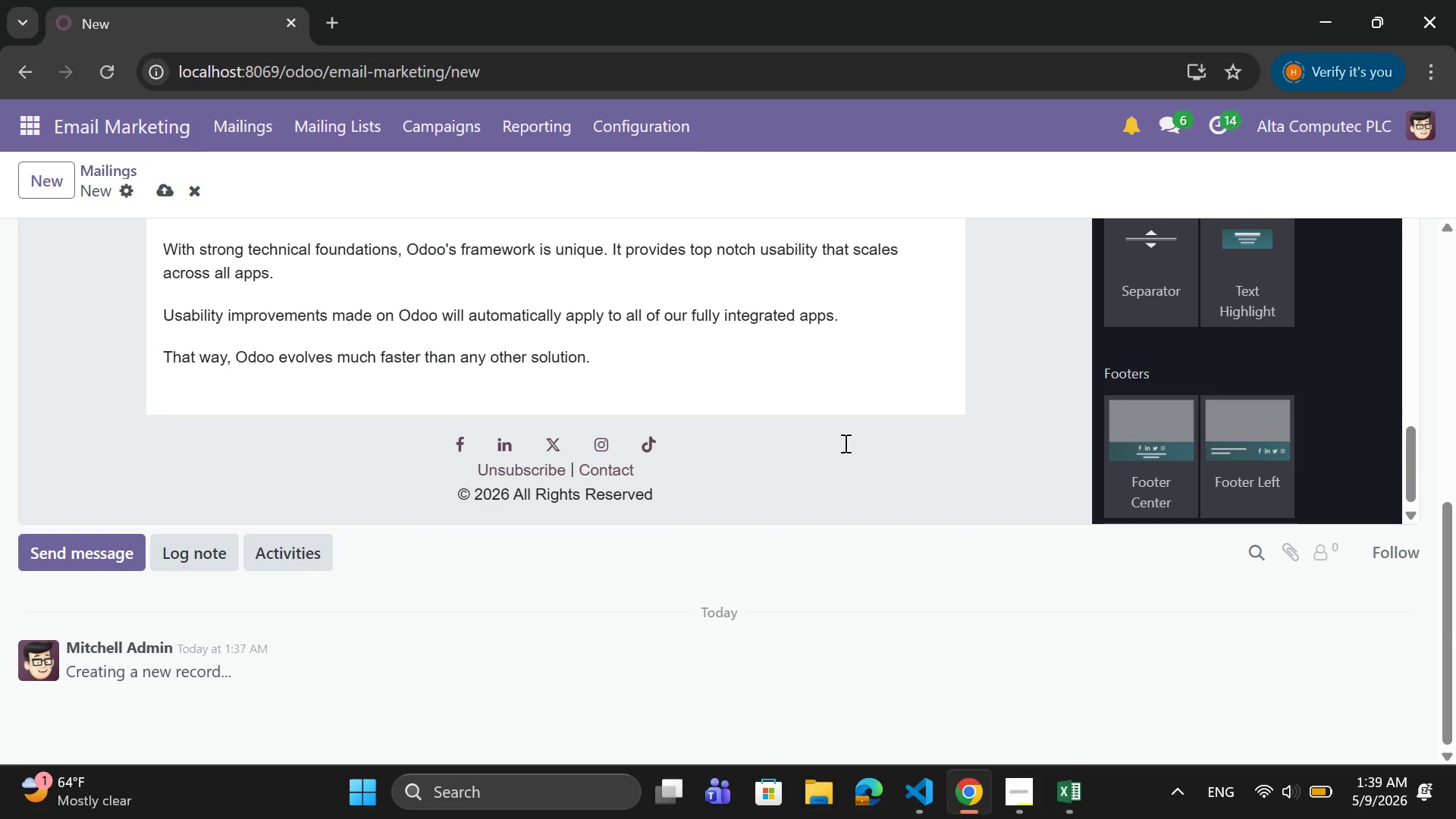 
left_click([829, 453])
 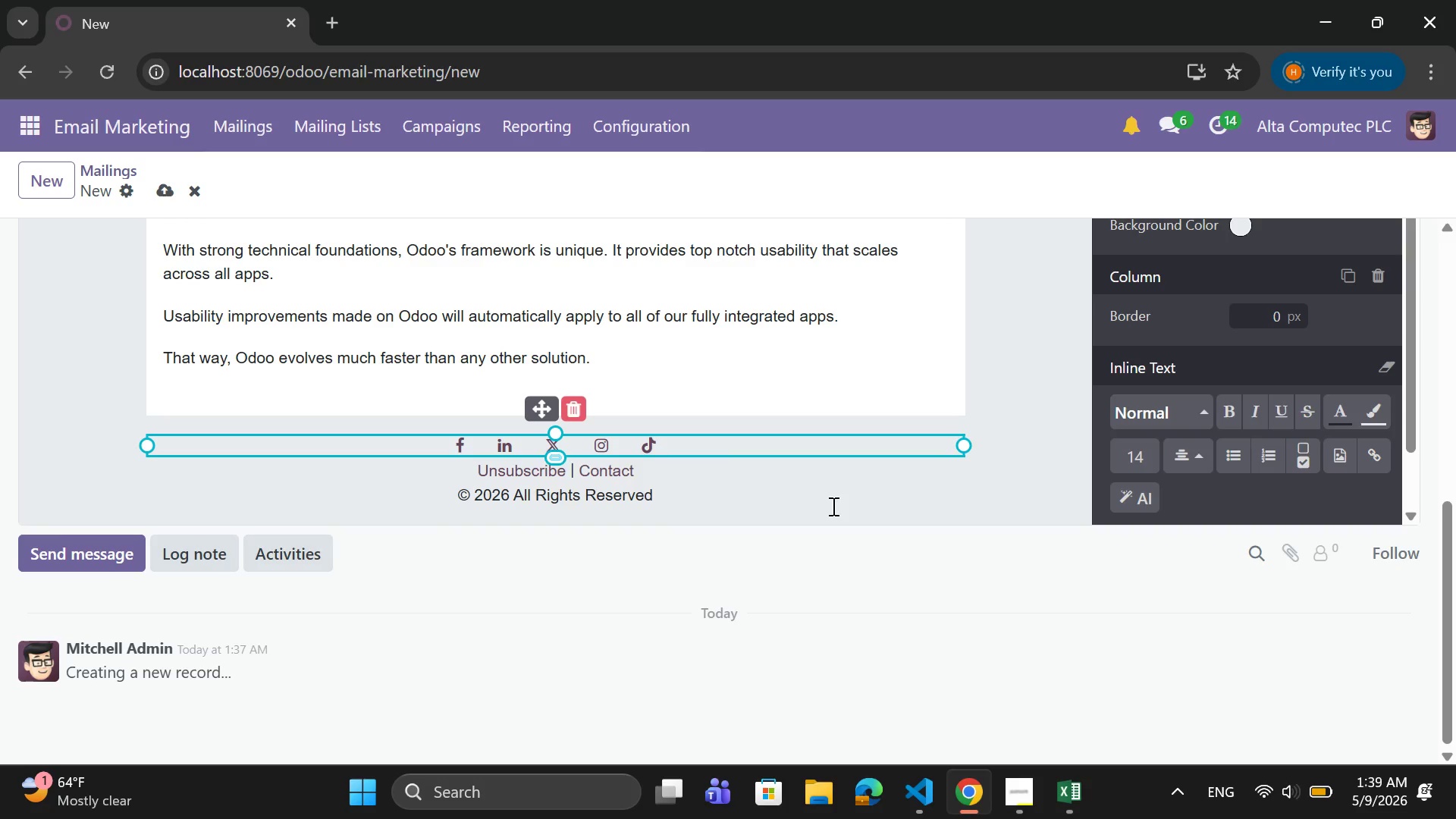 
left_click([868, 507])
 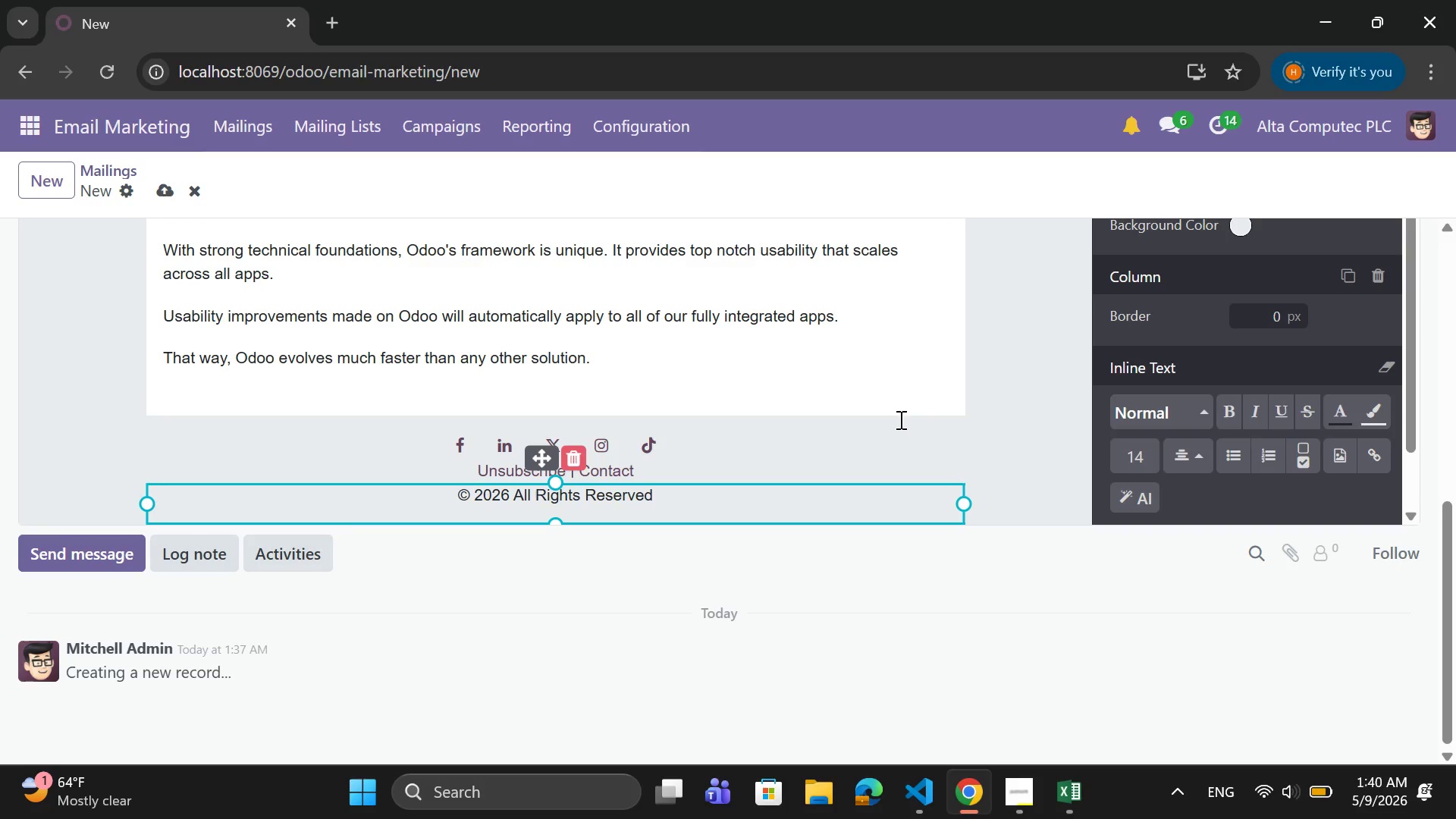 
scroll: coordinate [786, 422], scroll_direction: up, amount: 5.0
 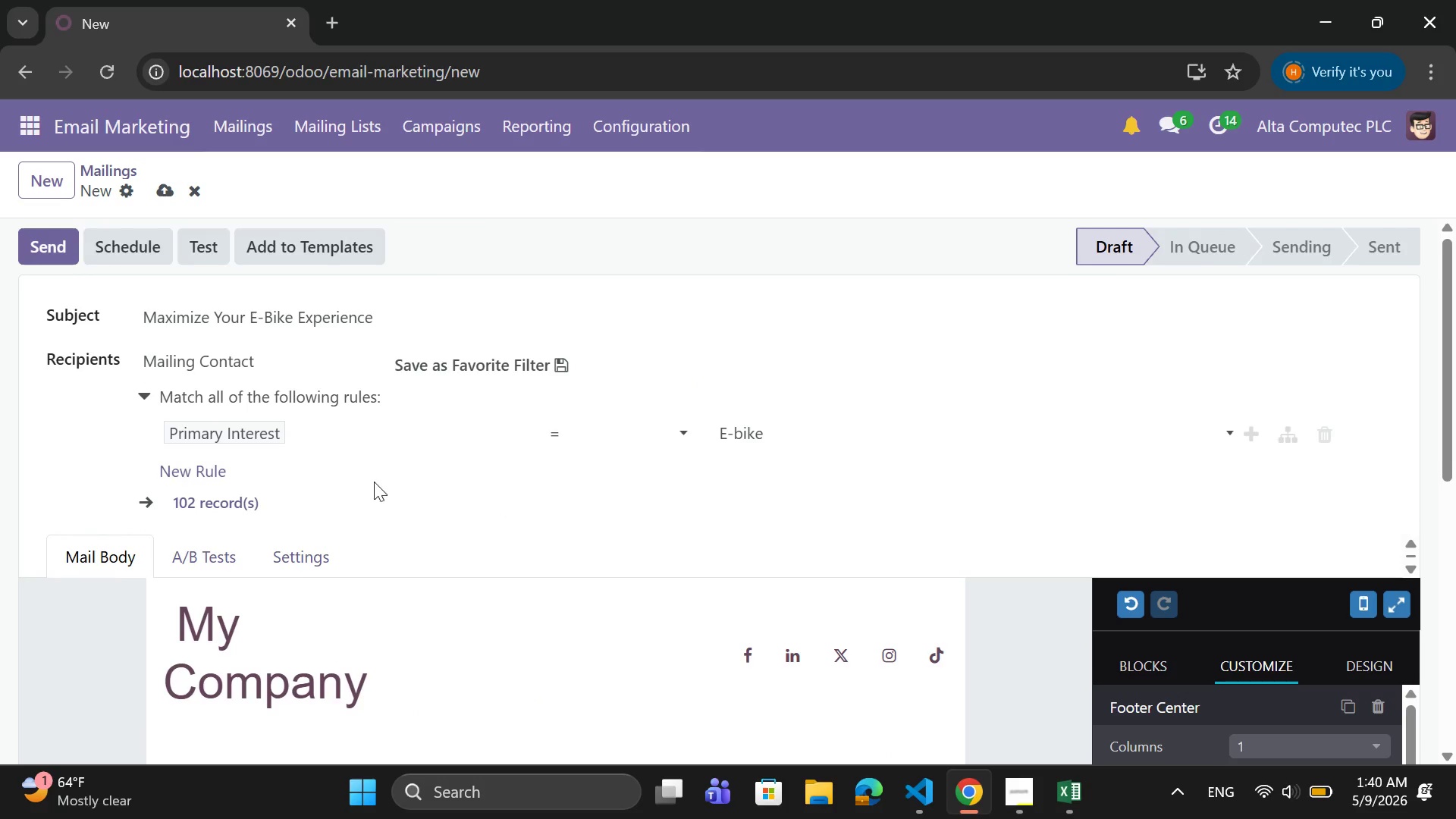 
scroll: coordinate [441, 494], scroll_direction: down, amount: 3.0
 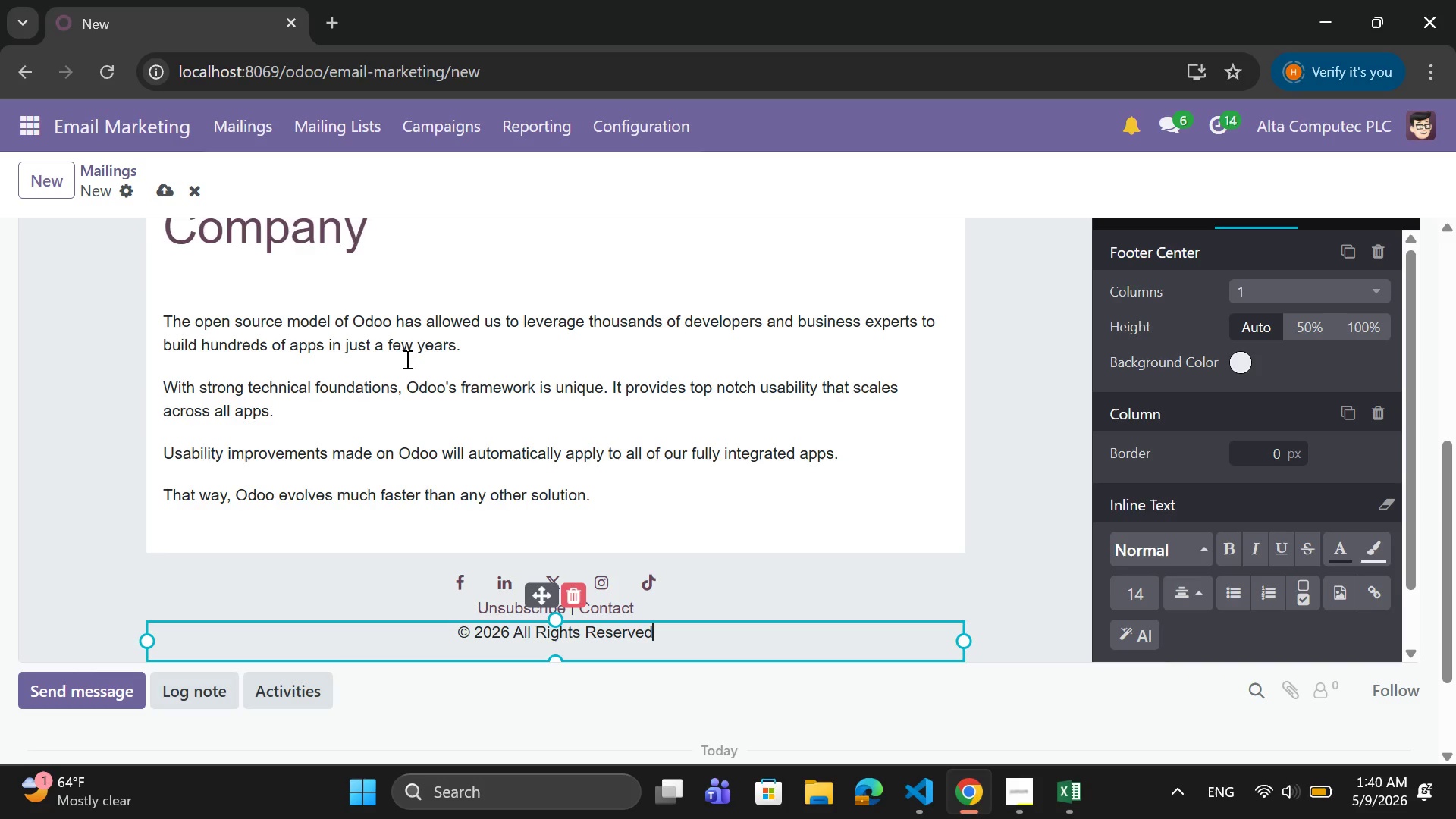 
scroll: coordinate [406, 353], scroll_direction: none, amount: 0.0
 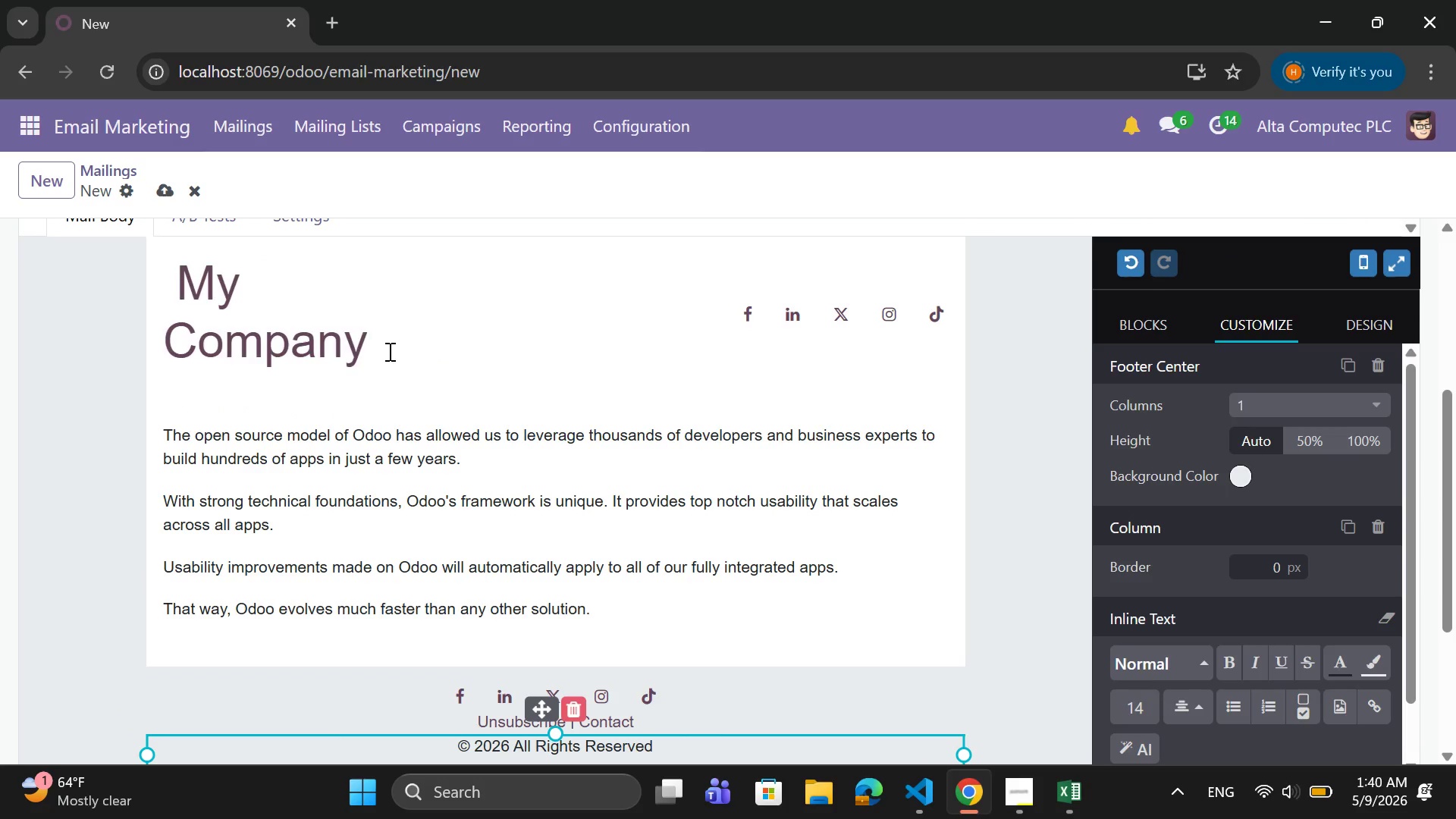 
left_click_drag(start_coordinate=[388, 351], to_coordinate=[190, 278])
 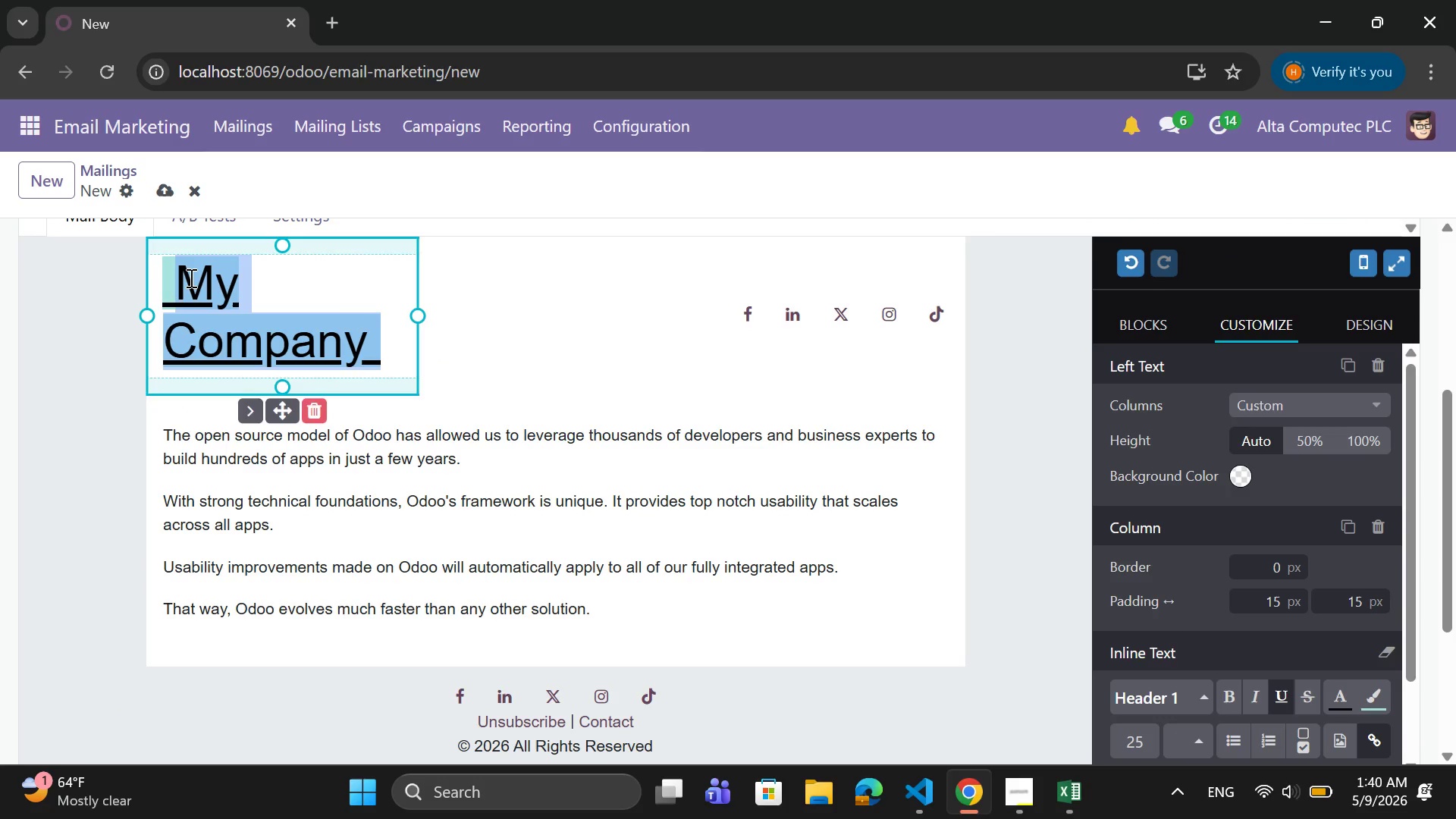 
type(su)
key(Backspace)
key(Backspace)
type(Summit 7)
key(Backspace)
type(& Spokes)
 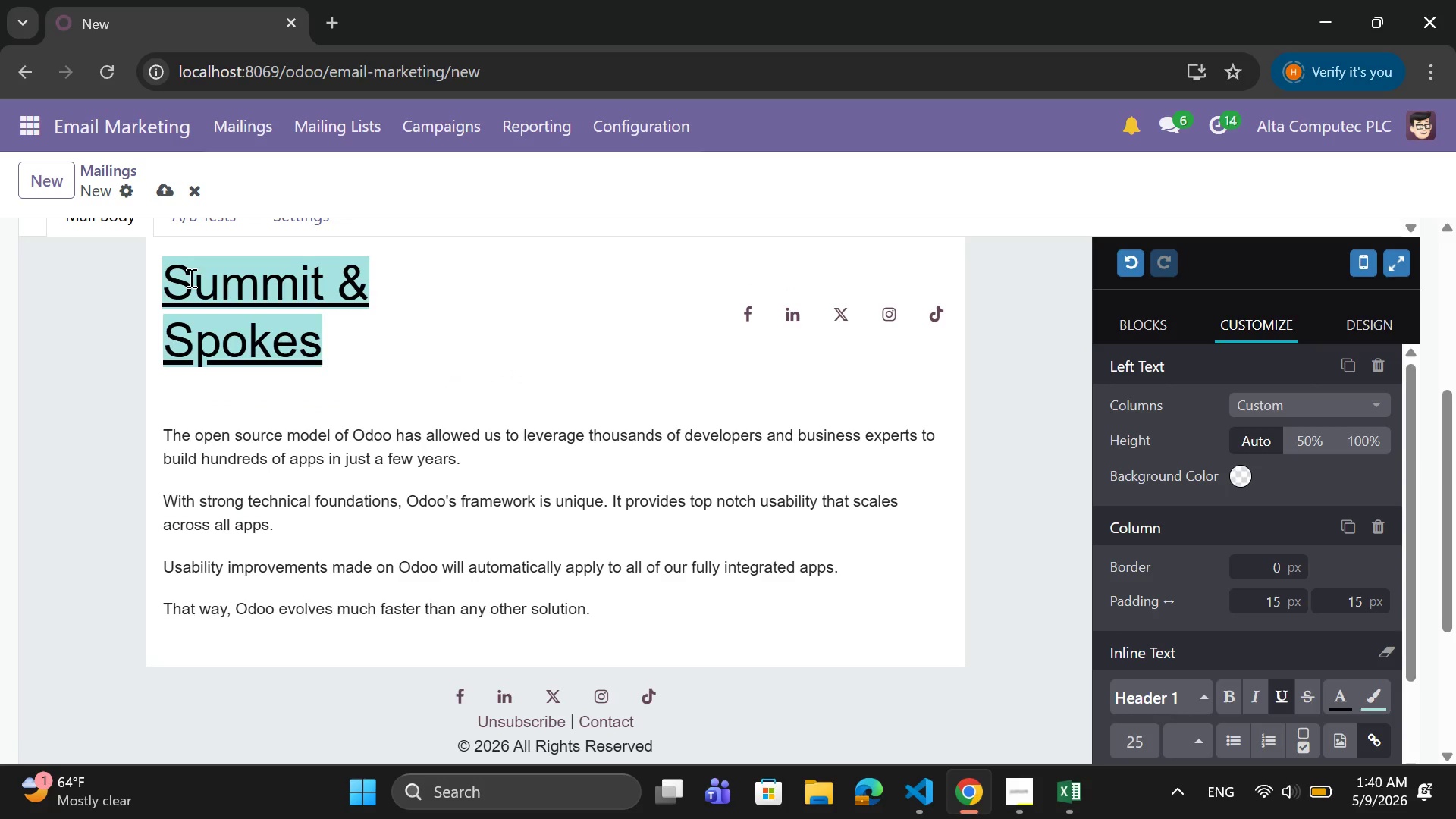 
key(Space)
 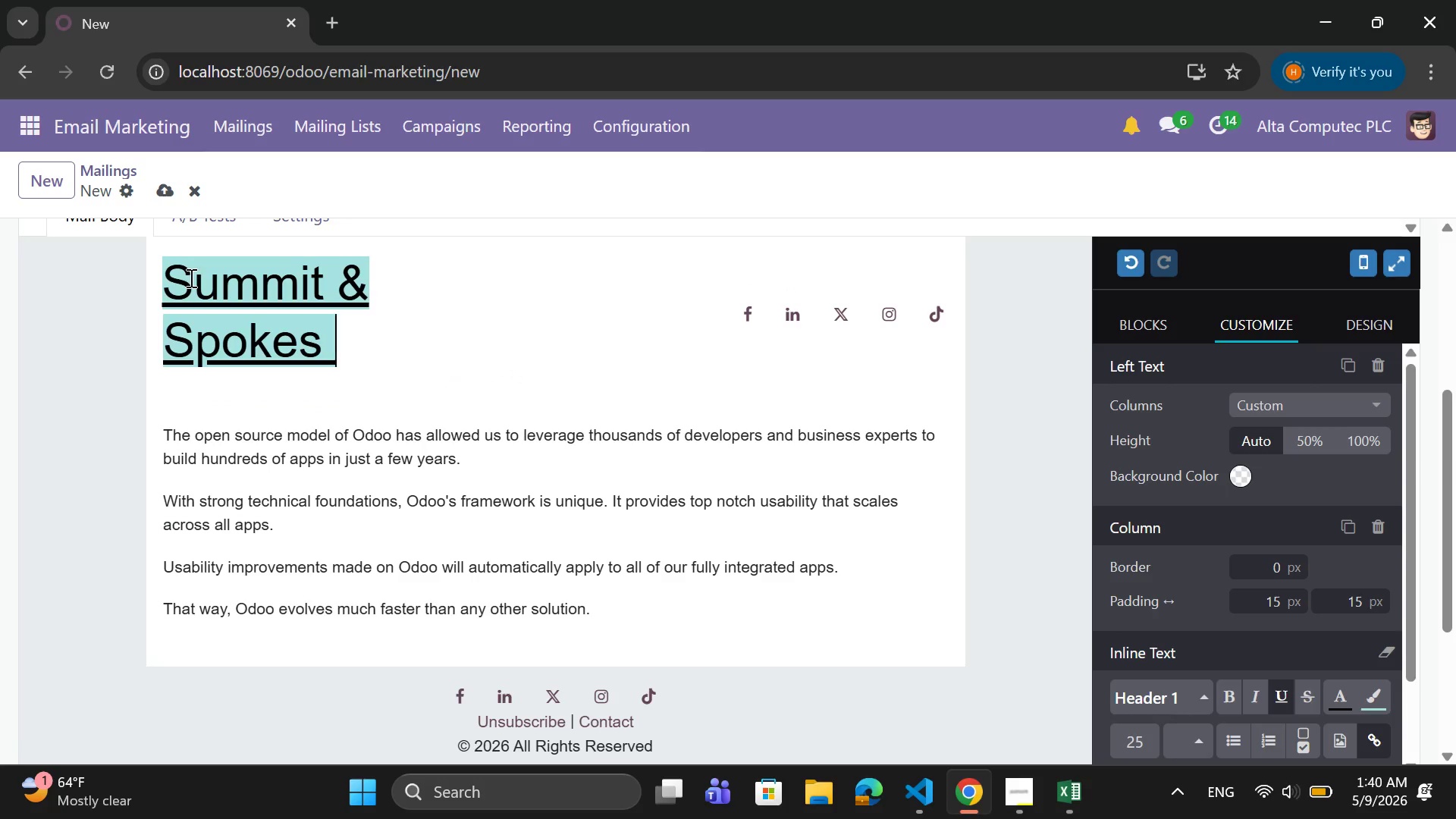 
type(Adventure Hub)
 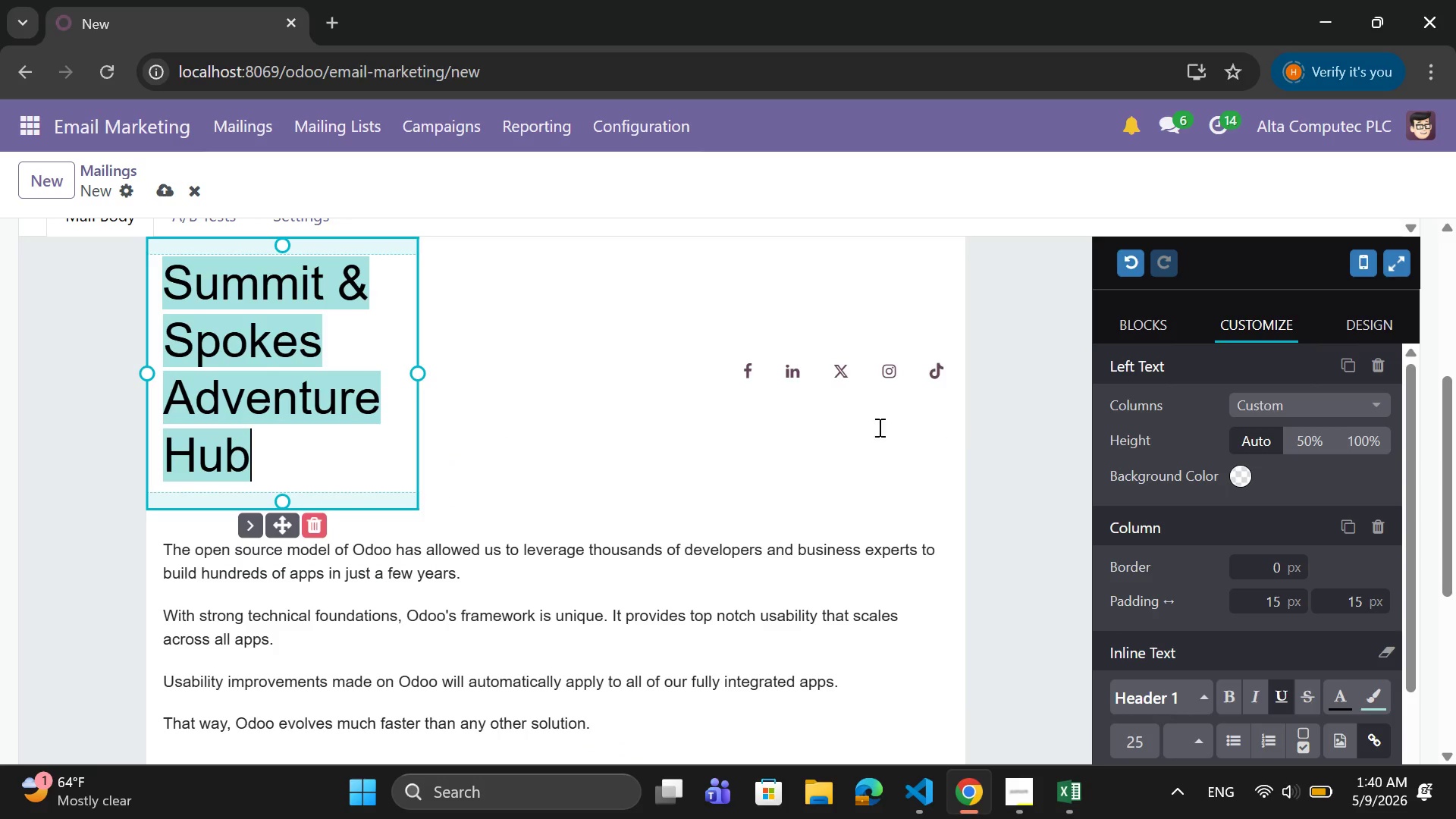 
left_click([702, 370])
 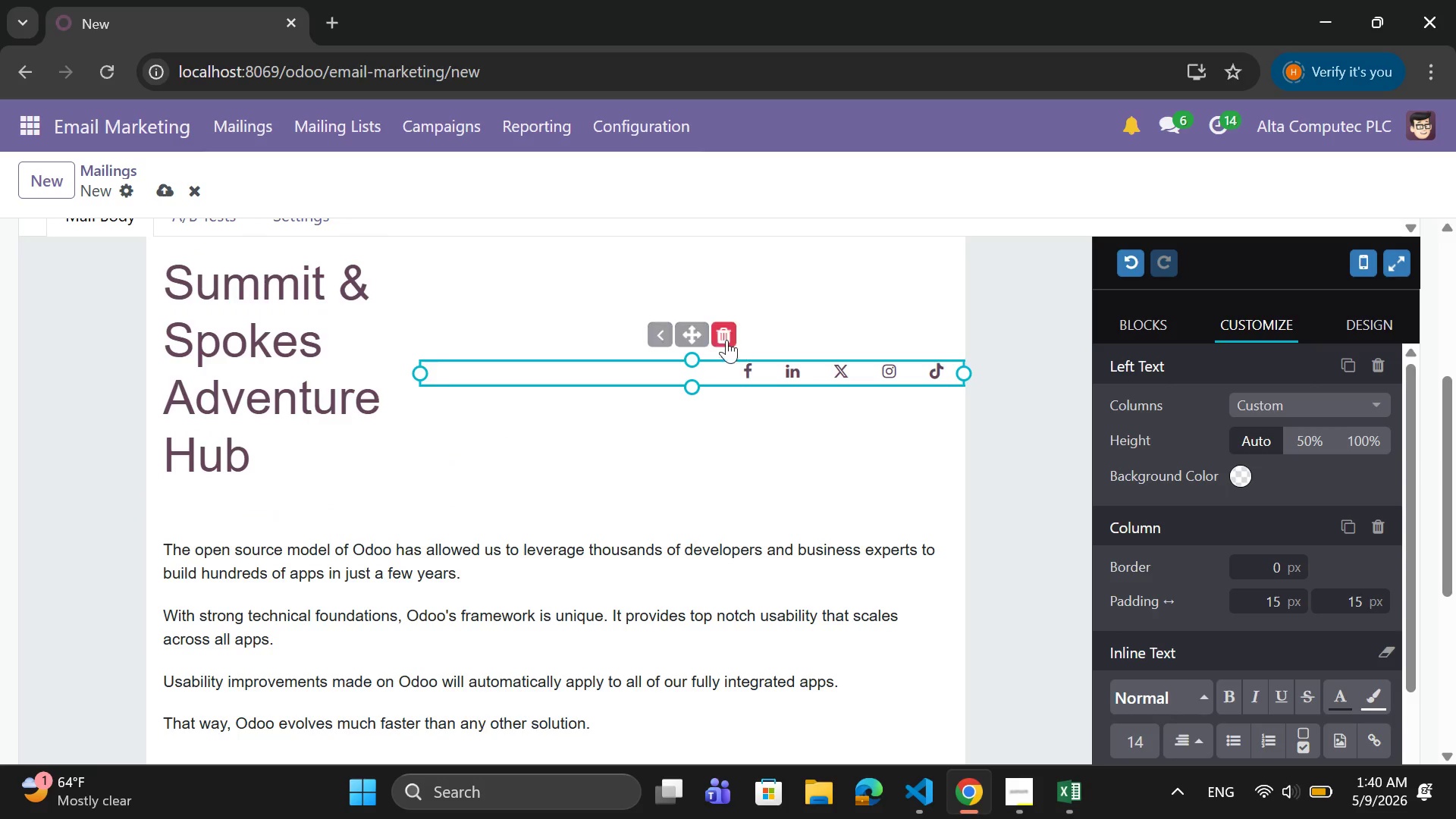 
left_click([722, 337])
 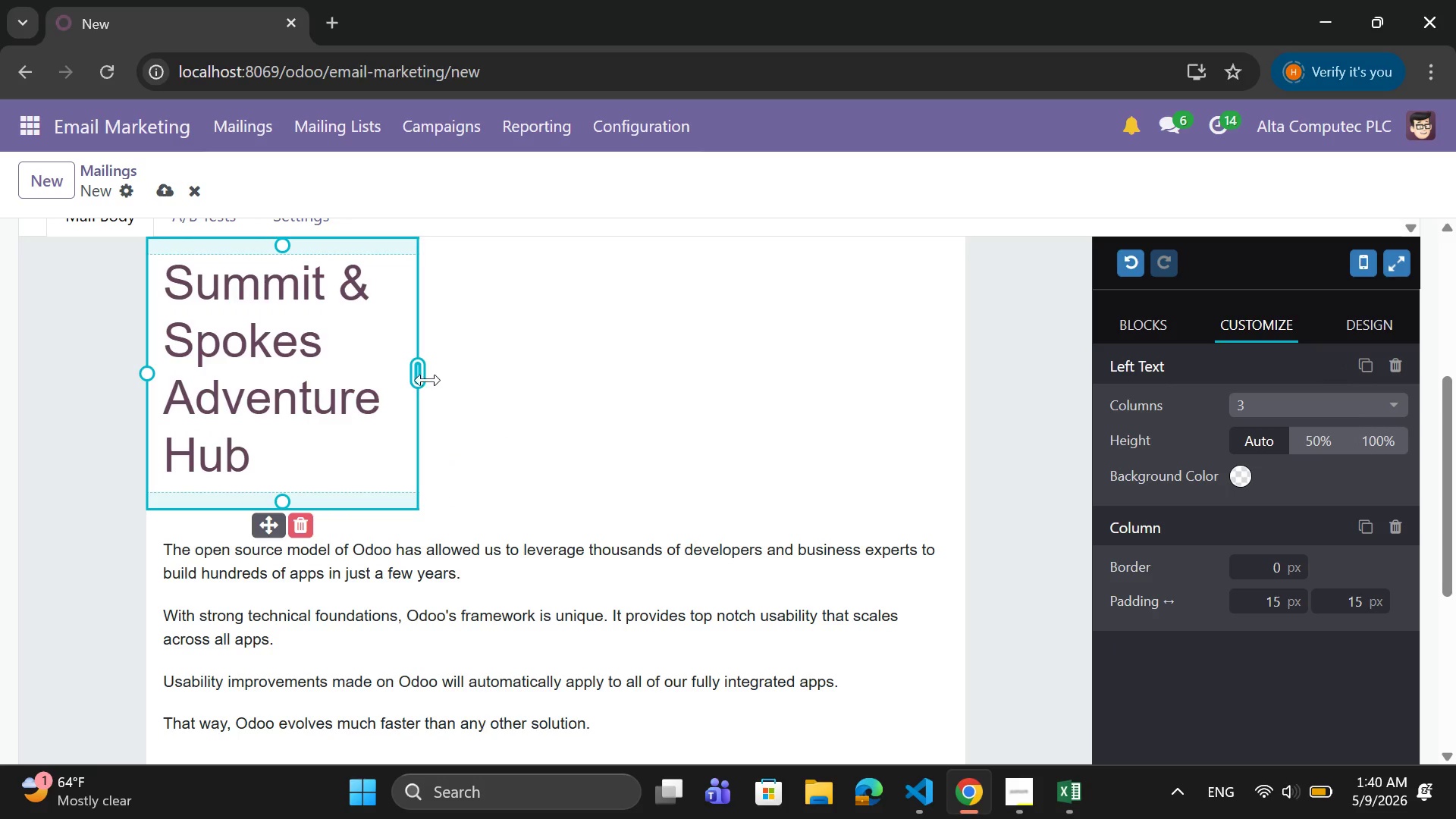 
left_click_drag(start_coordinate=[422, 380], to_coordinate=[976, 375])
 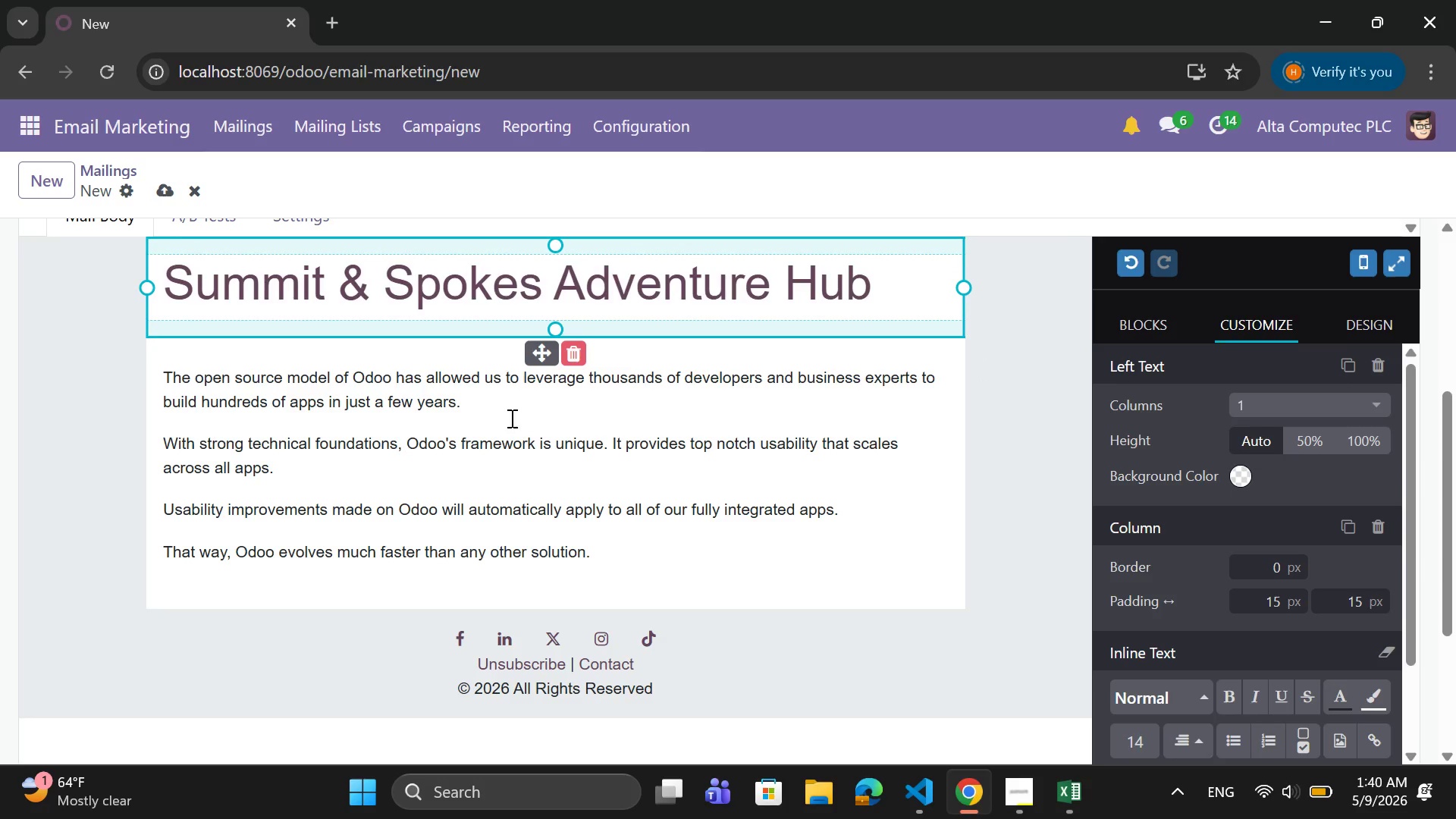 
scroll: coordinate [510, 418], scroll_direction: none, amount: 0.0
 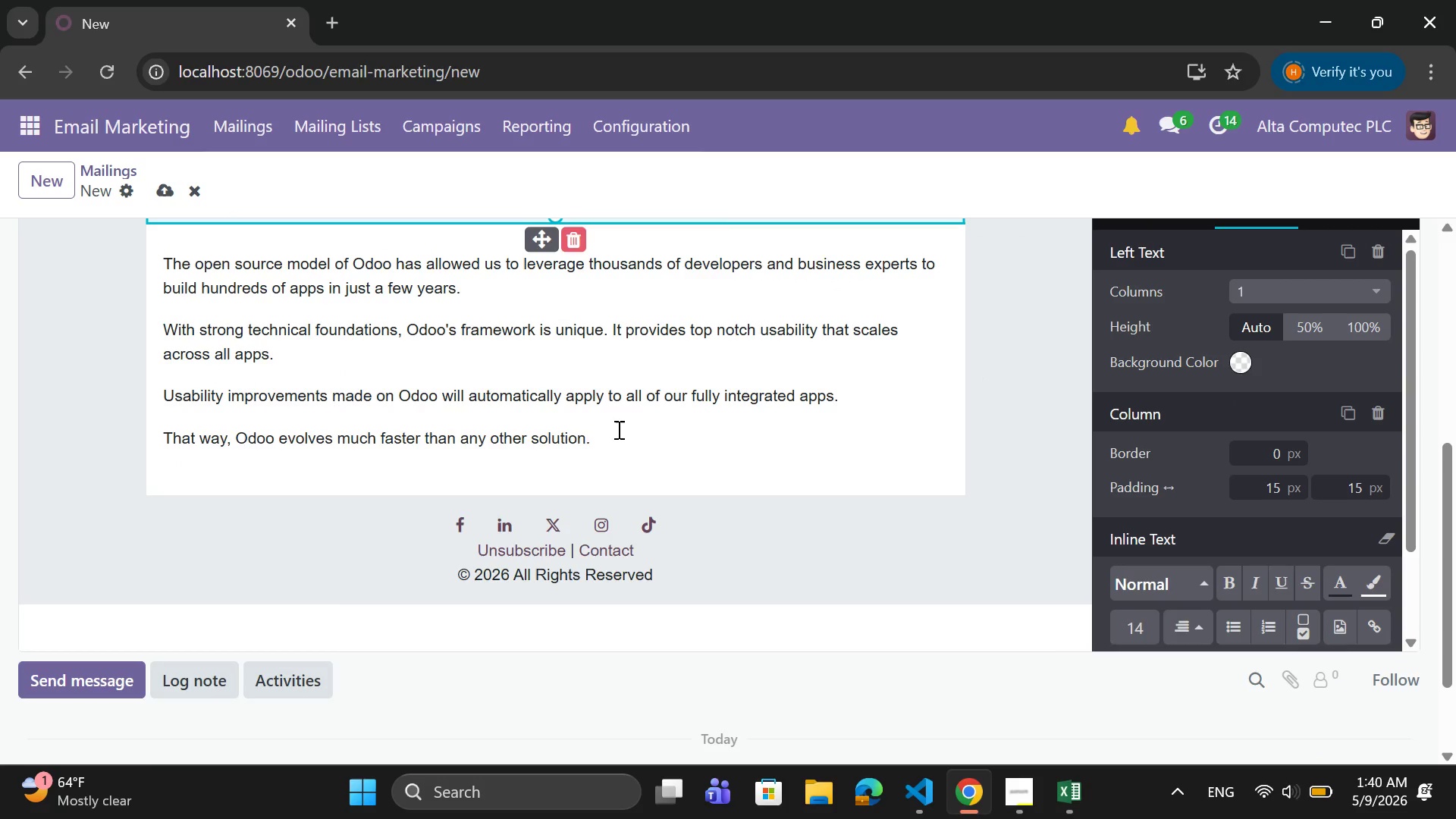 
left_click_drag(start_coordinate=[617, 429], to_coordinate=[162, 268])
 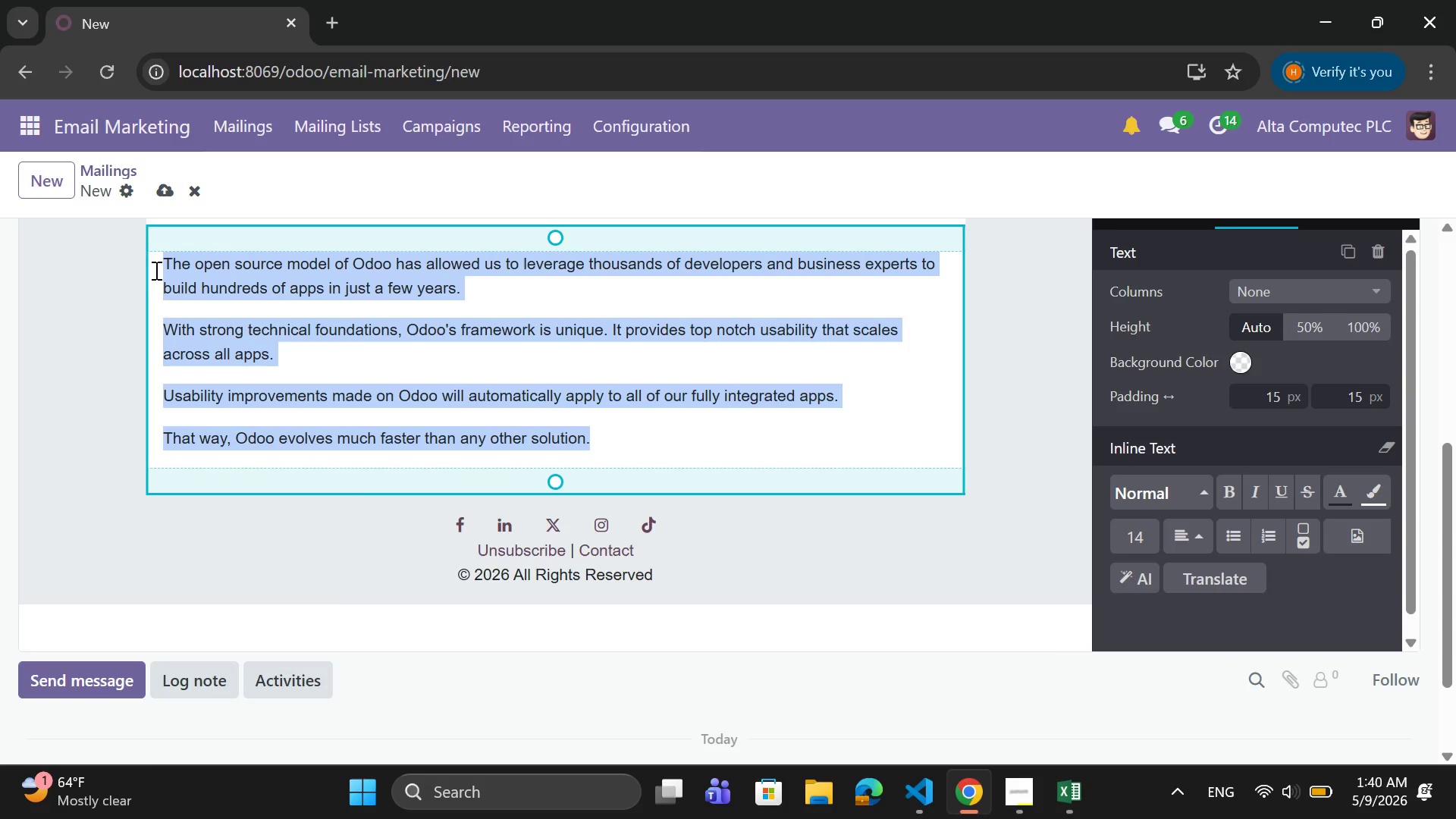 
key(Backspace)
 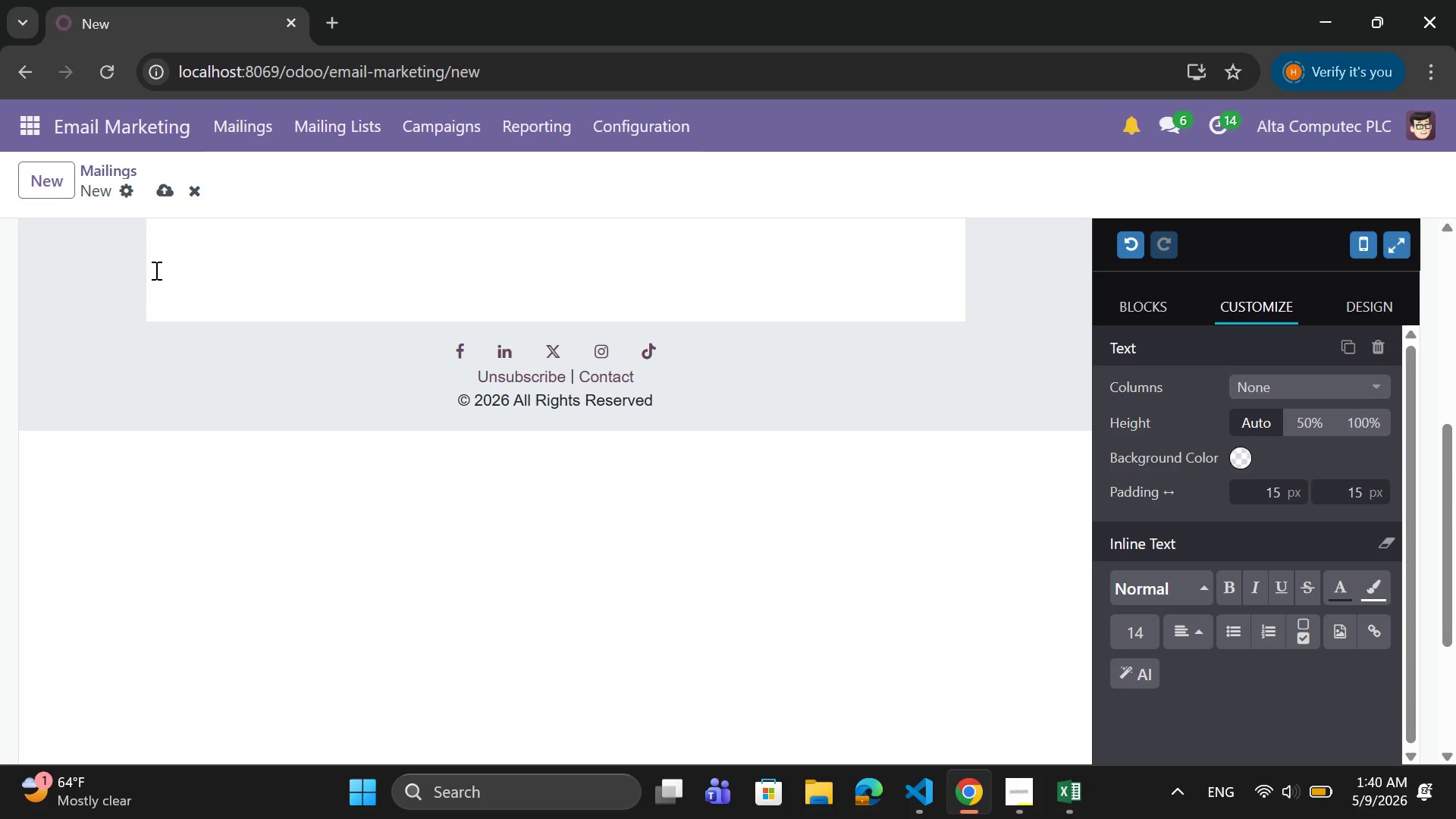 
key(CapsLock)
 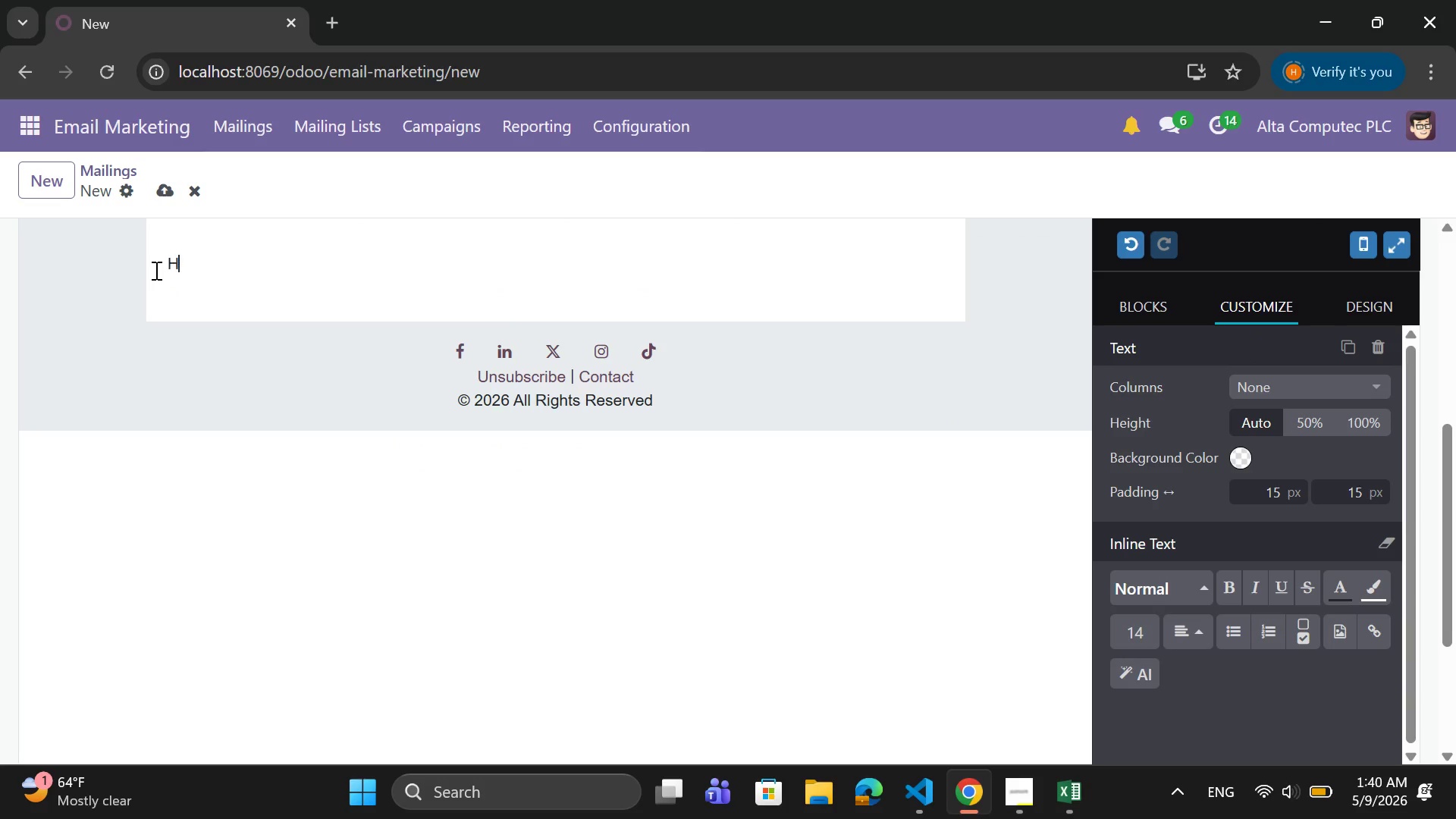 
key(H)
 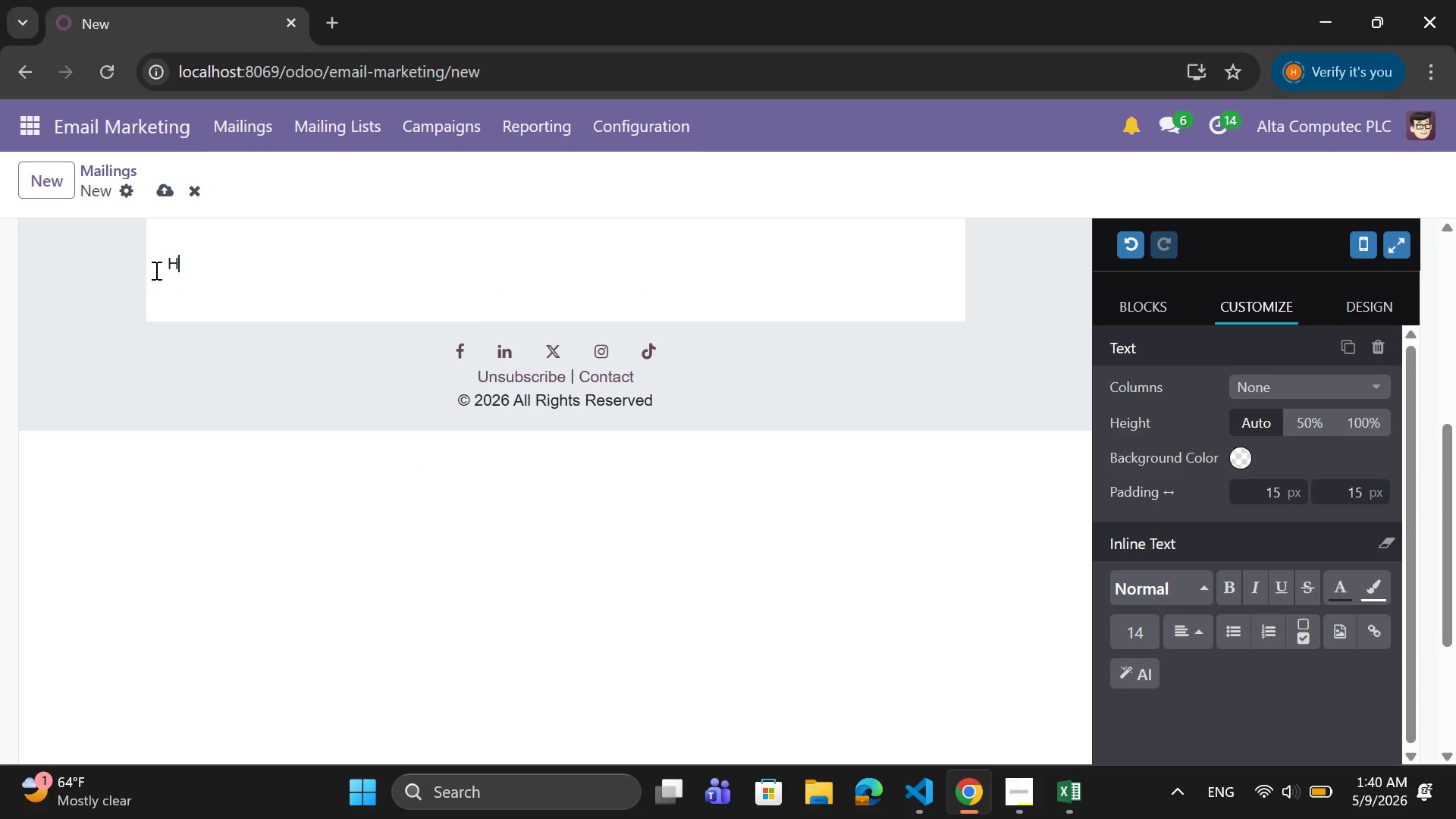 
key(CapsLock)
 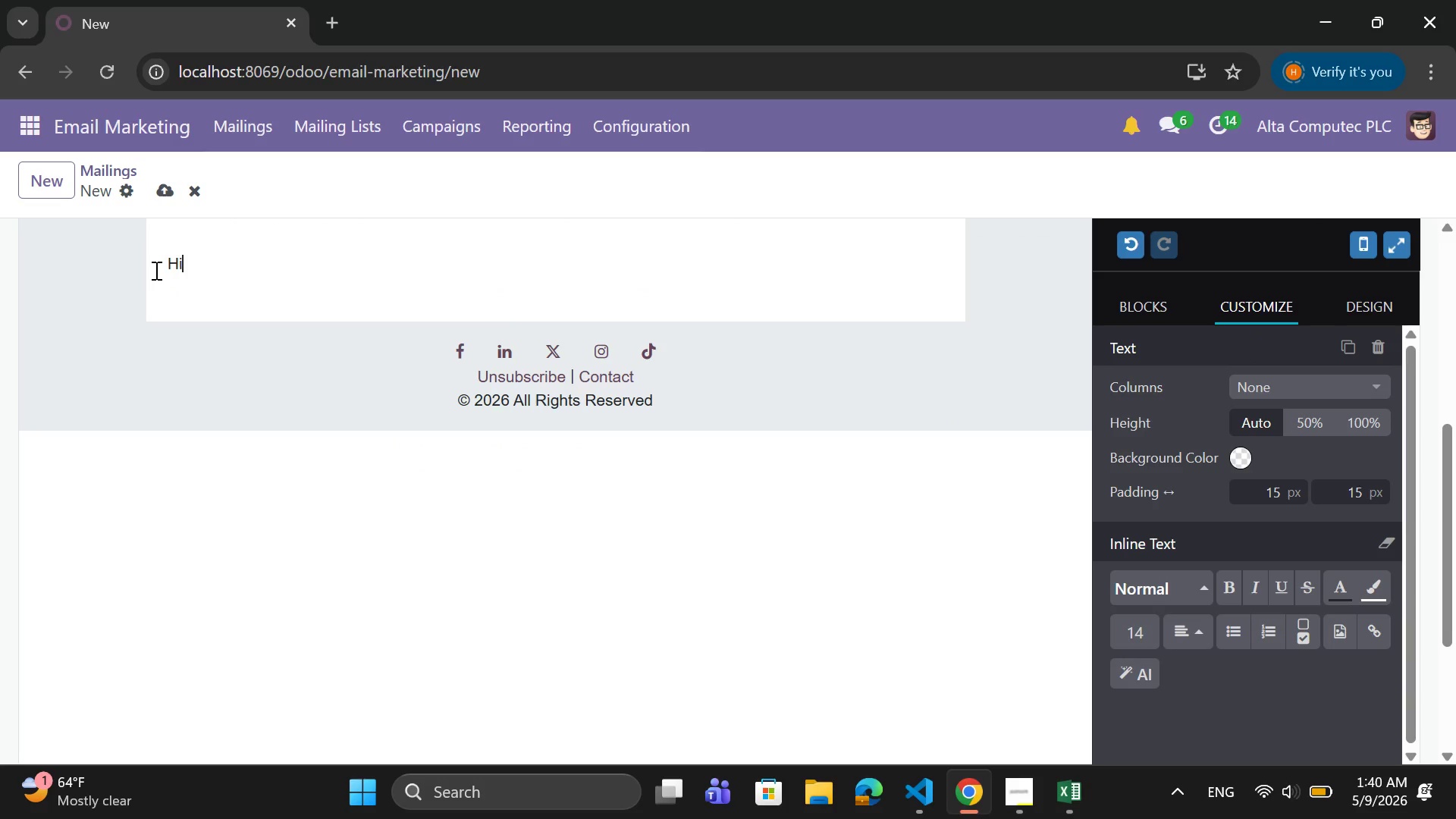 
key(I)
 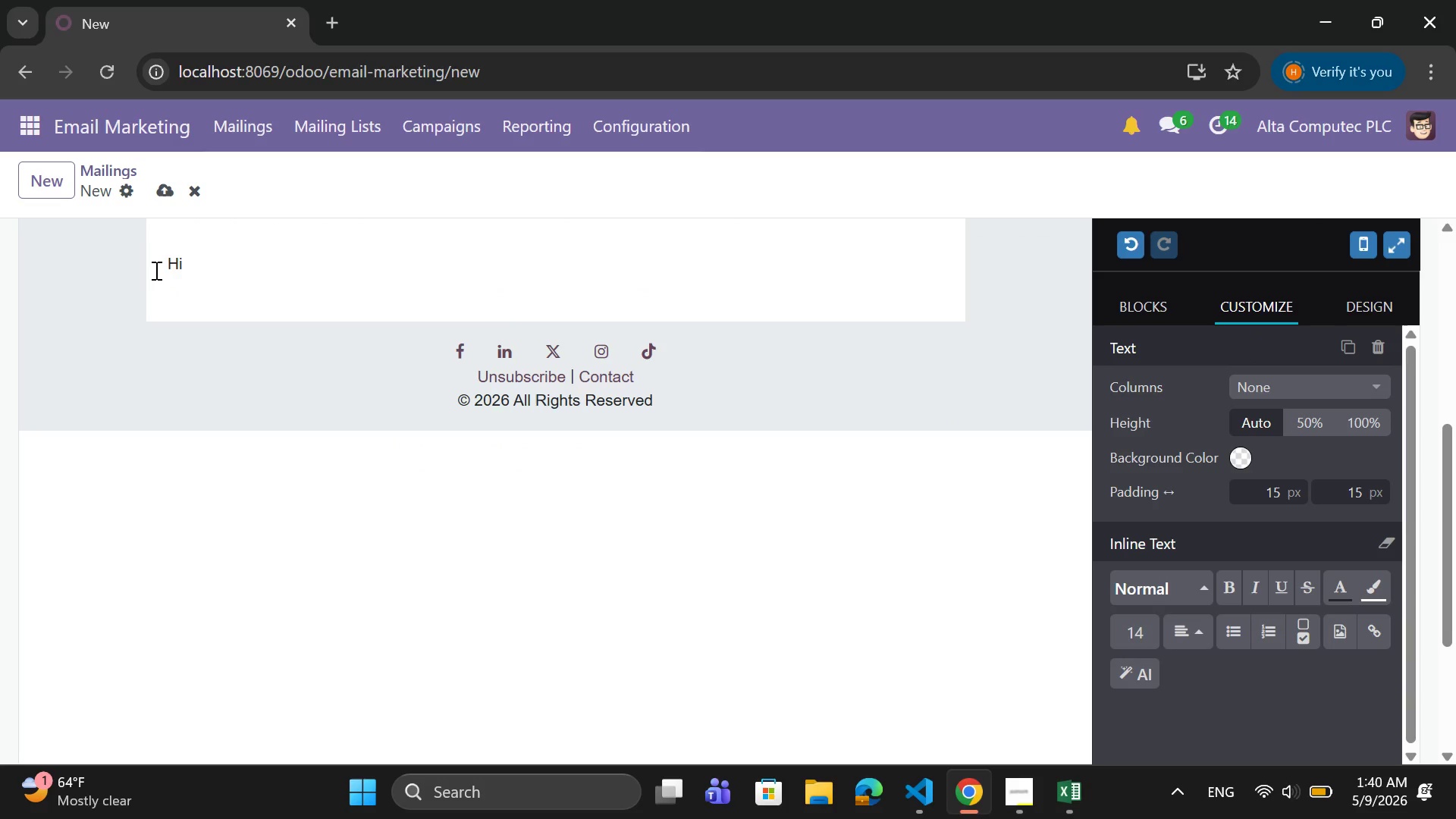 
key(Shift+BracketLeft)
 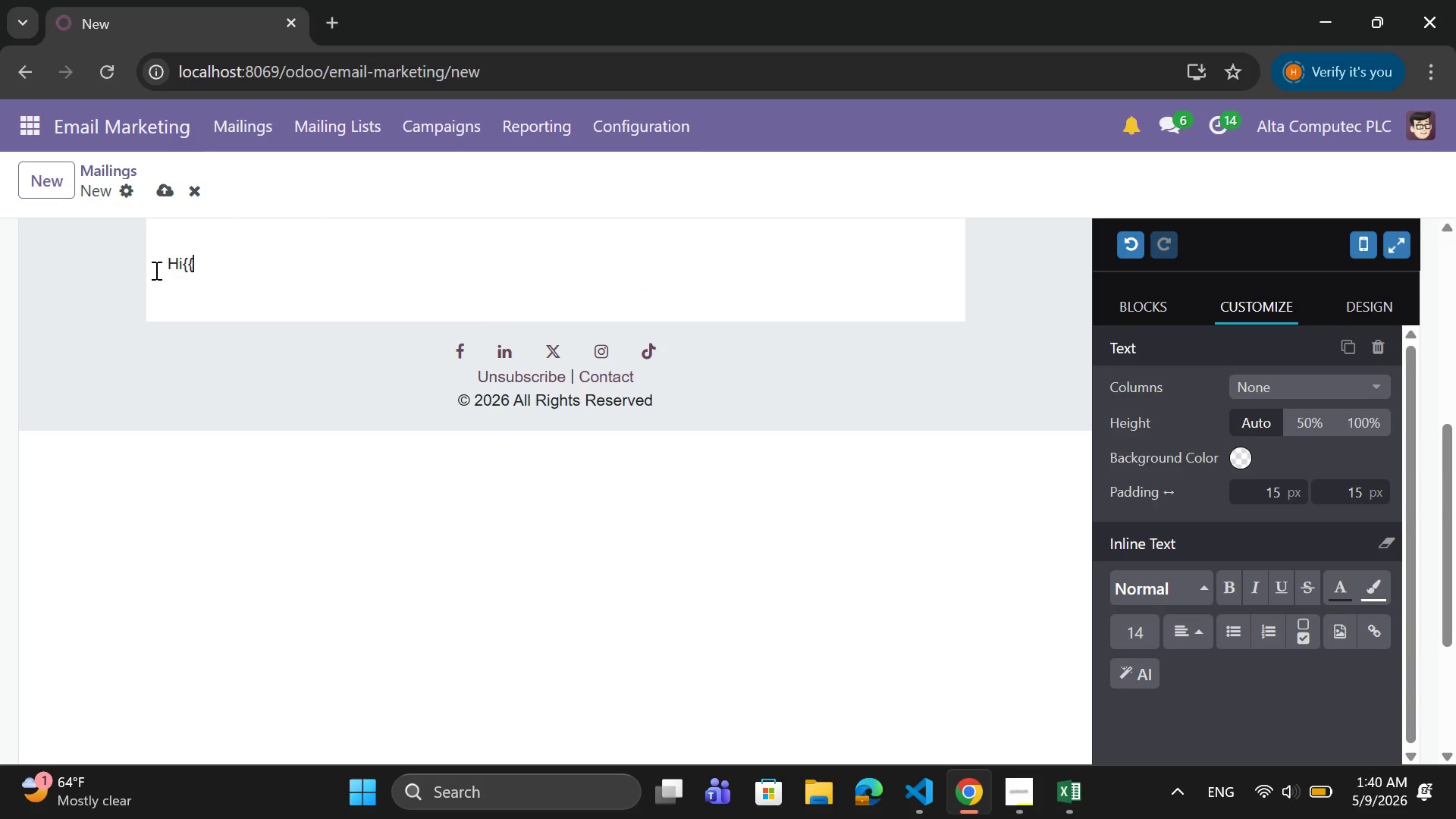 
key(Shift+BracketLeft)
 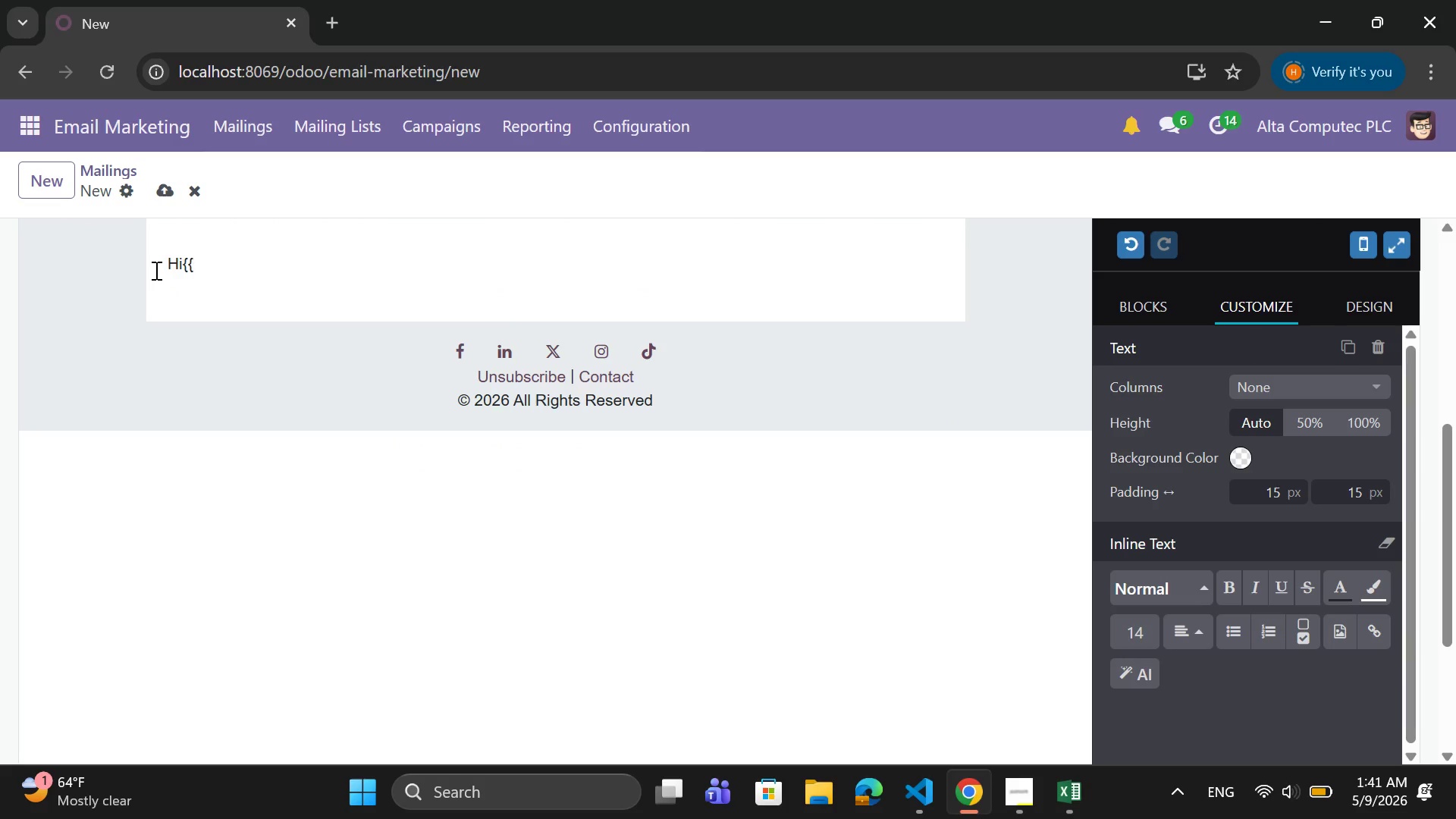 
key(ArrowLeft)
 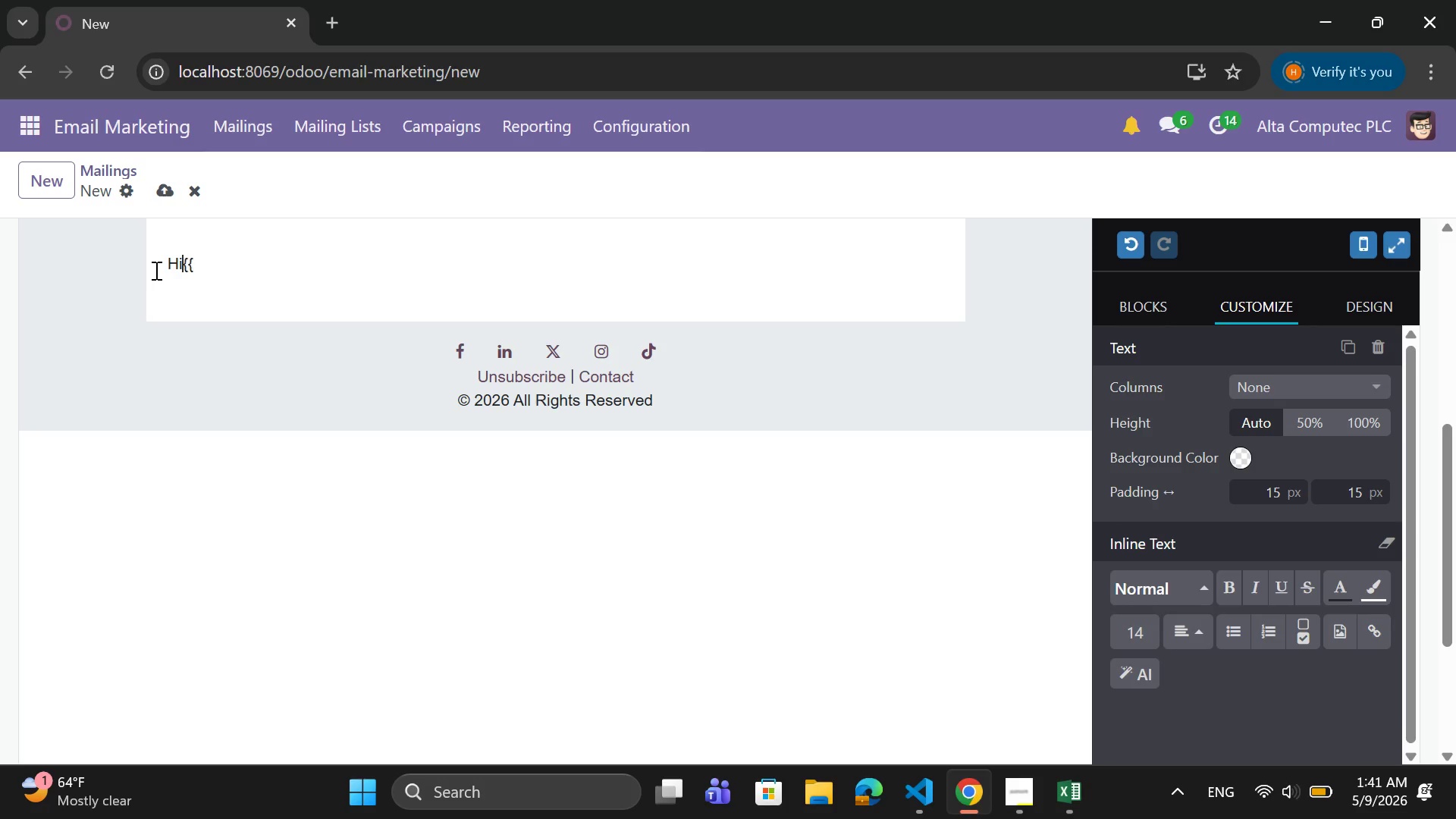 
key(ArrowLeft)
 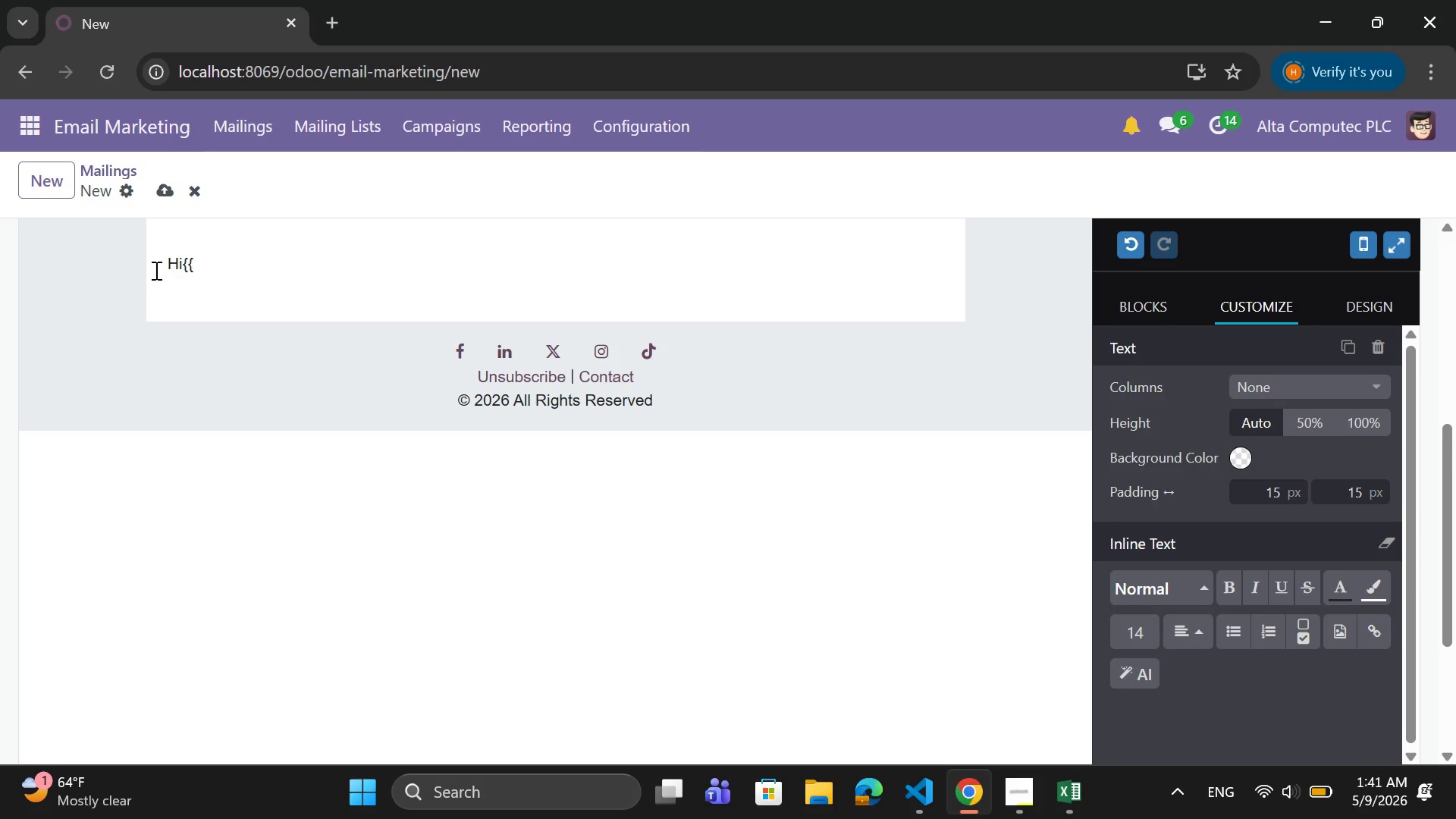 
key(Space)
 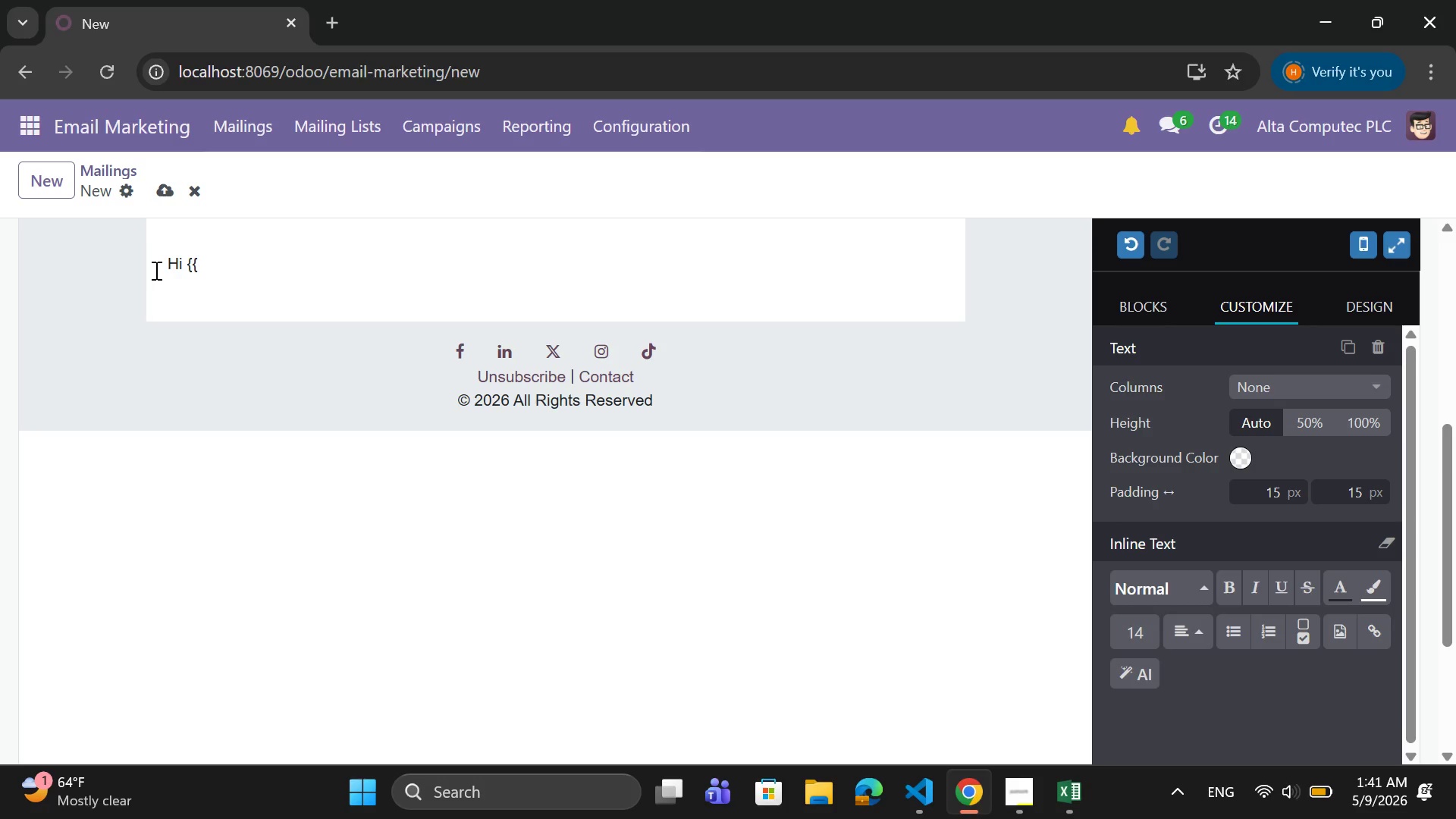 
key(ArrowRight)
 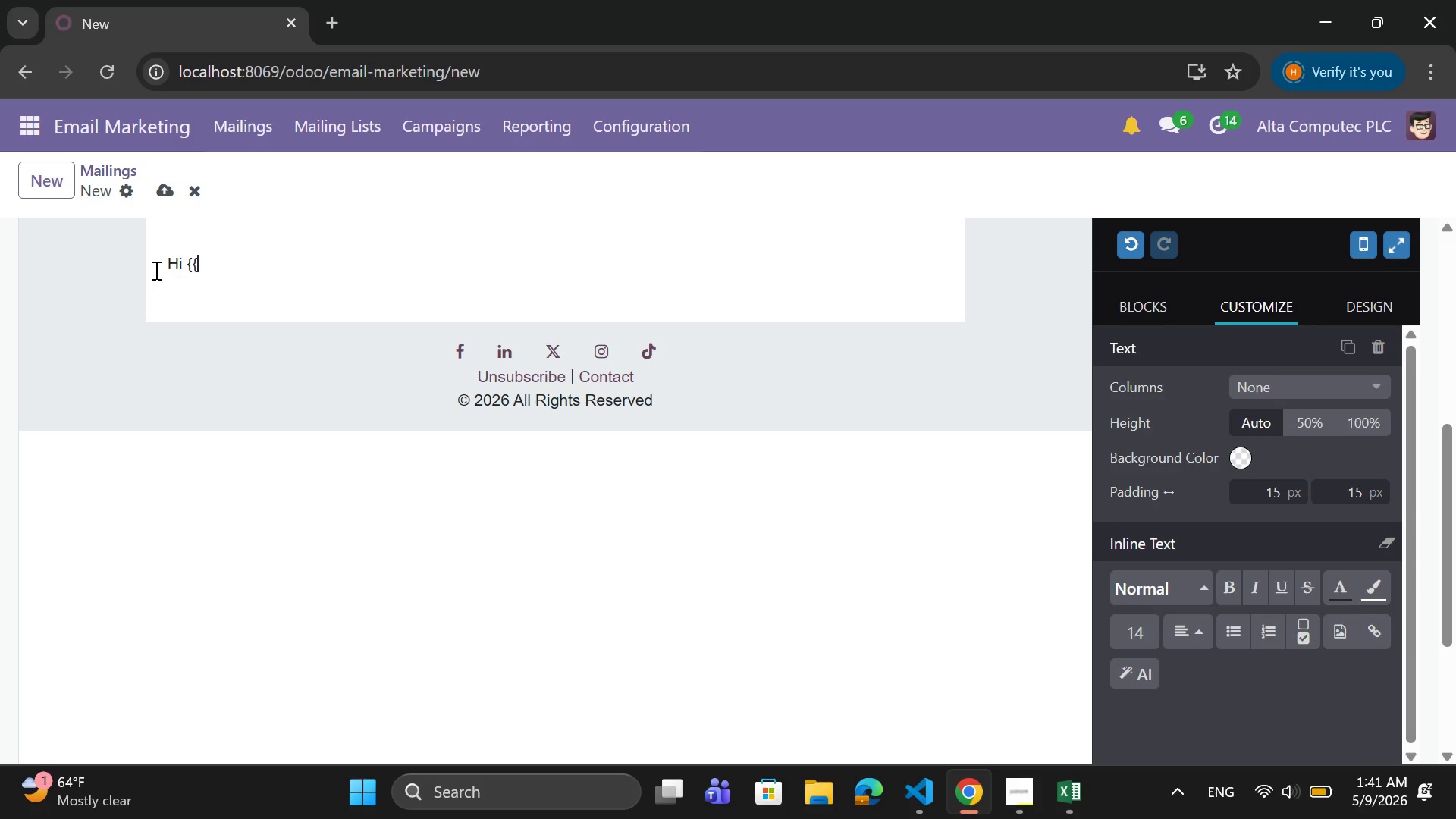 
key(ArrowRight)
 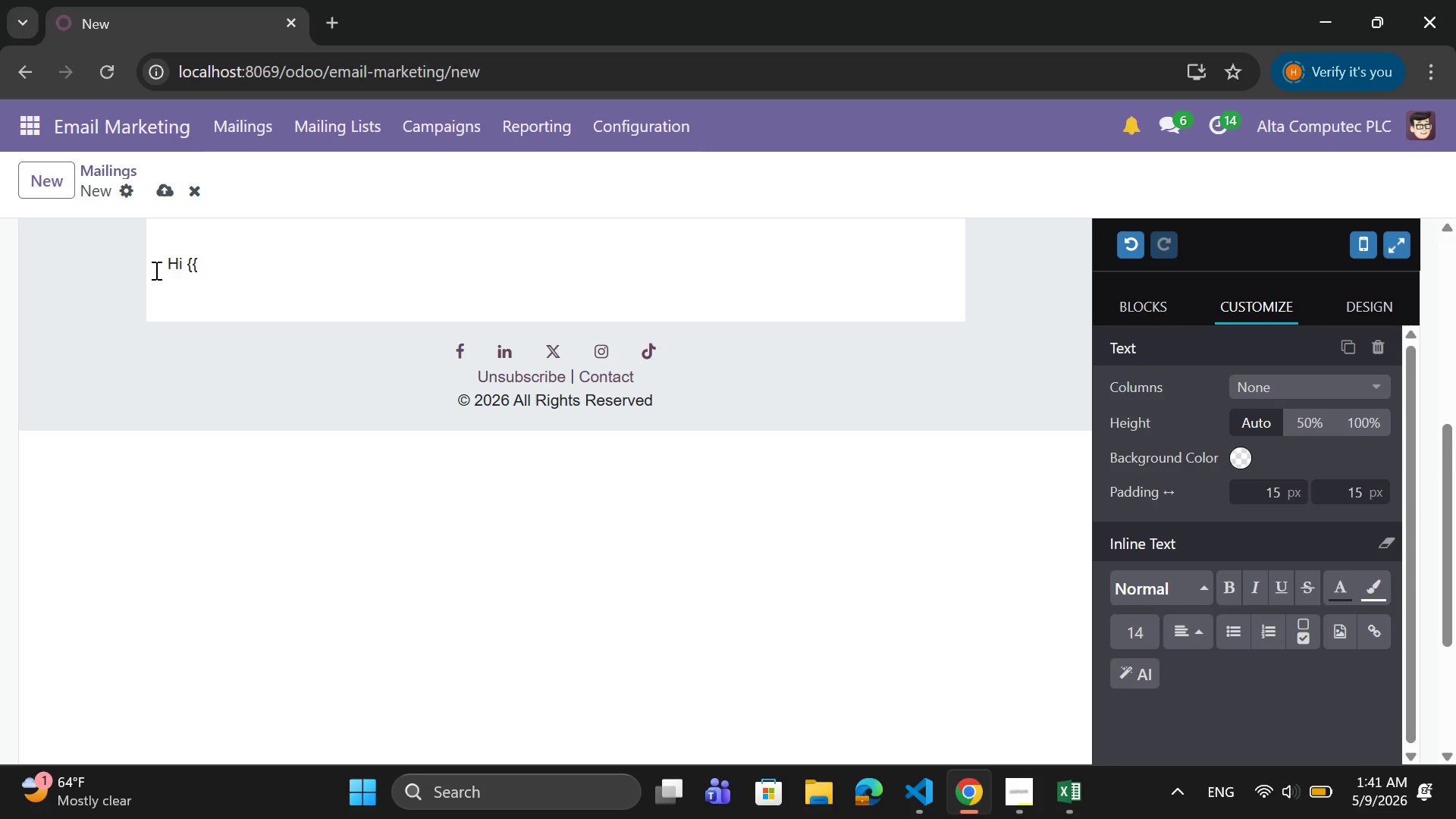 
type(Name}},)
 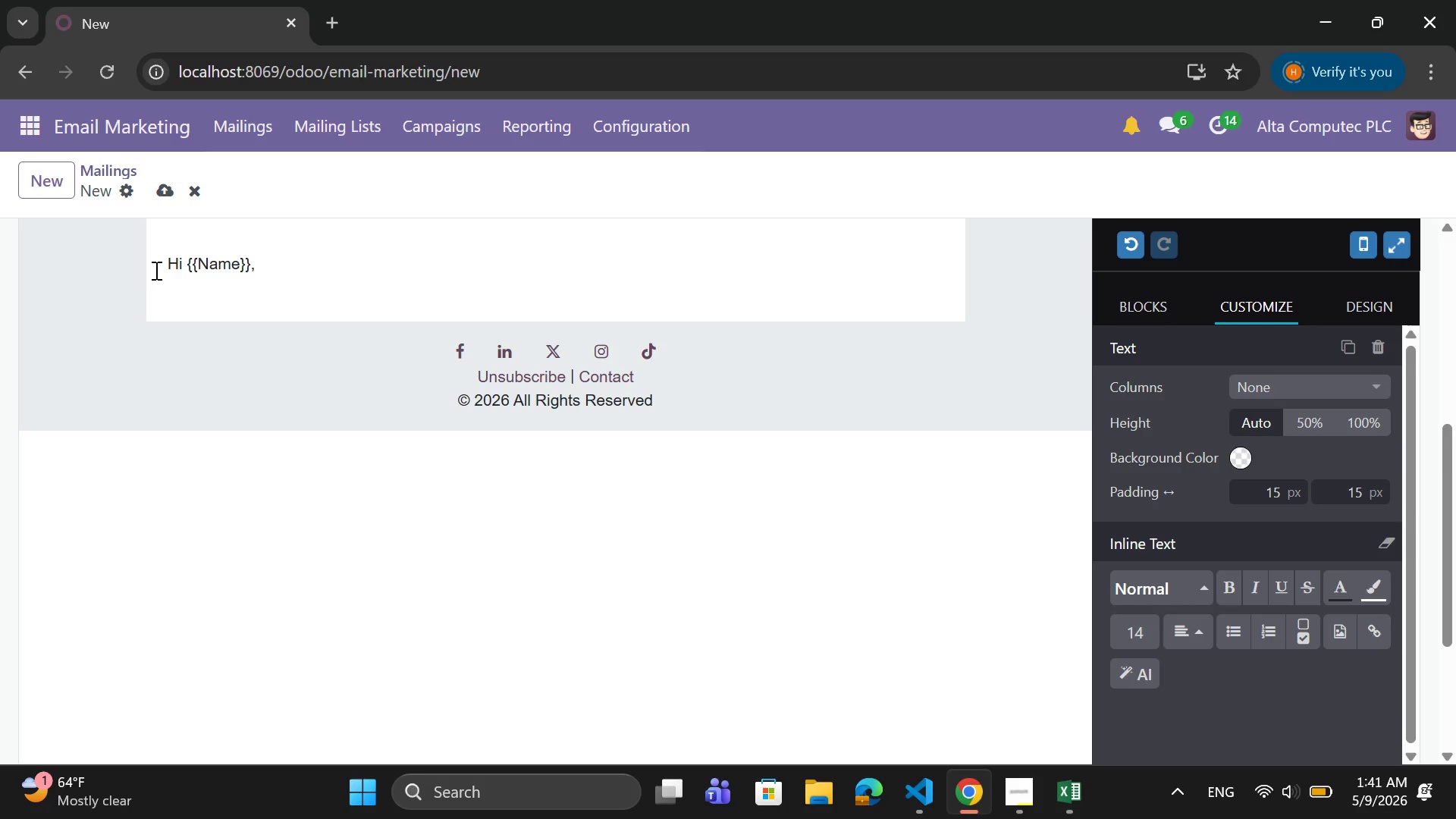 
key(Enter)
 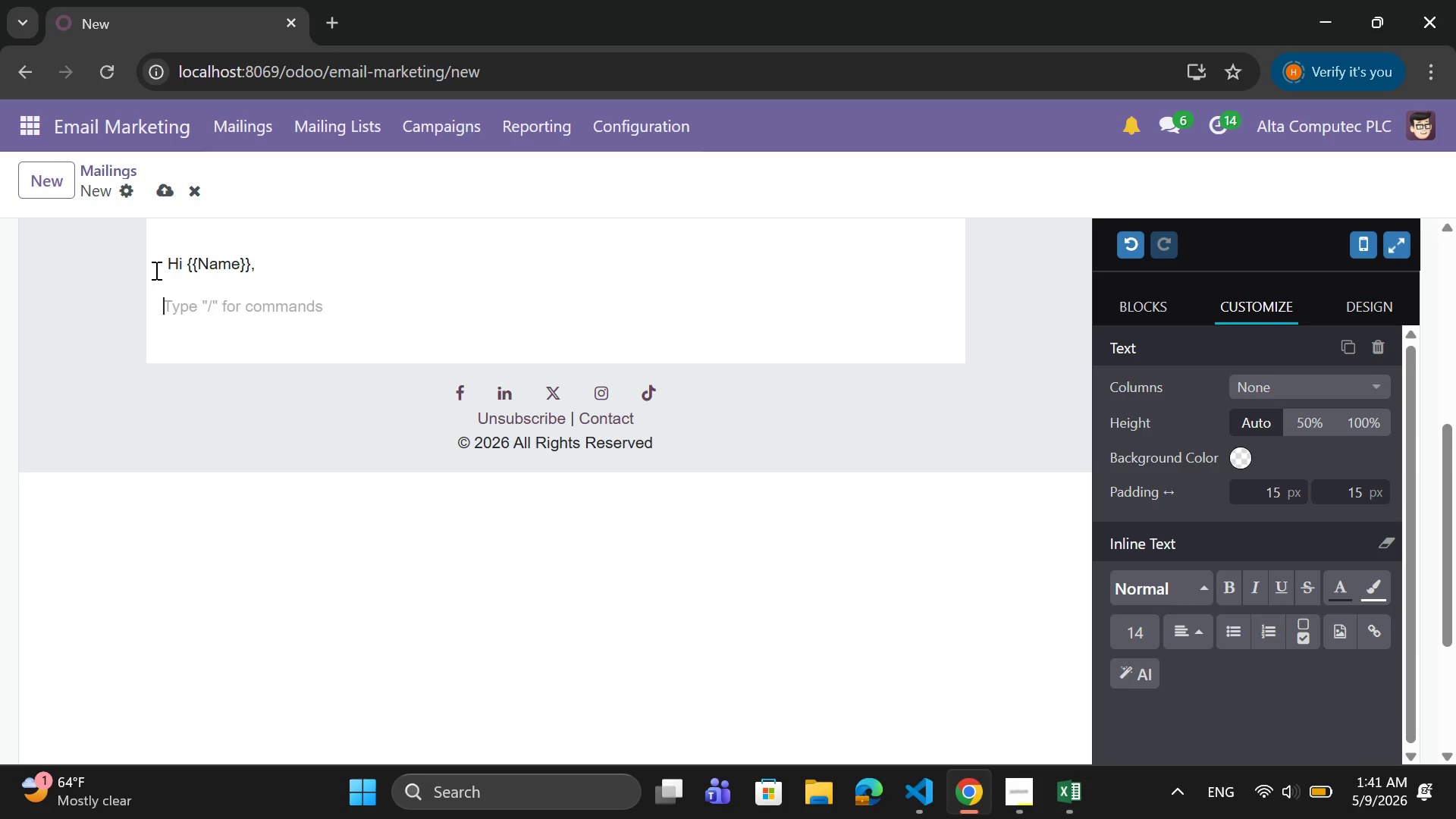 
type(E-b)
key(Backspace)
type(bikes are C)
key(Backspace)
type(chnging the way we ride.)
 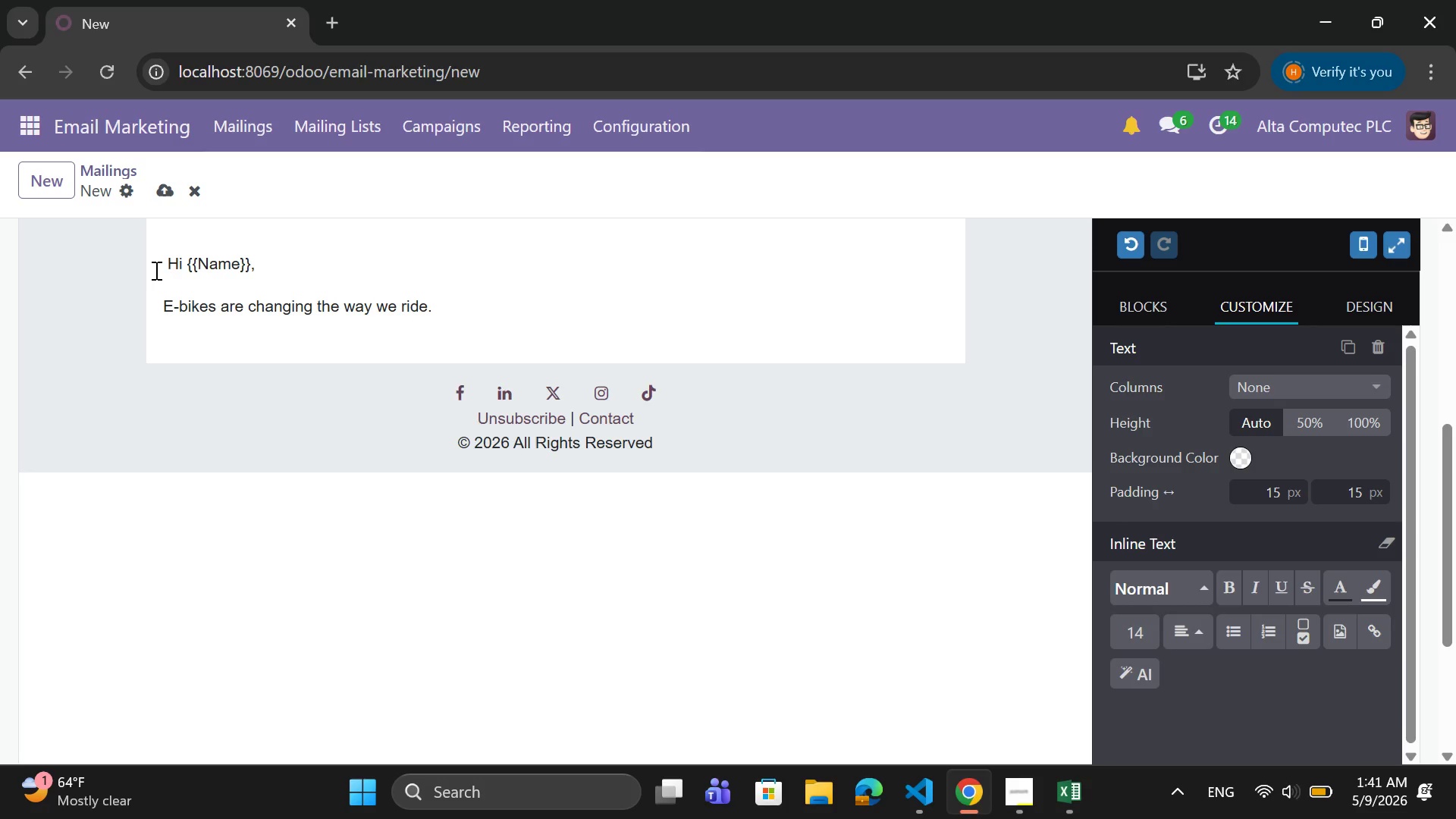 
key(Enter)
 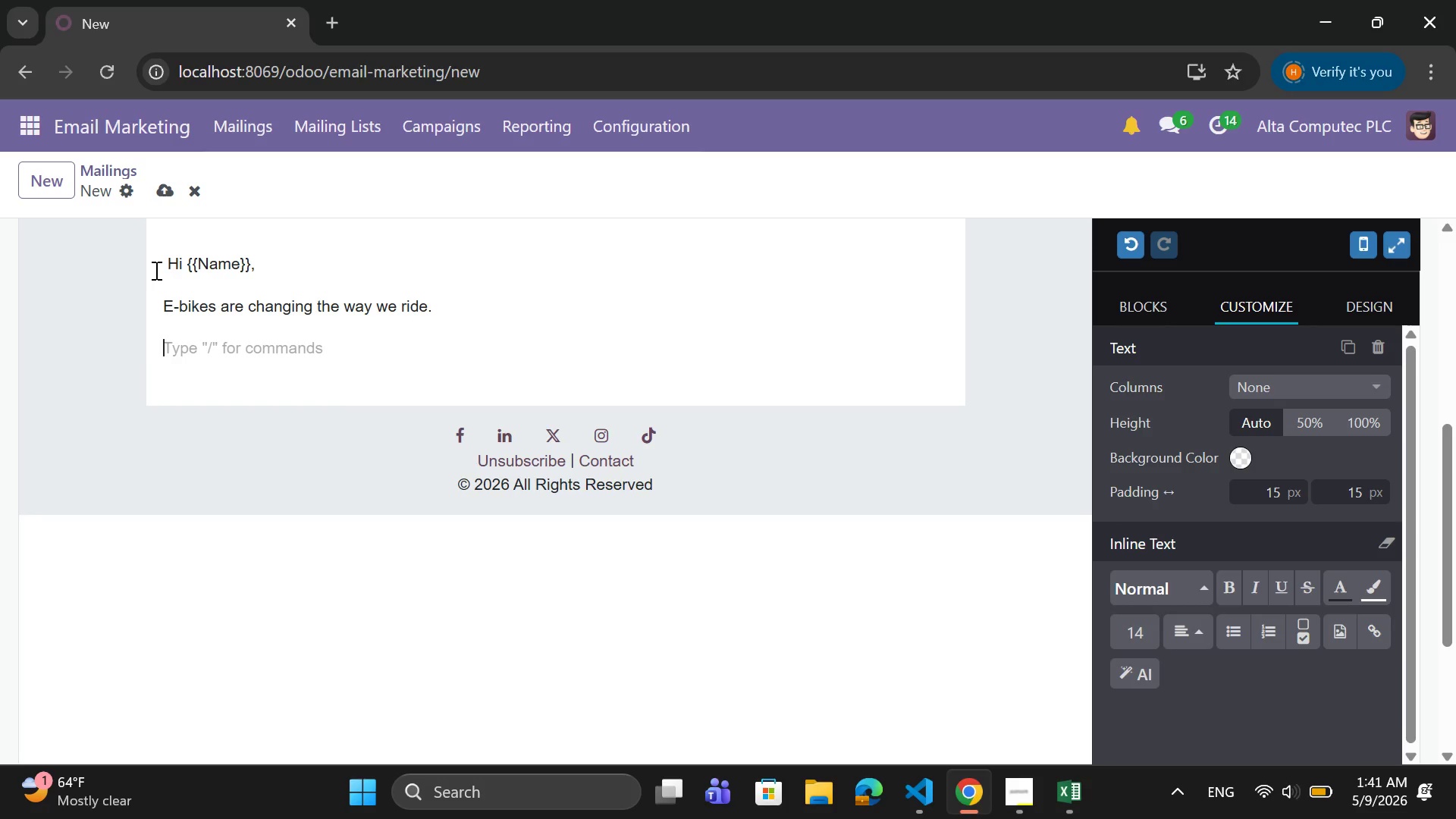 
type(Learn how to:)
 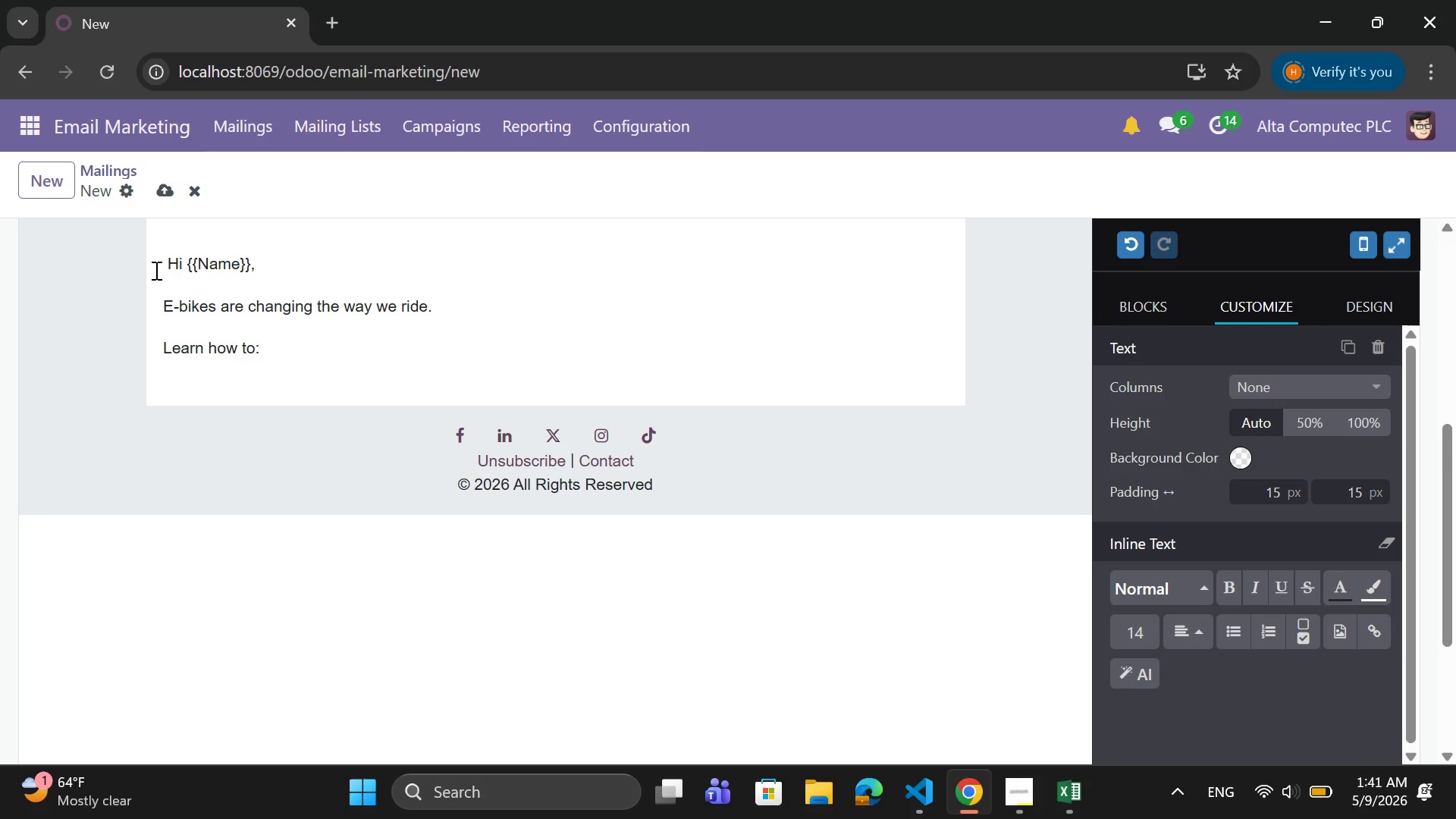 
key(Enter)
 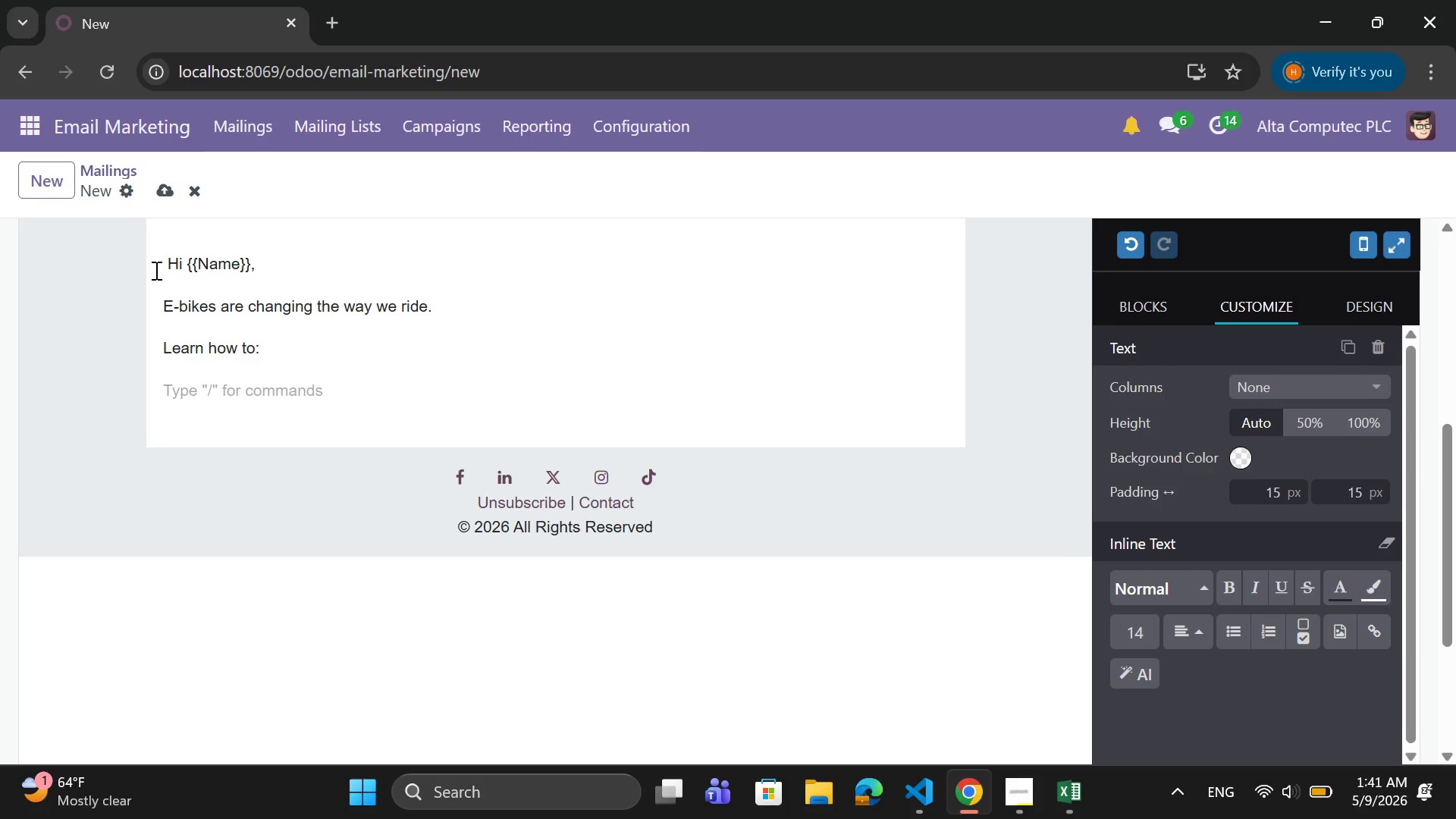 
scroll: coordinate [149, 273], scroll_direction: down, amount: 1.0
 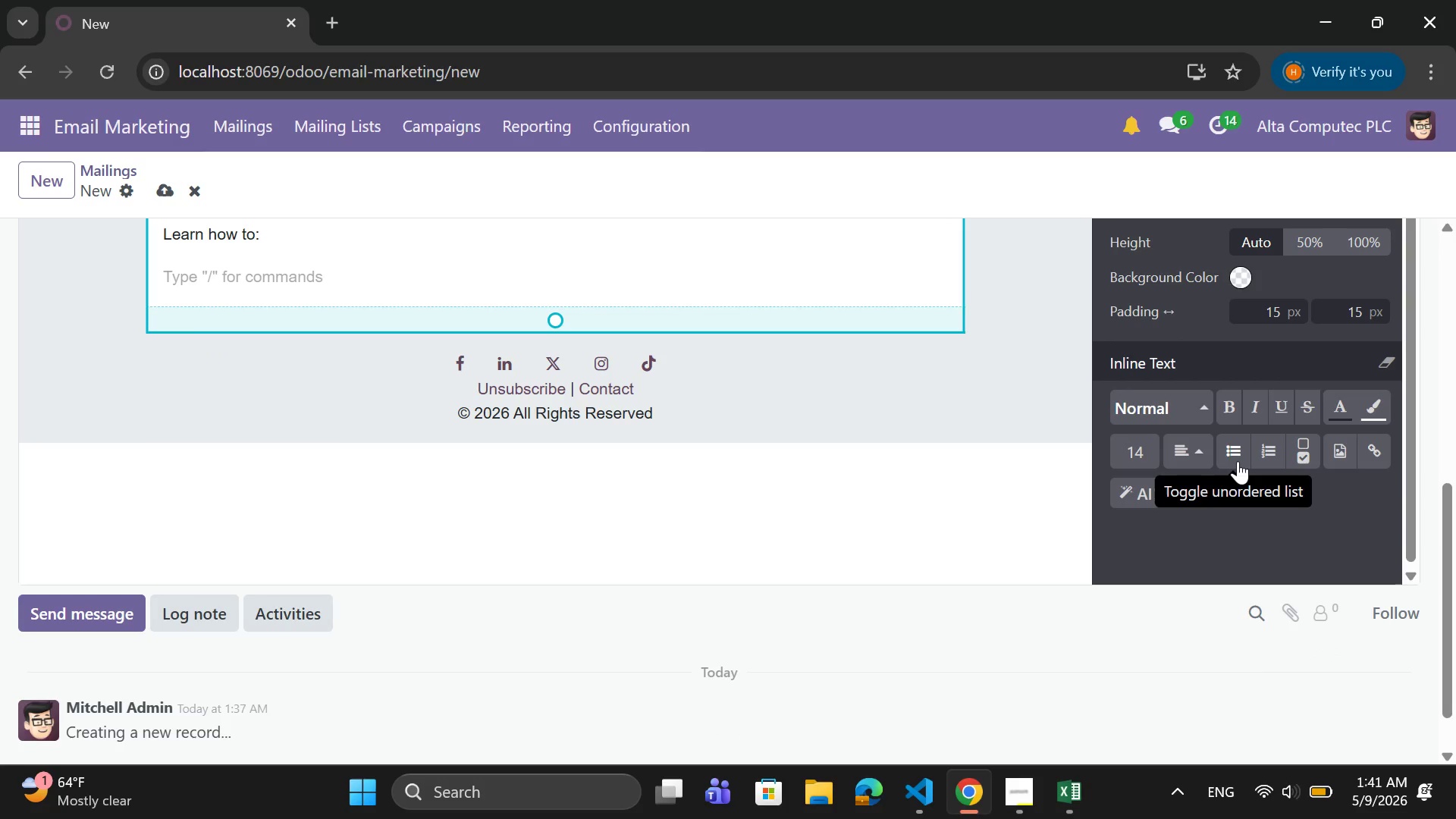 
left_click([1233, 452])
 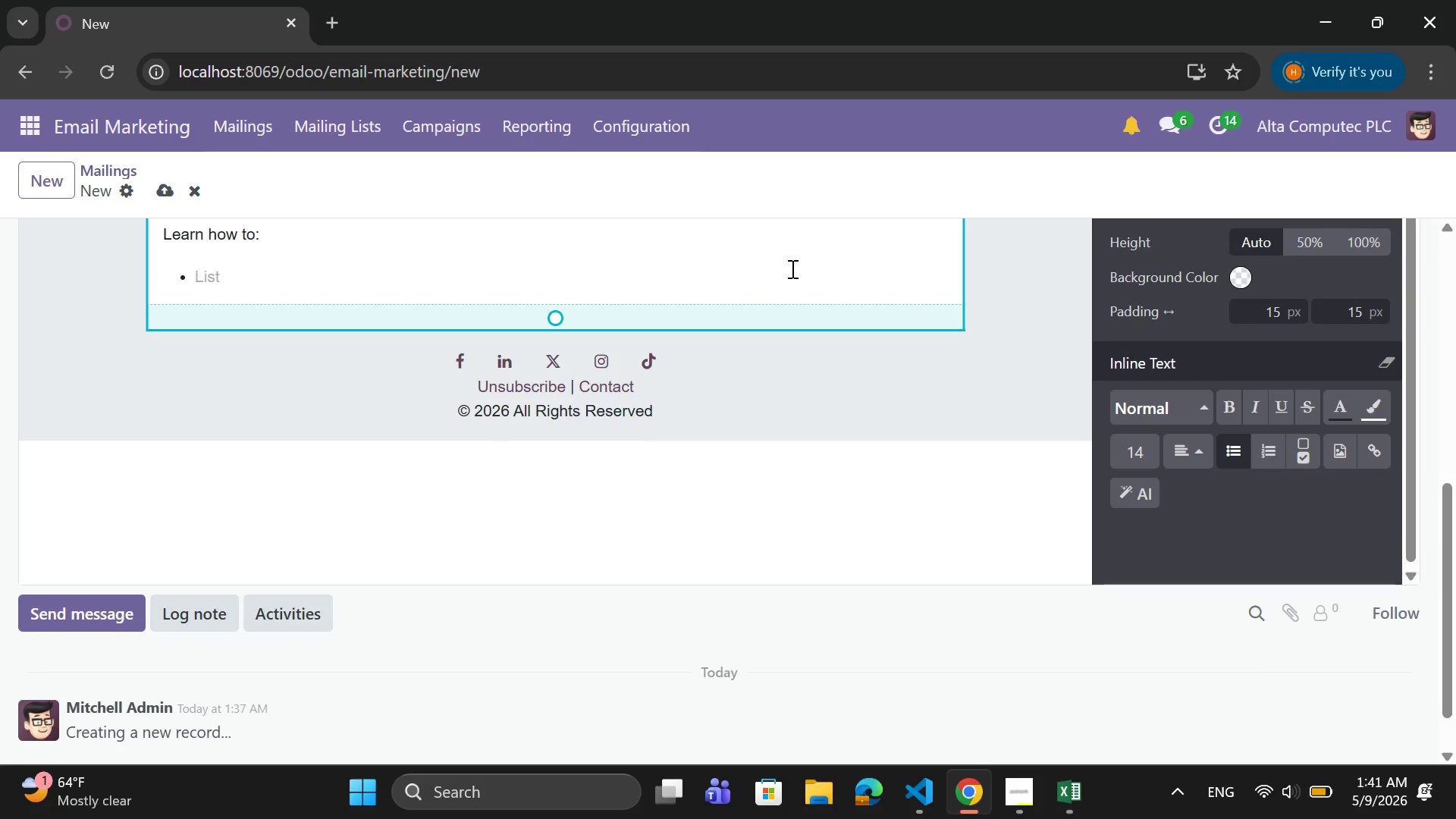 
scroll: coordinate [791, 268], scroll_direction: none, amount: 0.0
 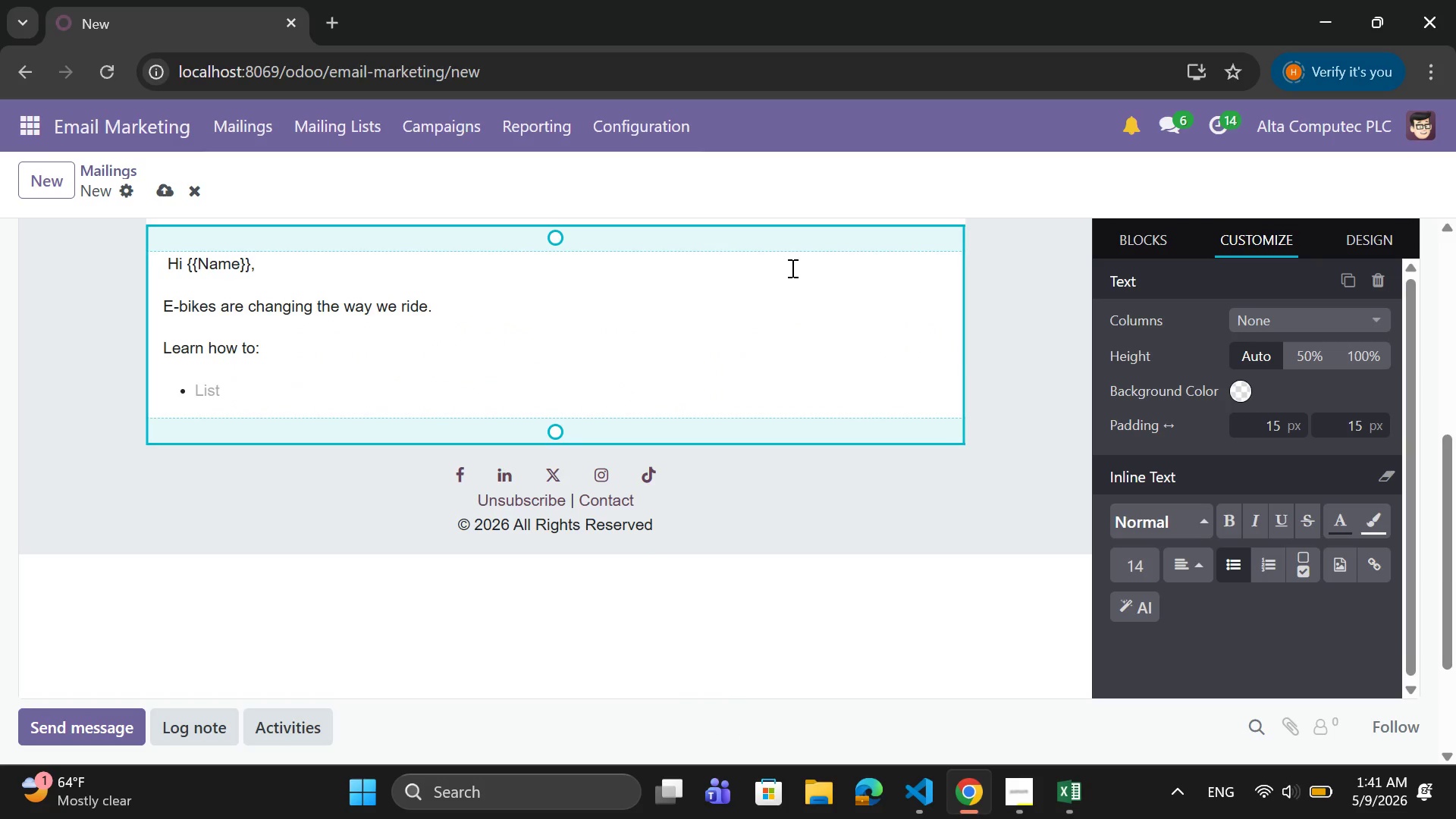 
type(Extend battery life)
 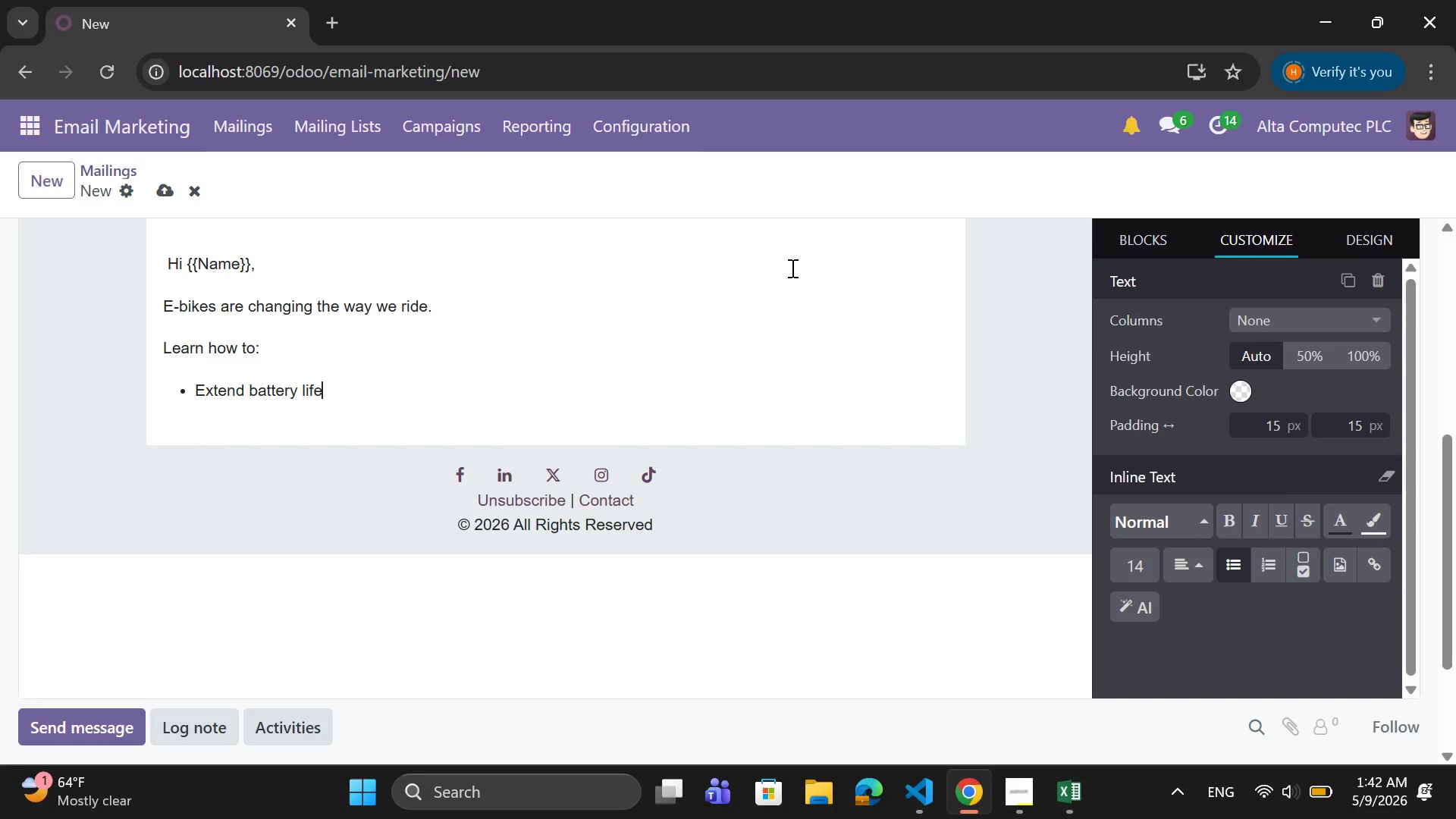 
key(Enter)
 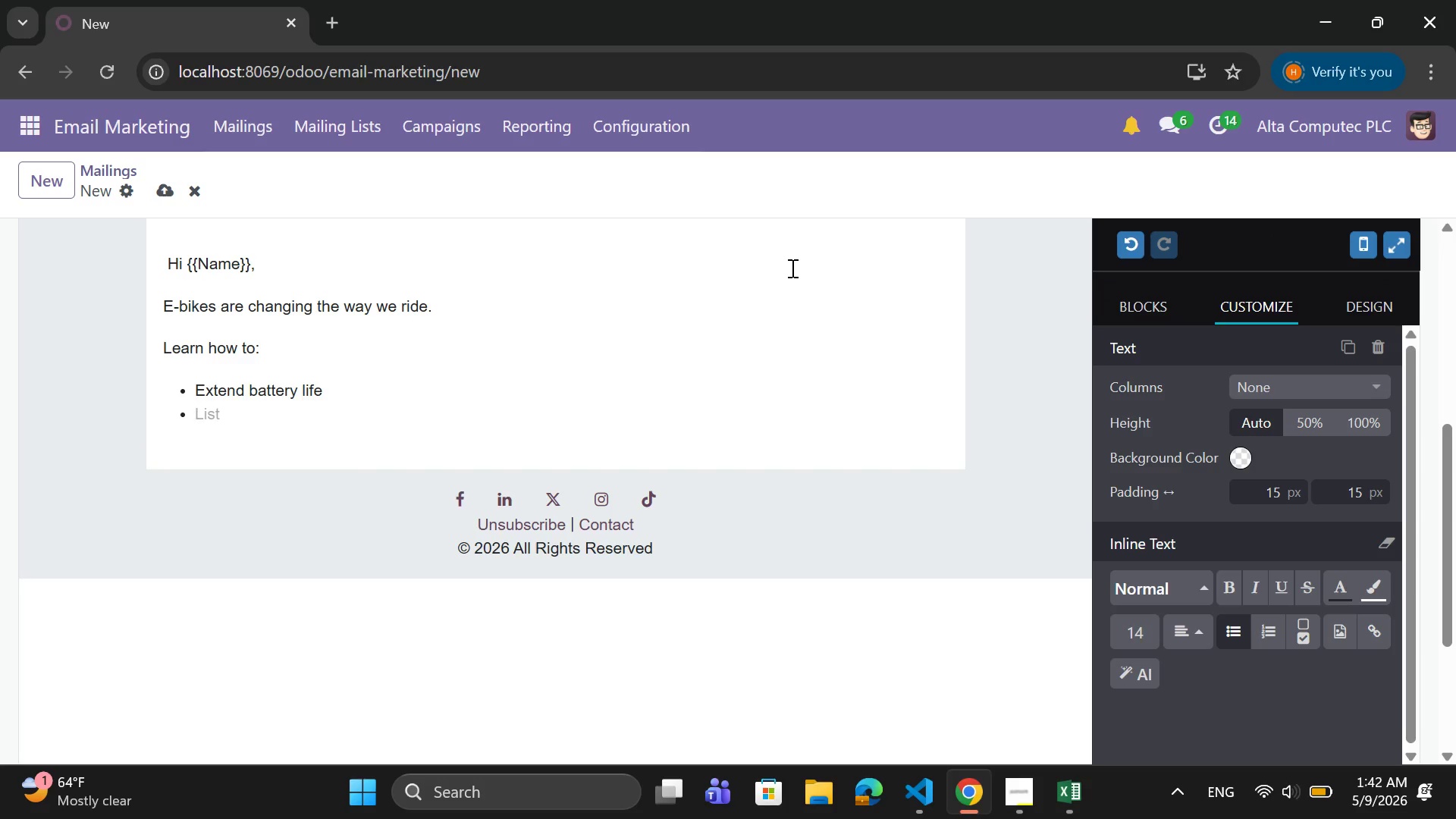 
type(Improve performance)
 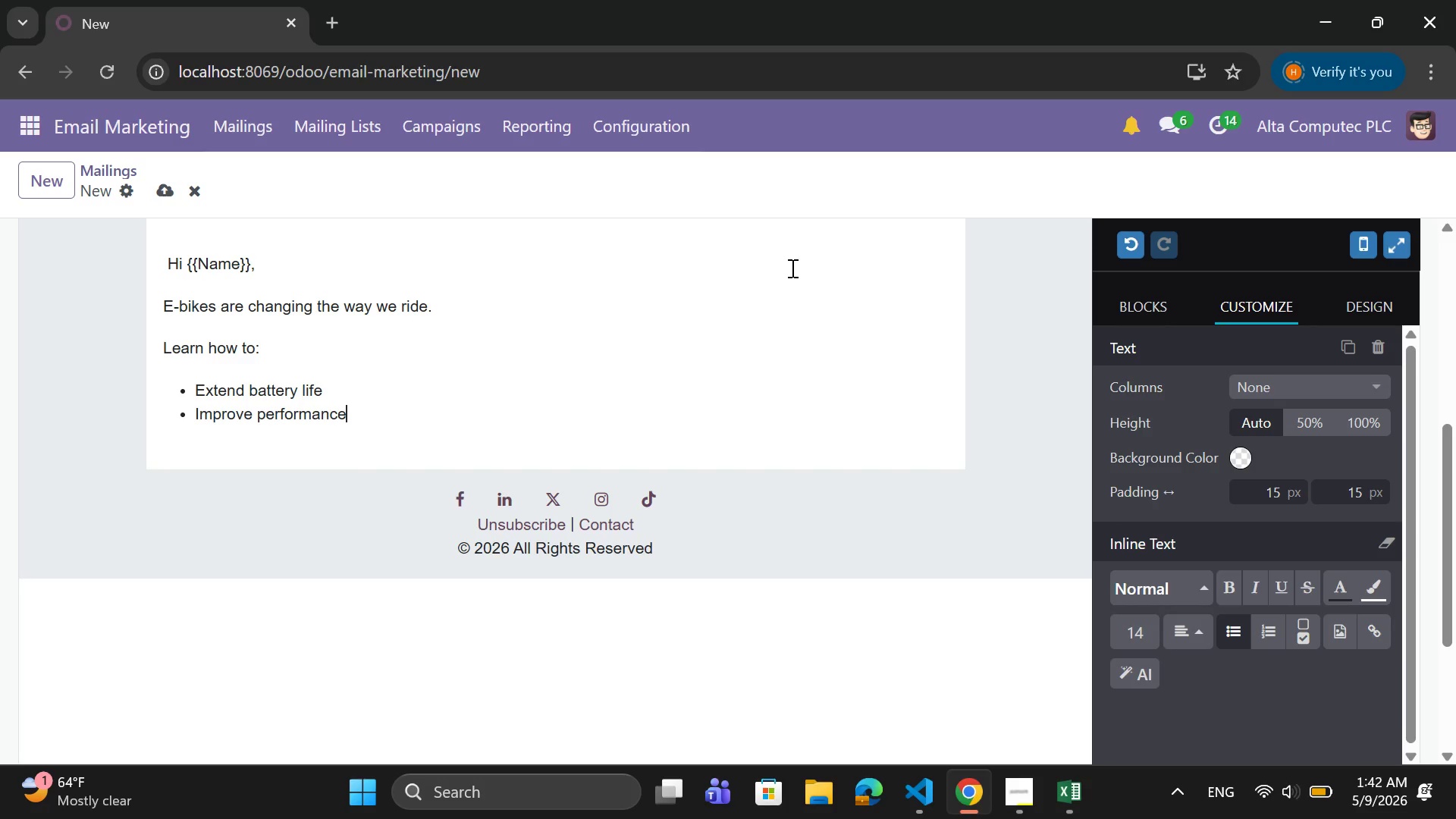 
key(Enter)
 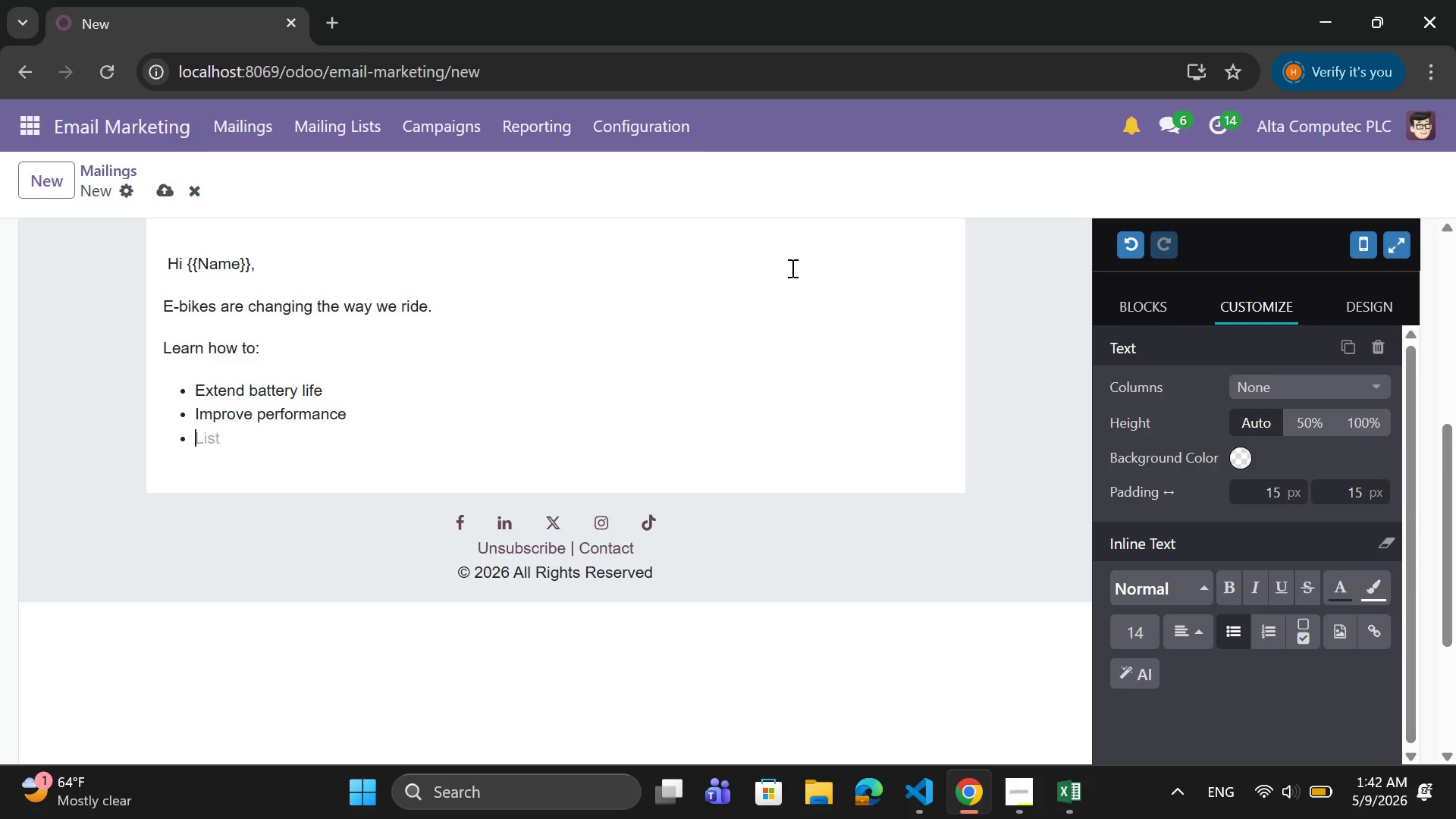 
type(Choose)
 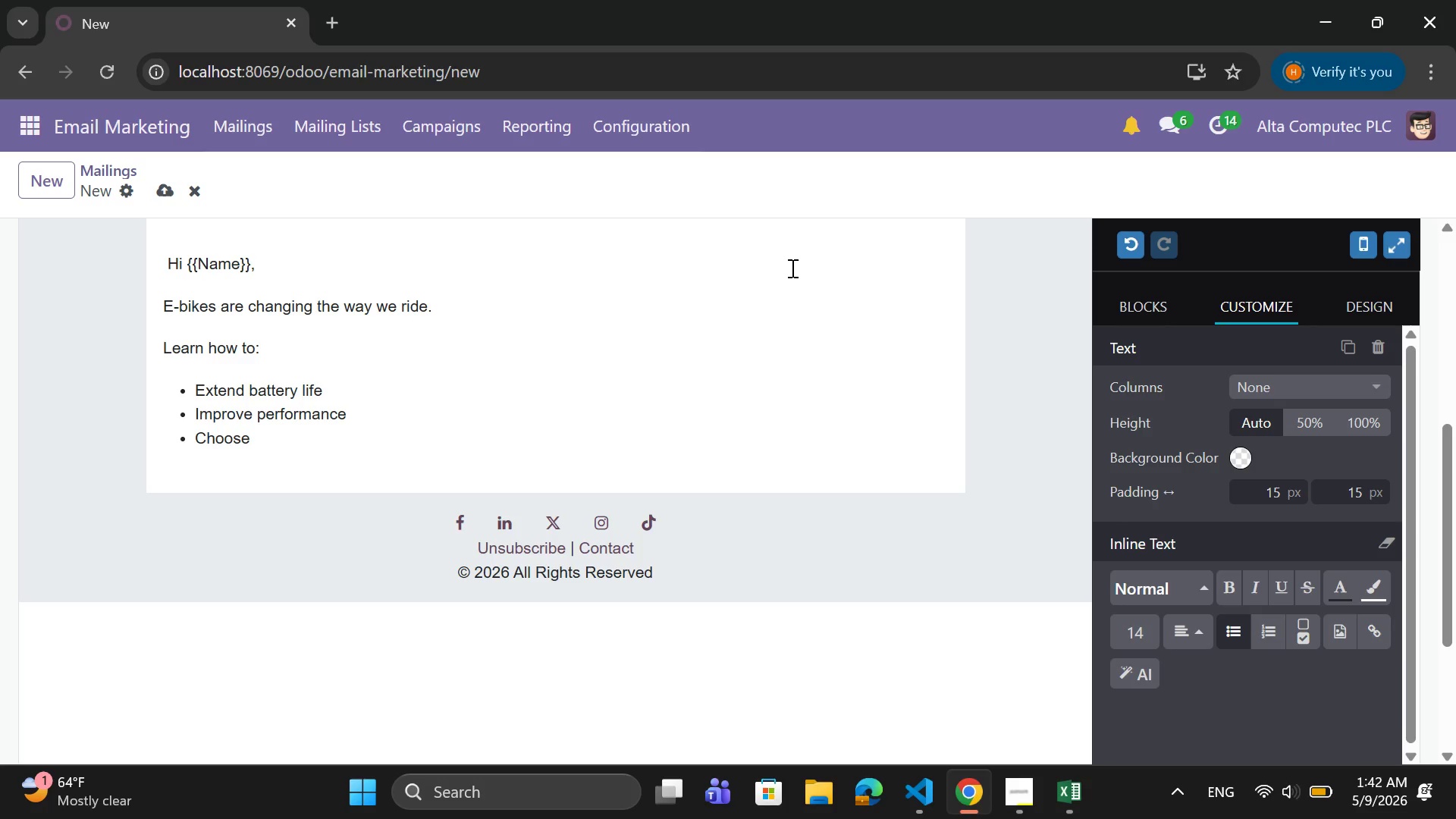 
wait(8.91)
 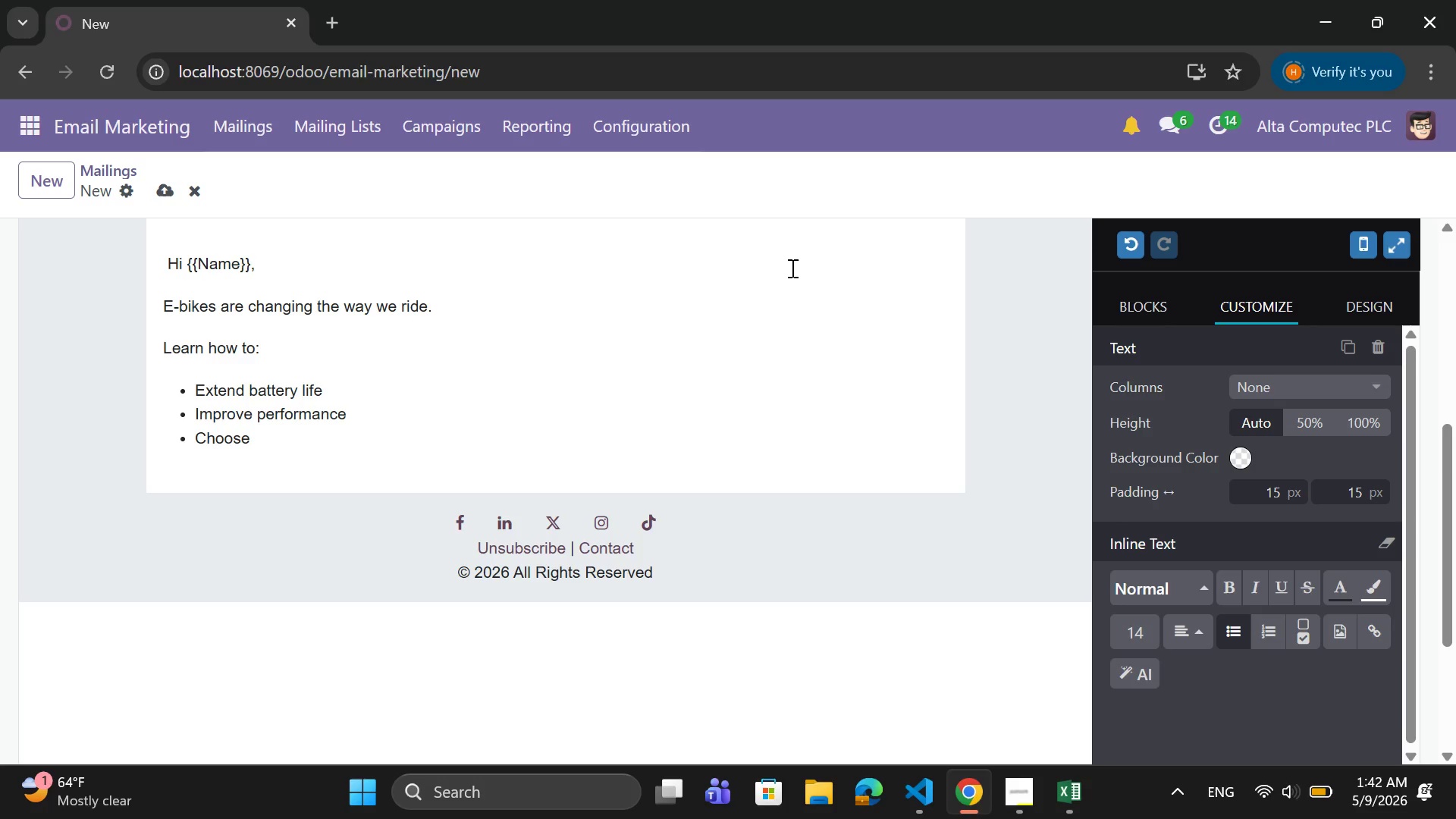 
type( the right upgrades)
 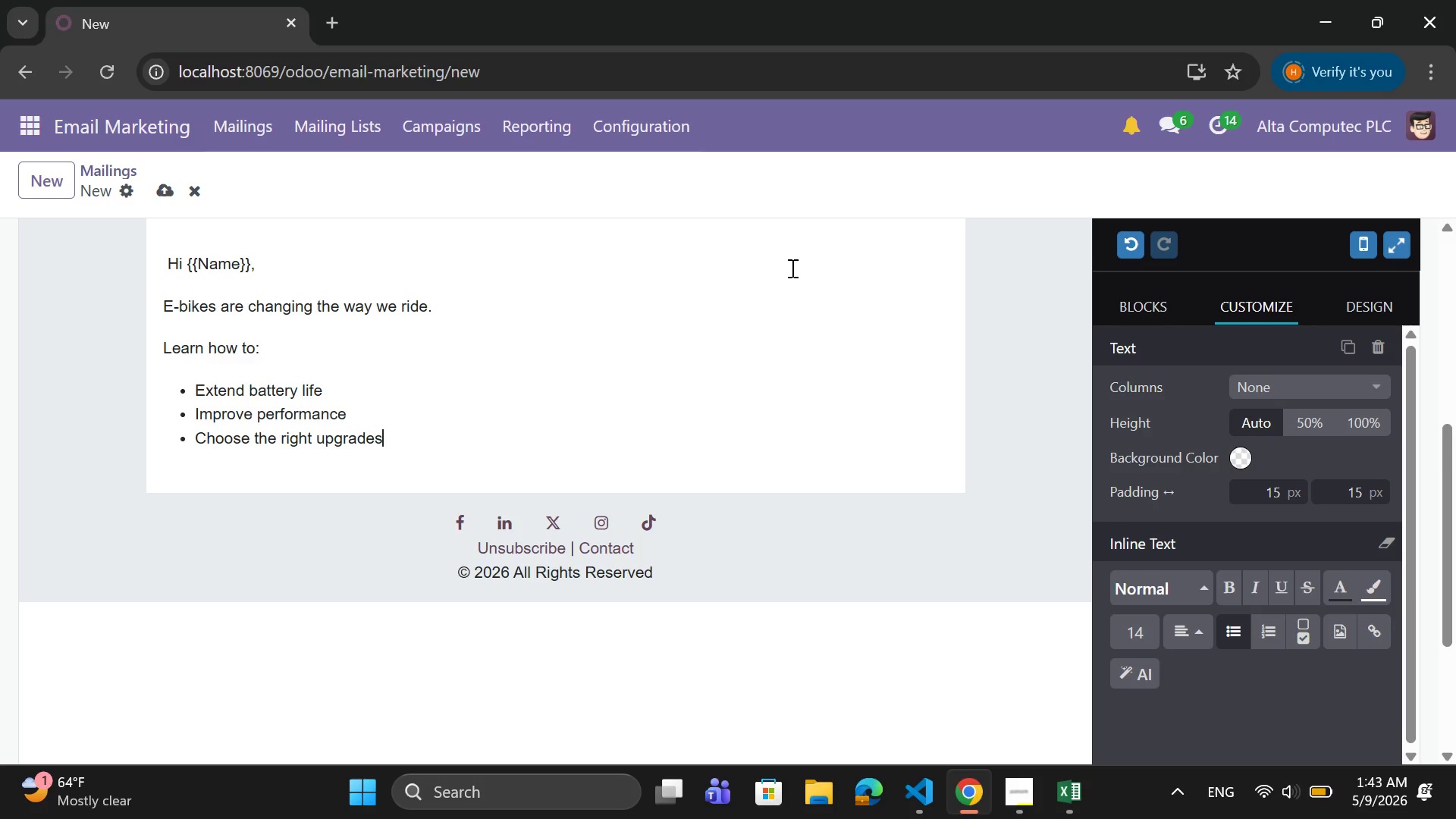 
wait(23.23)
 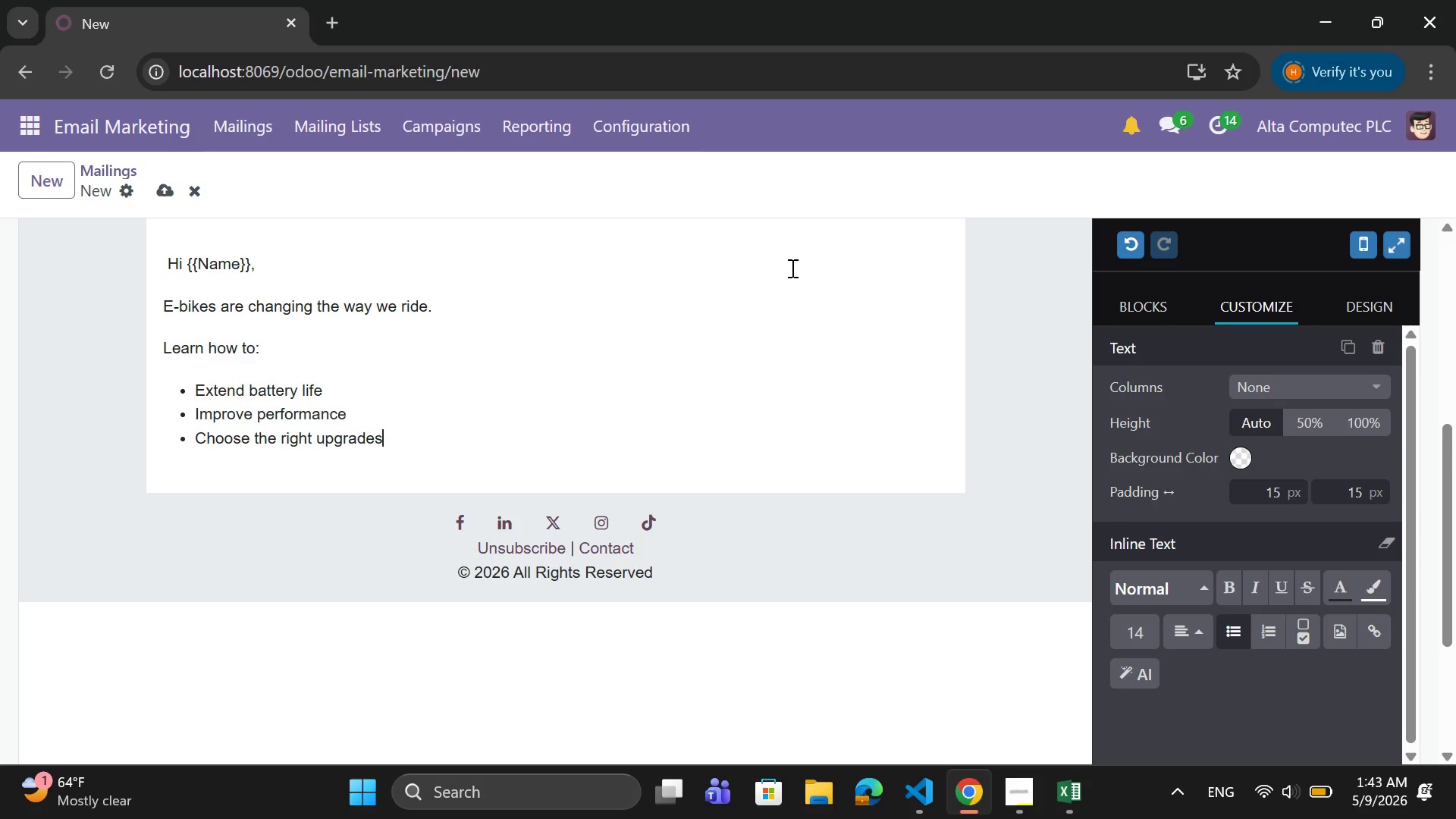 
key(Enter)
 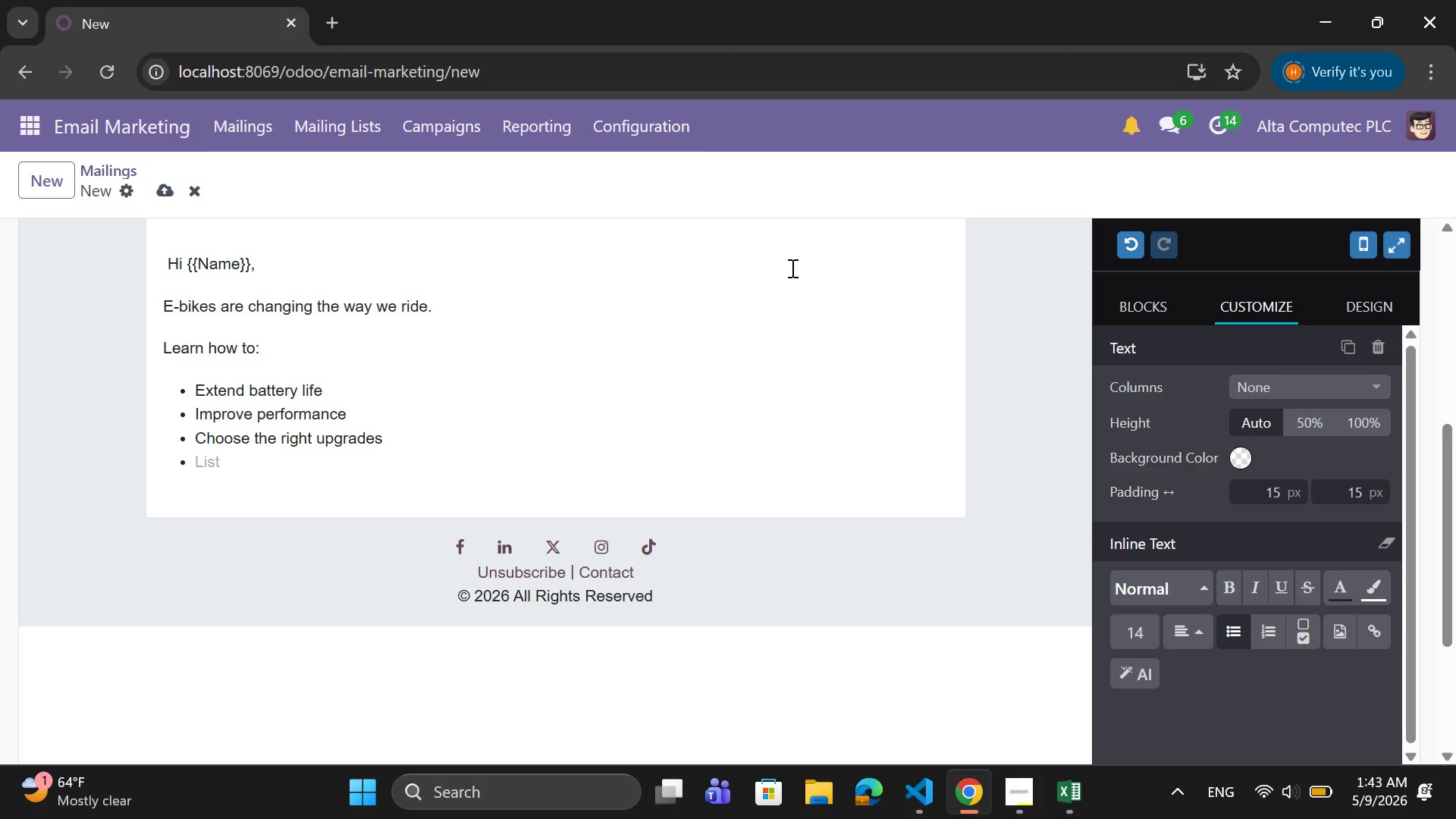 
key(Backspace)
type(Learn More)
 